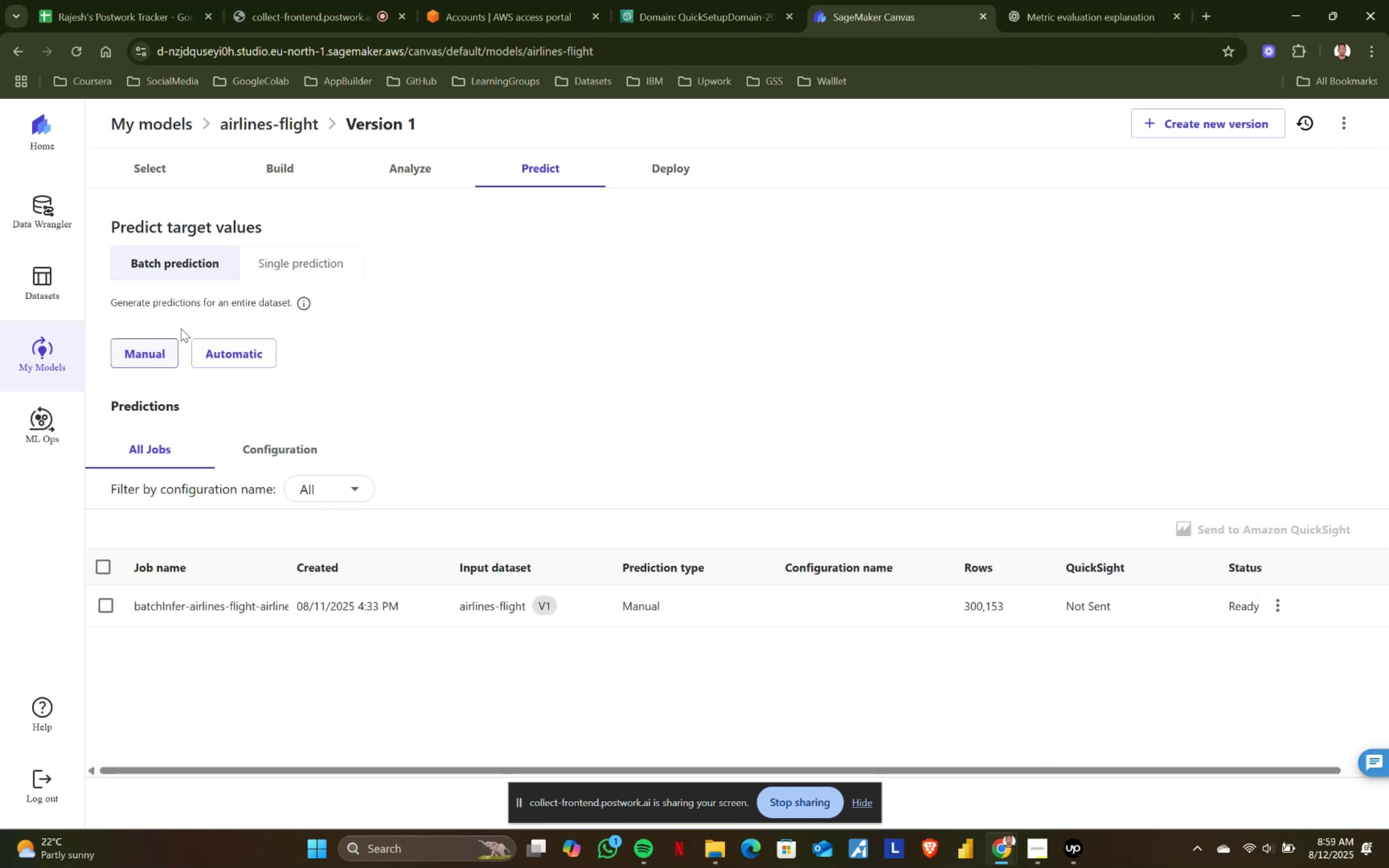 
left_click([326, 263])
 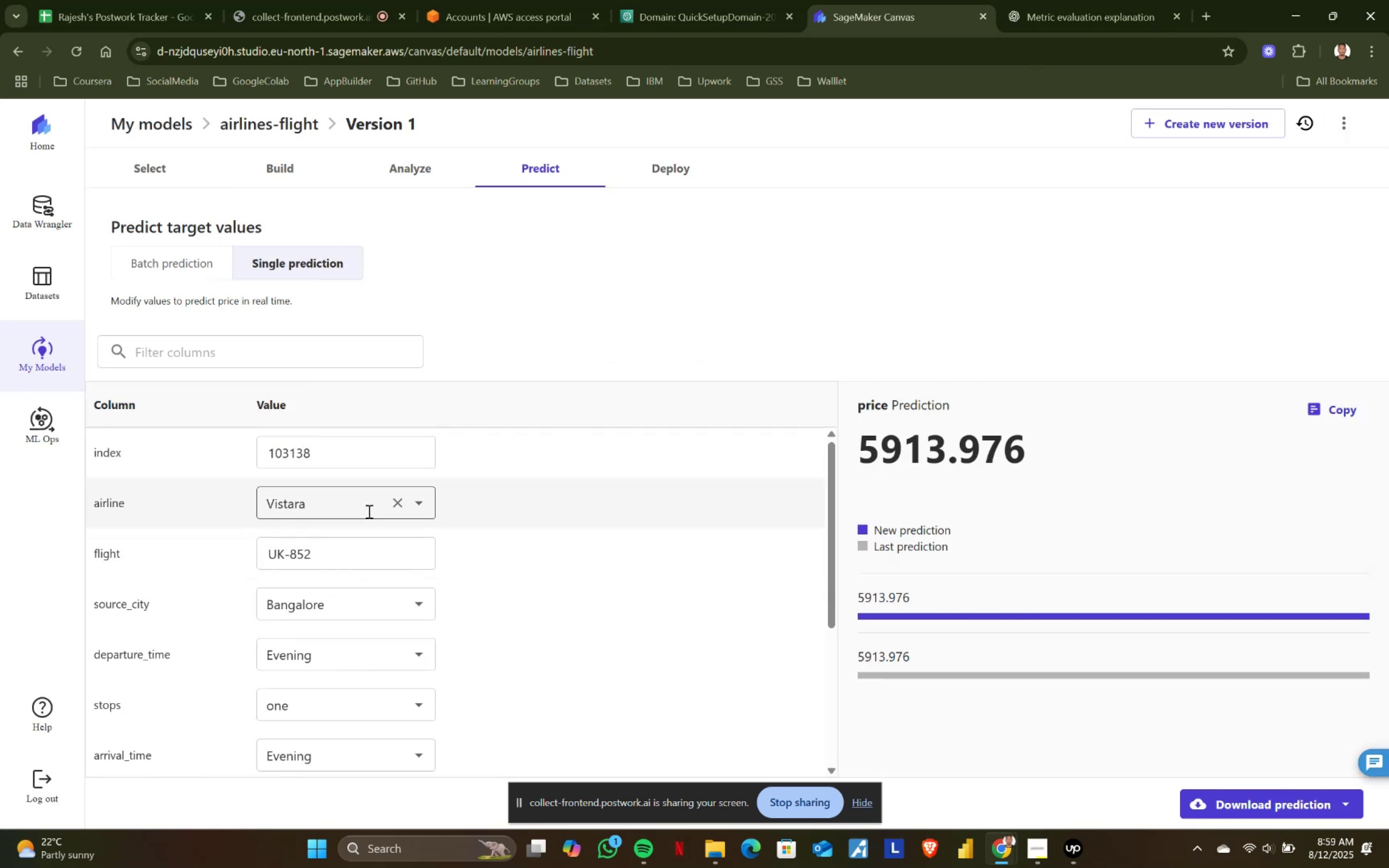 
left_click([420, 505])
 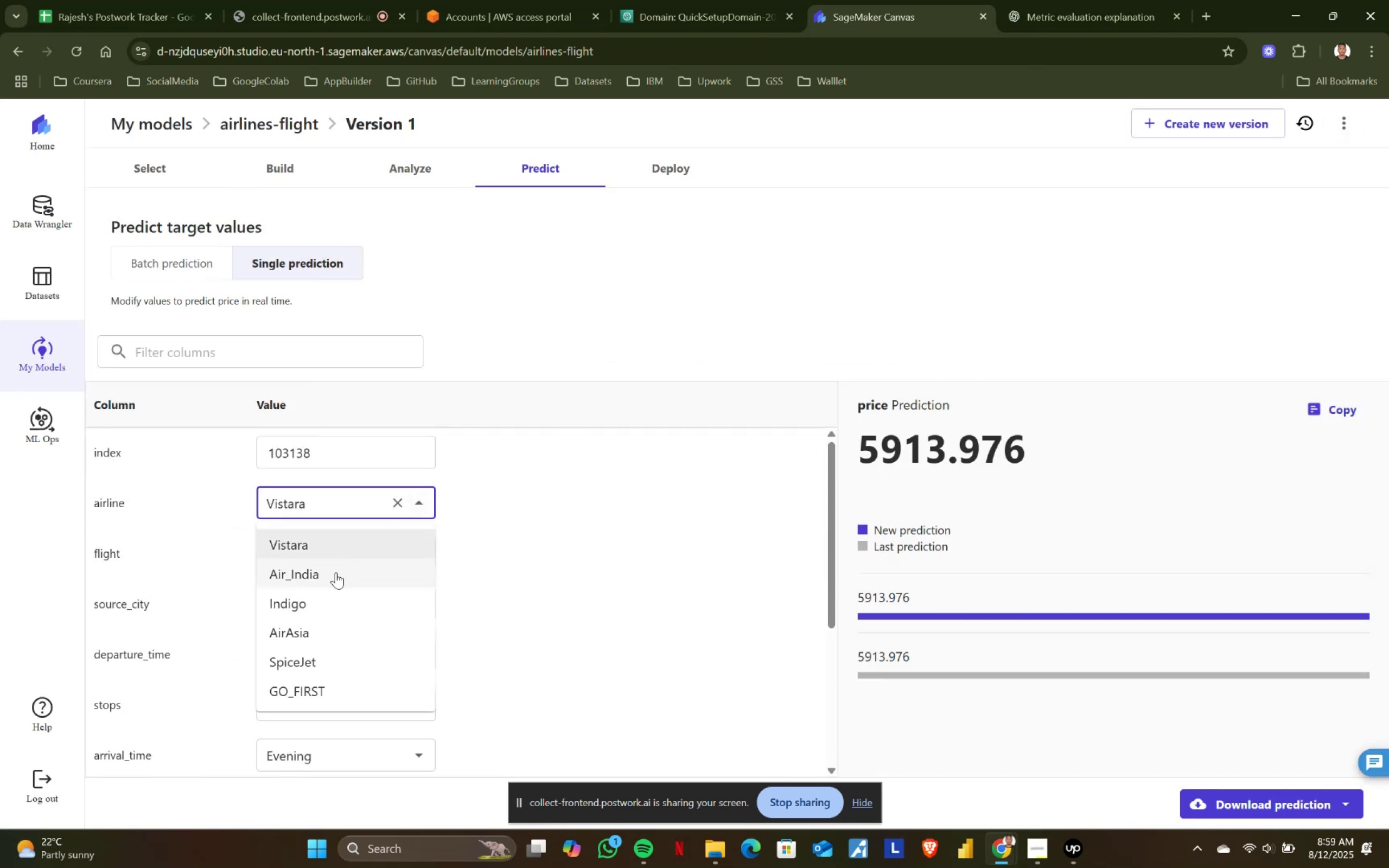 
left_click([336, 572])
 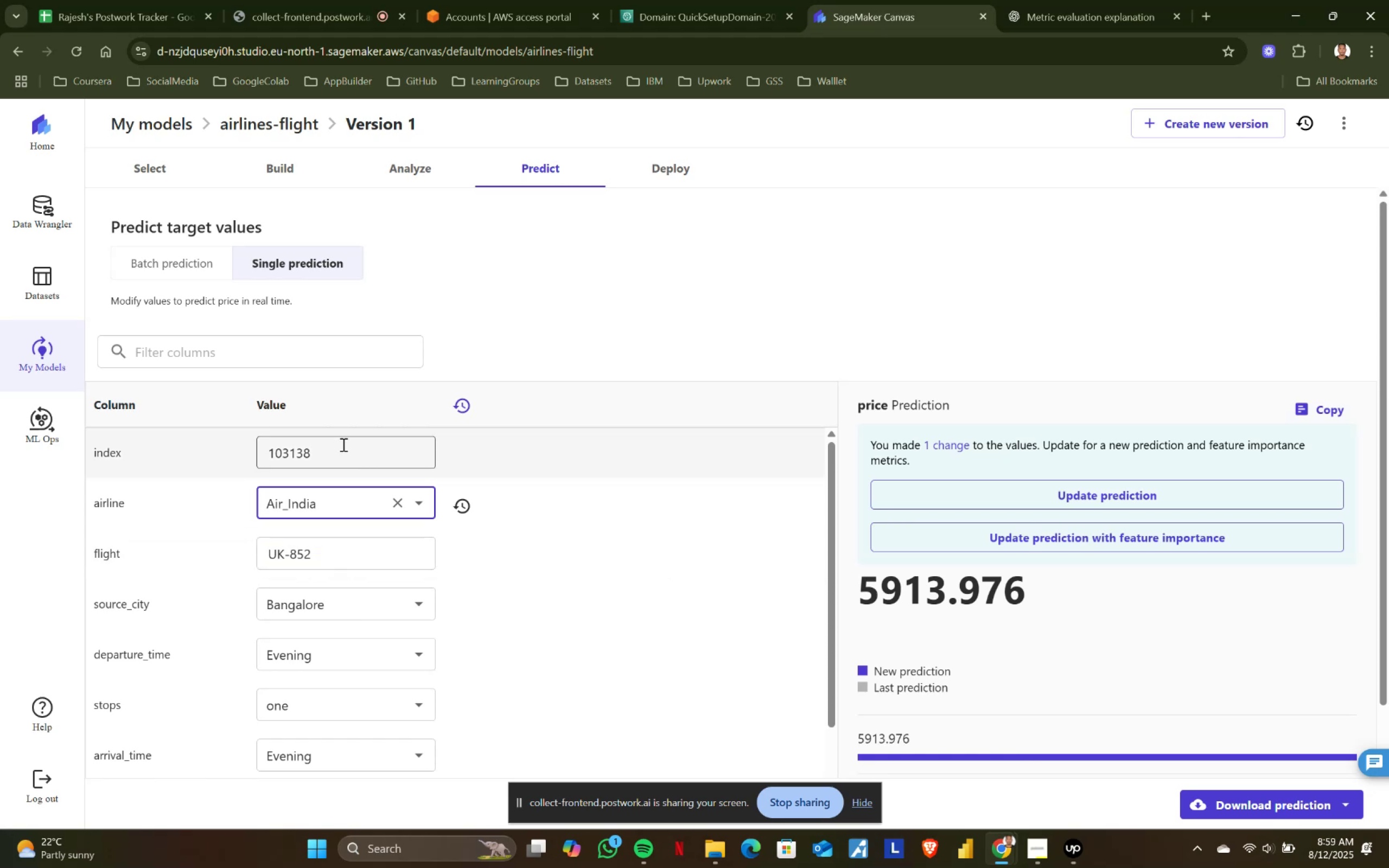 
scroll: coordinate [950, 705], scroll_direction: down, amount: 3.0
 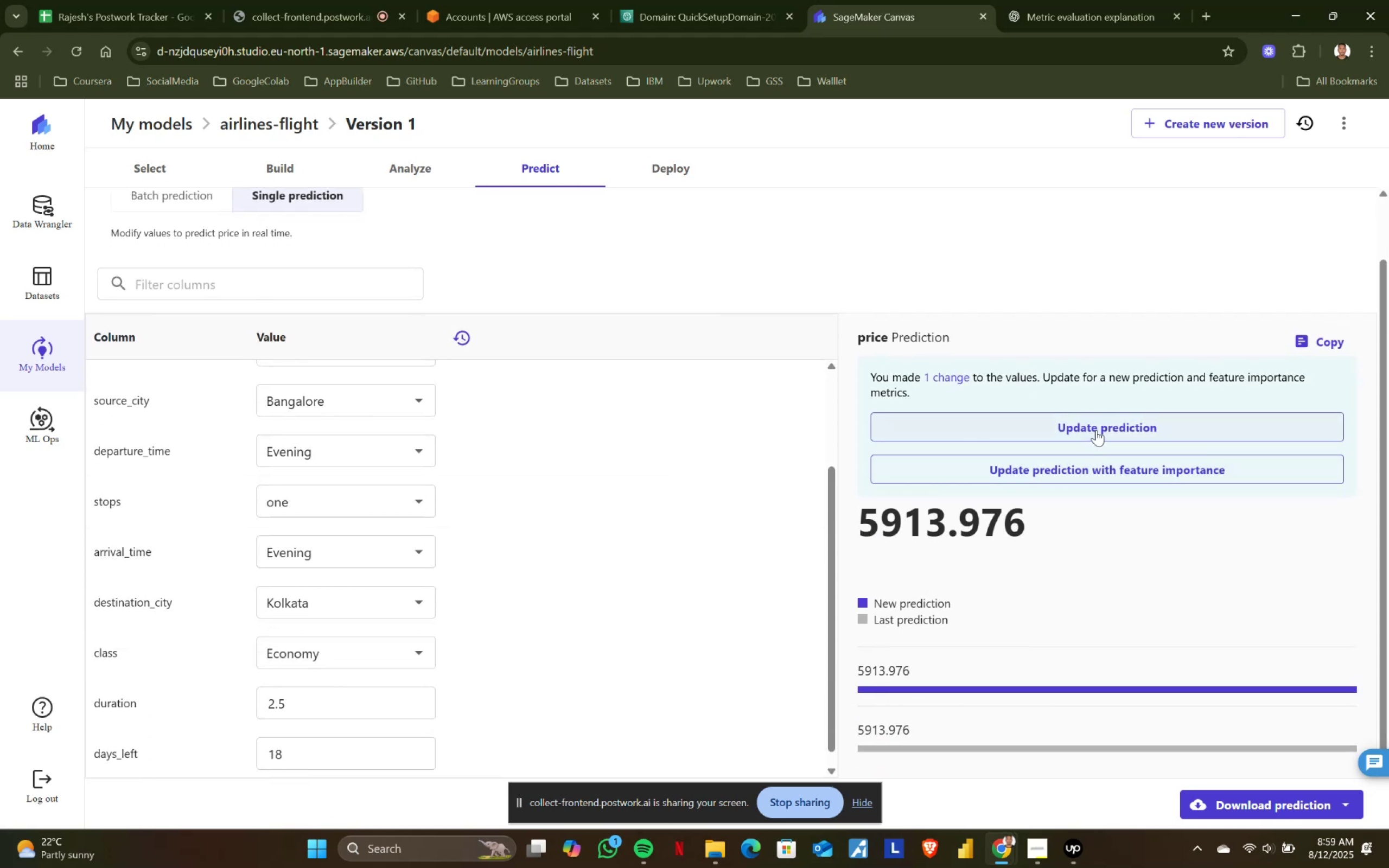 
wait(6.11)
 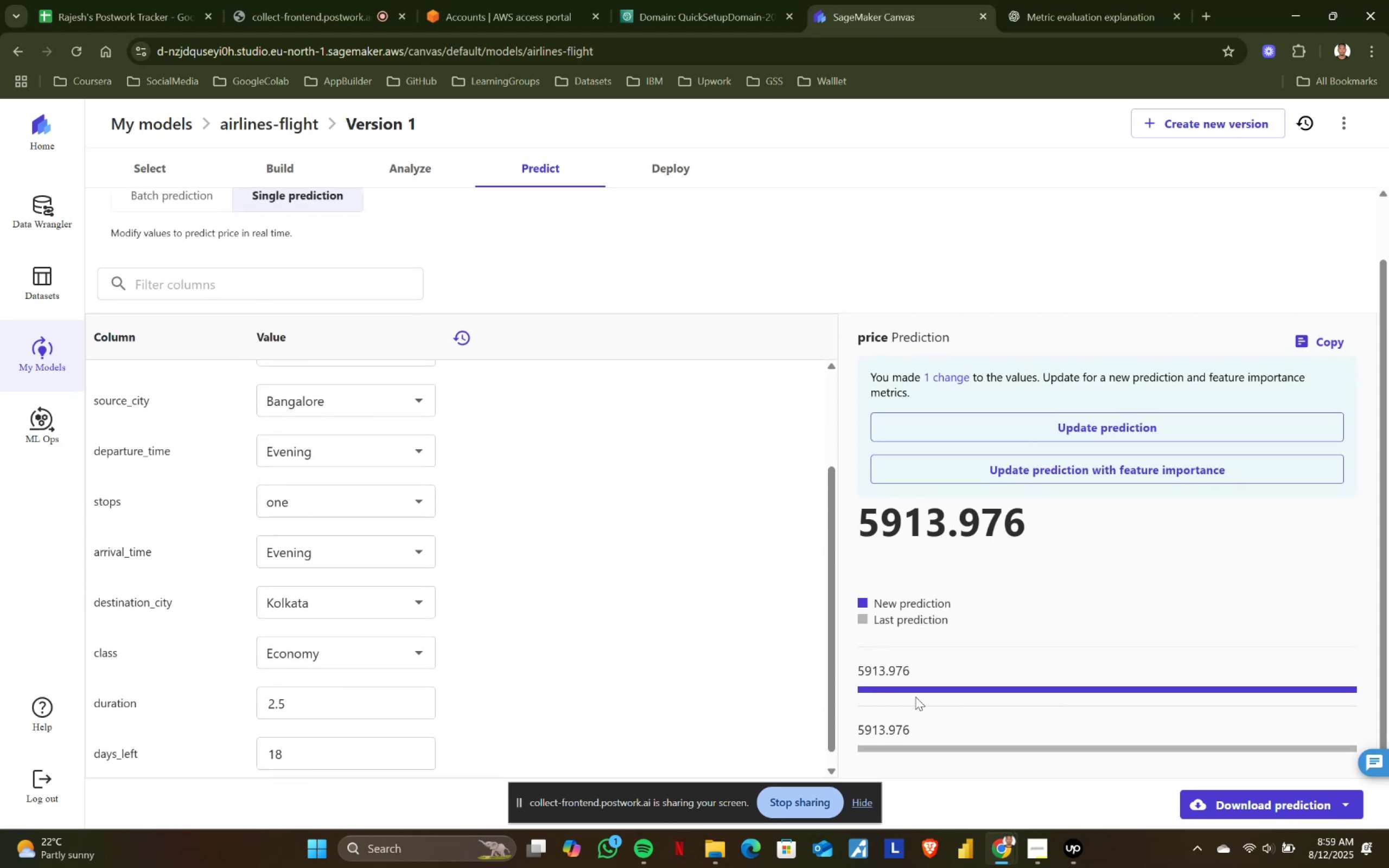 
left_click_drag(start_coordinate=[860, 373], to_coordinate=[967, 413])
 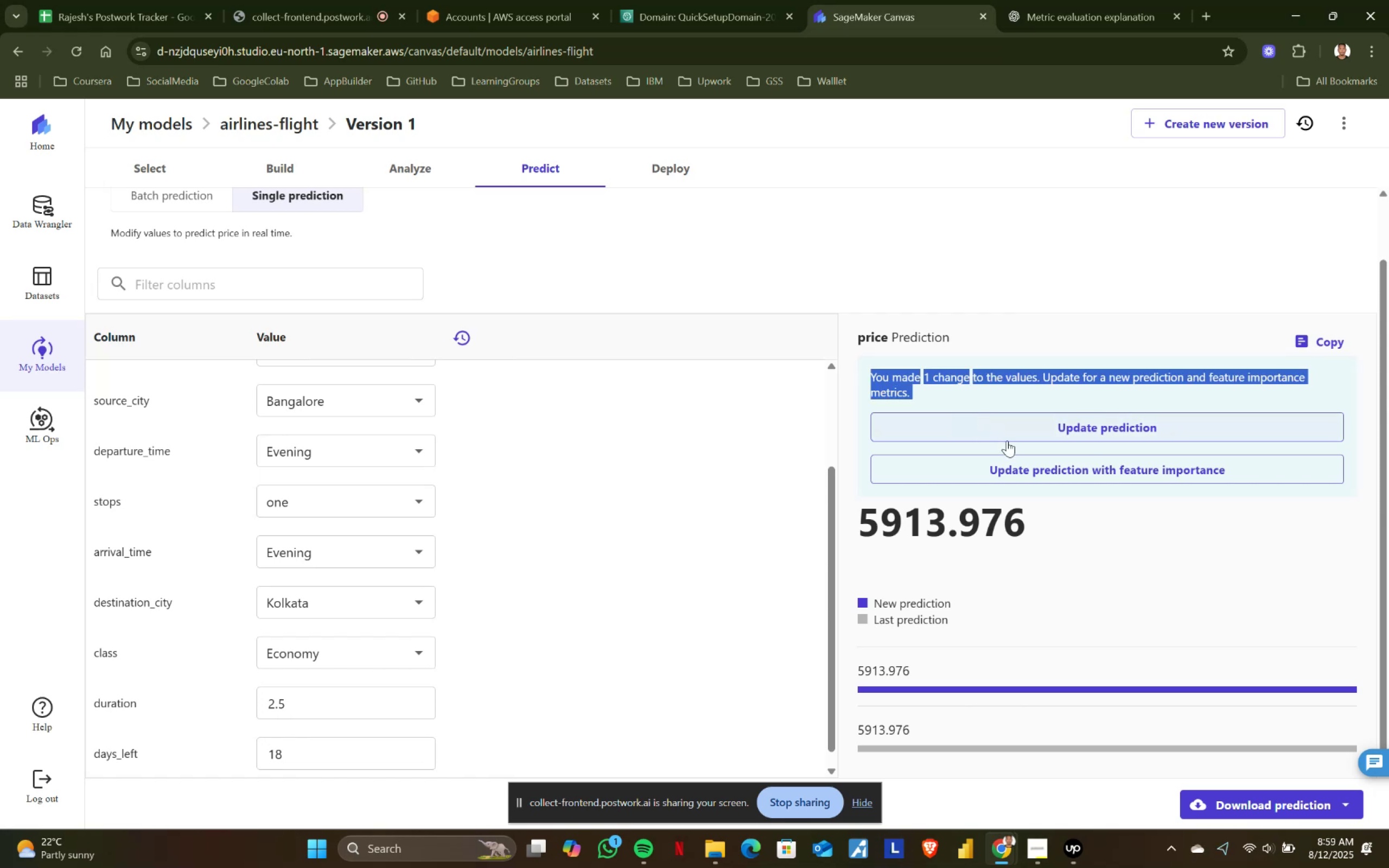 
left_click([1007, 441])
 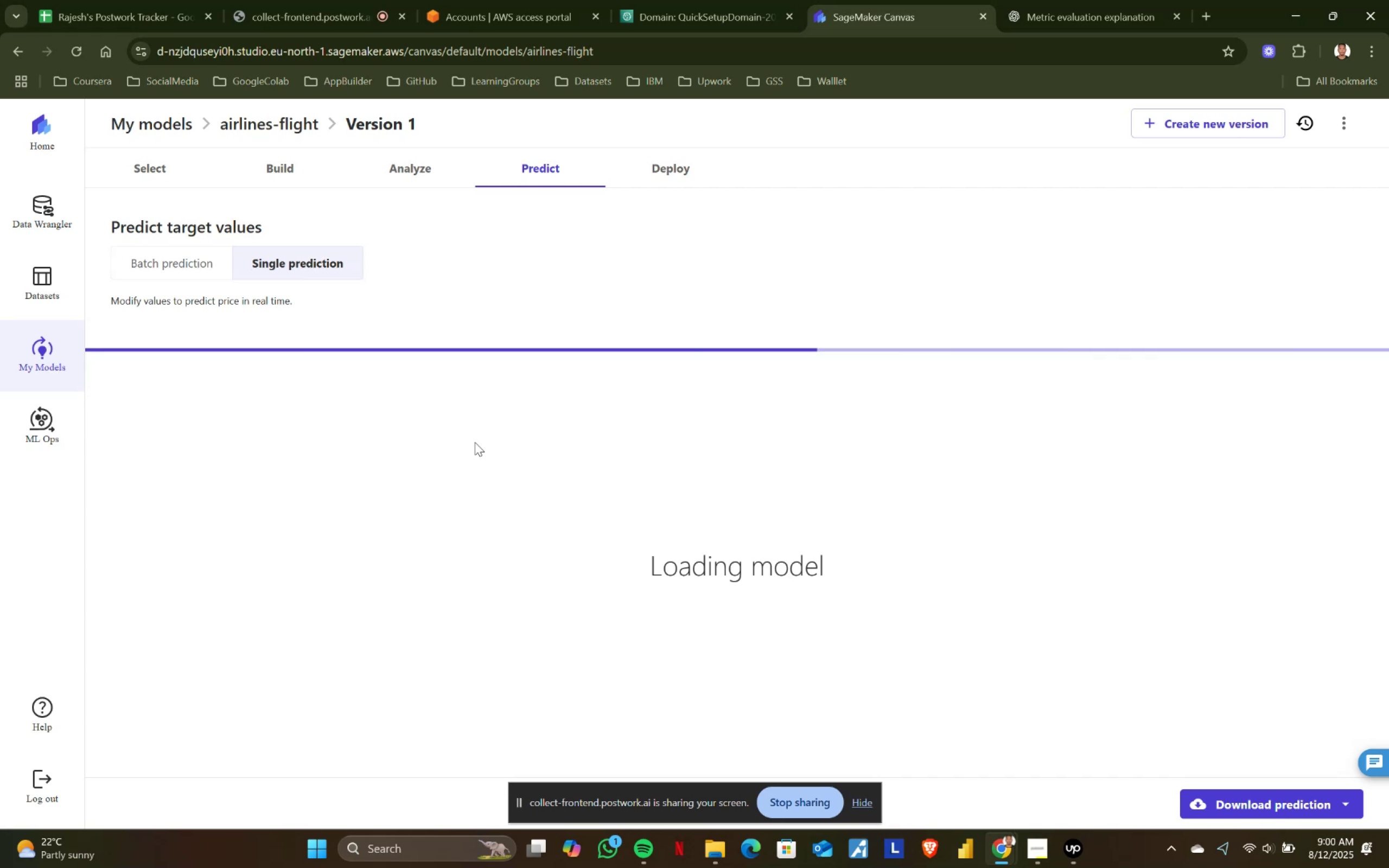 
wait(14.83)
 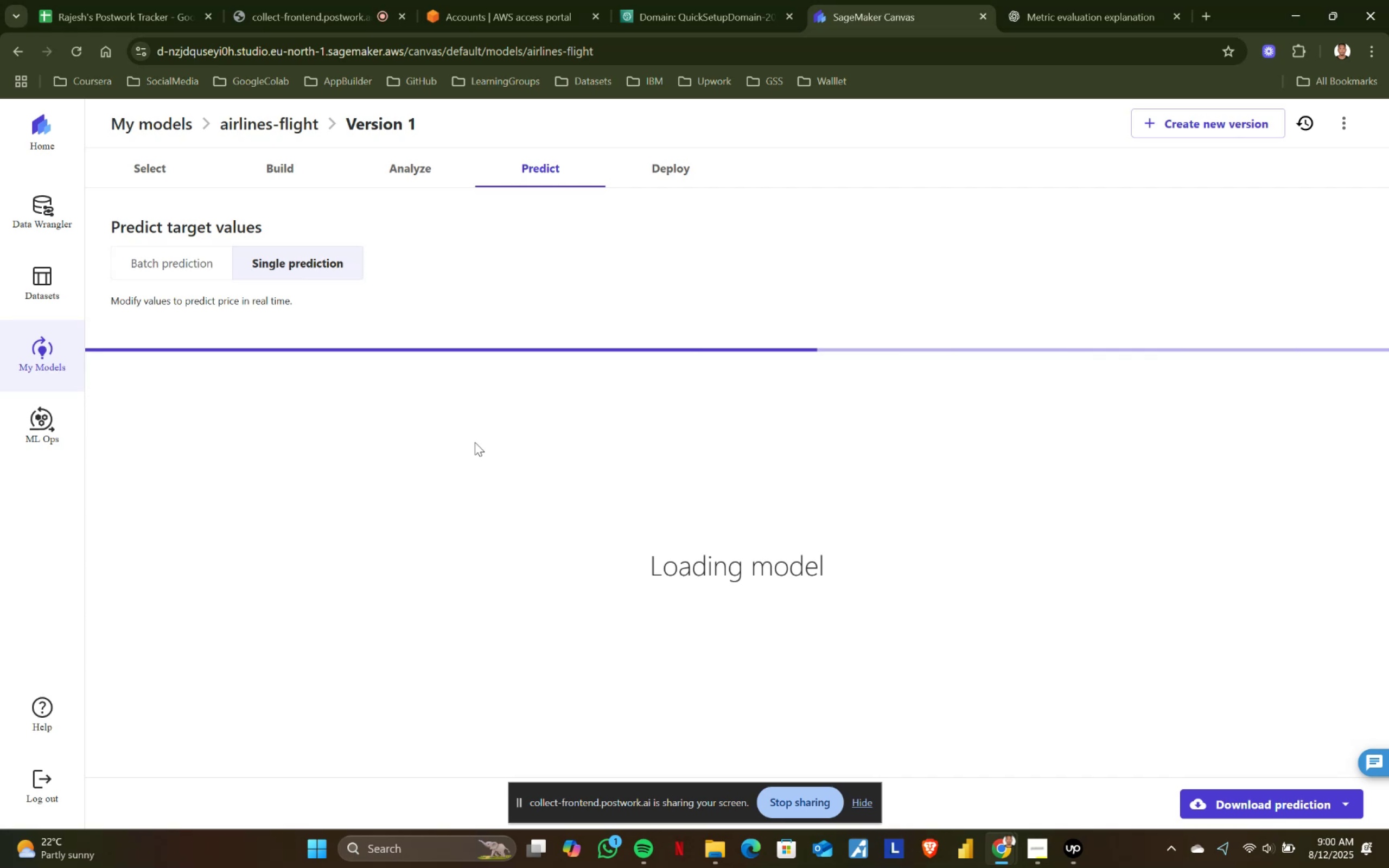 
scroll: coordinate [525, 535], scroll_direction: up, amount: 1.0
 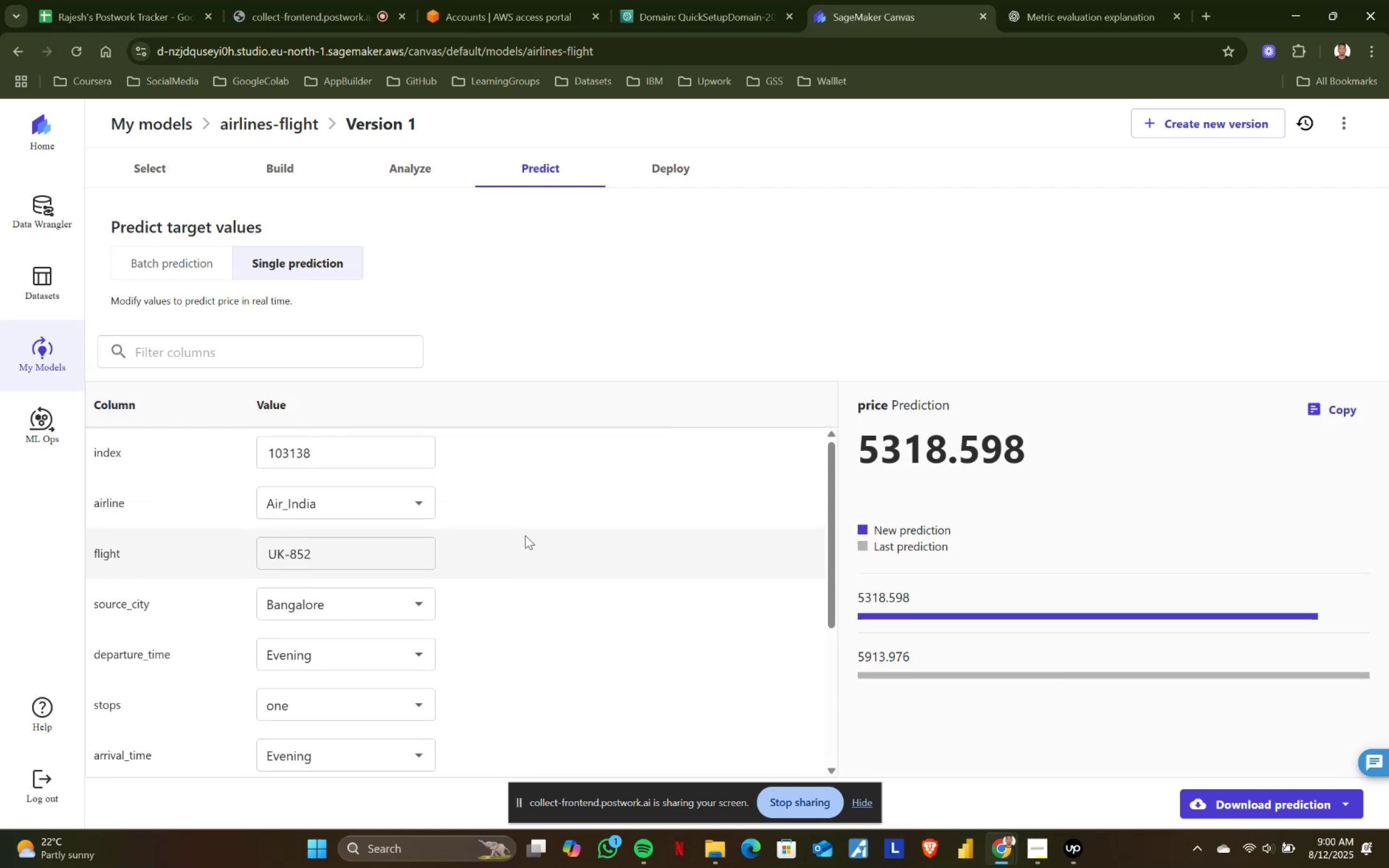 
scroll: coordinate [526, 534], scroll_direction: down, amount: 1.0
 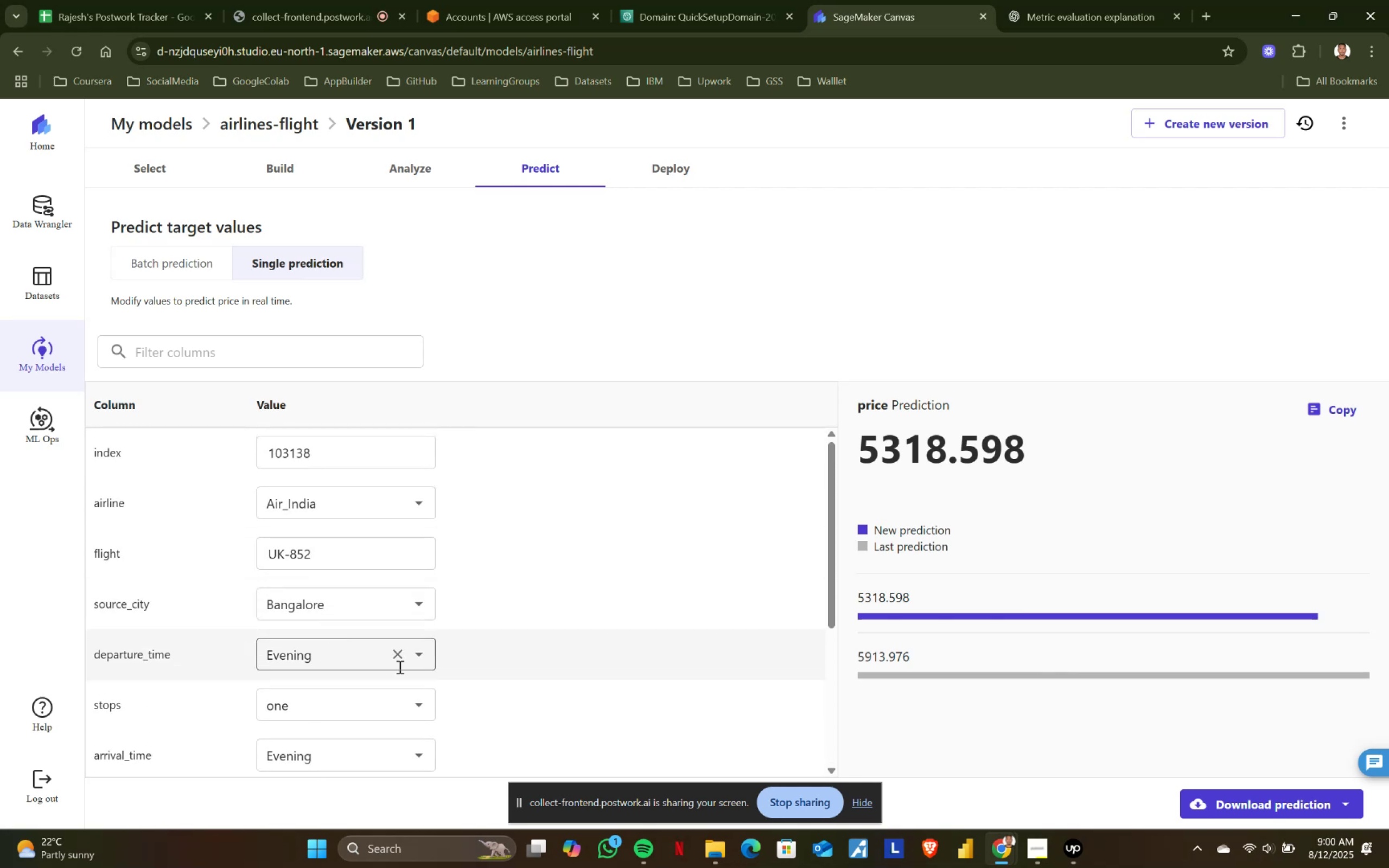 
left_click([419, 653])
 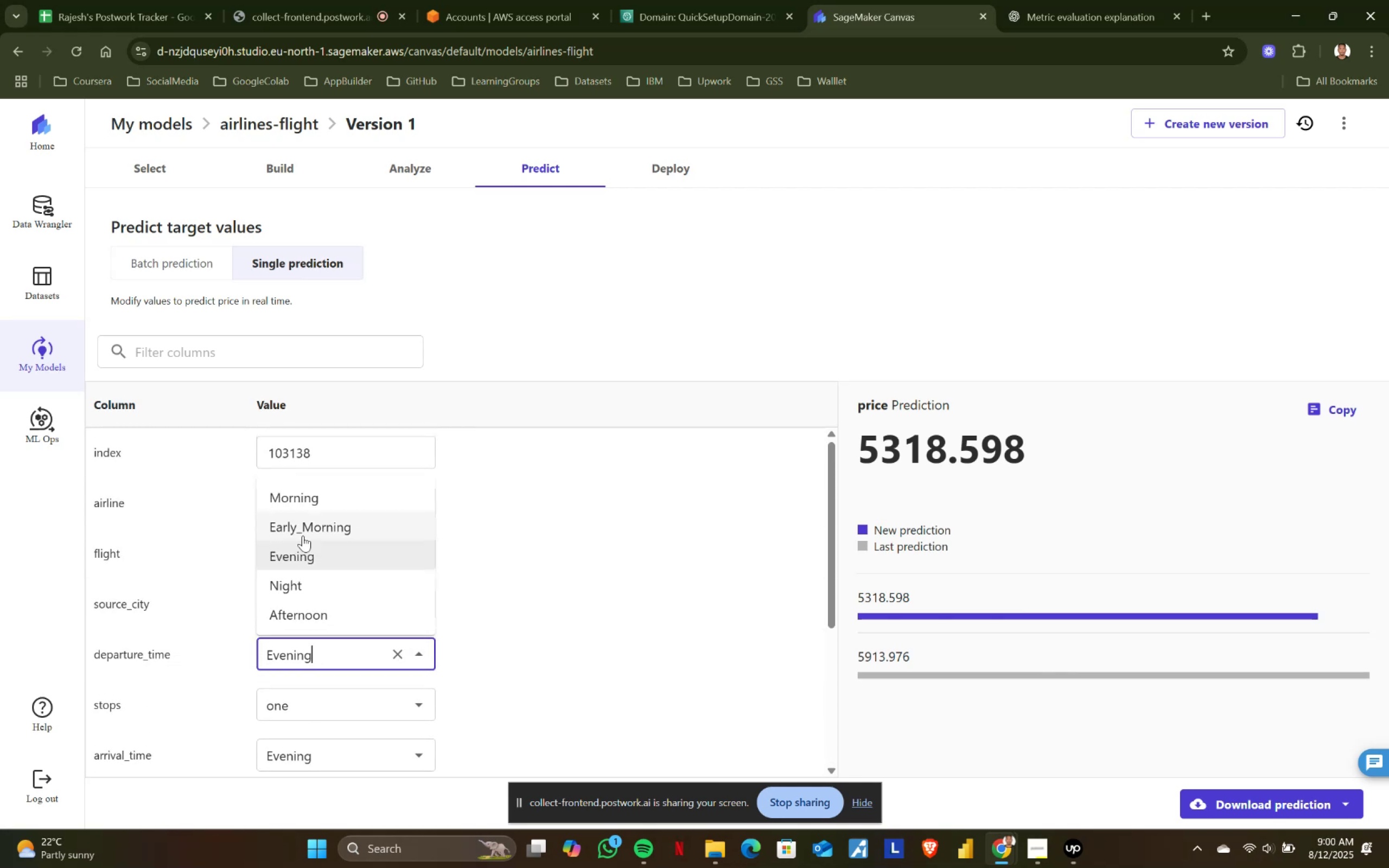 
left_click([296, 557])
 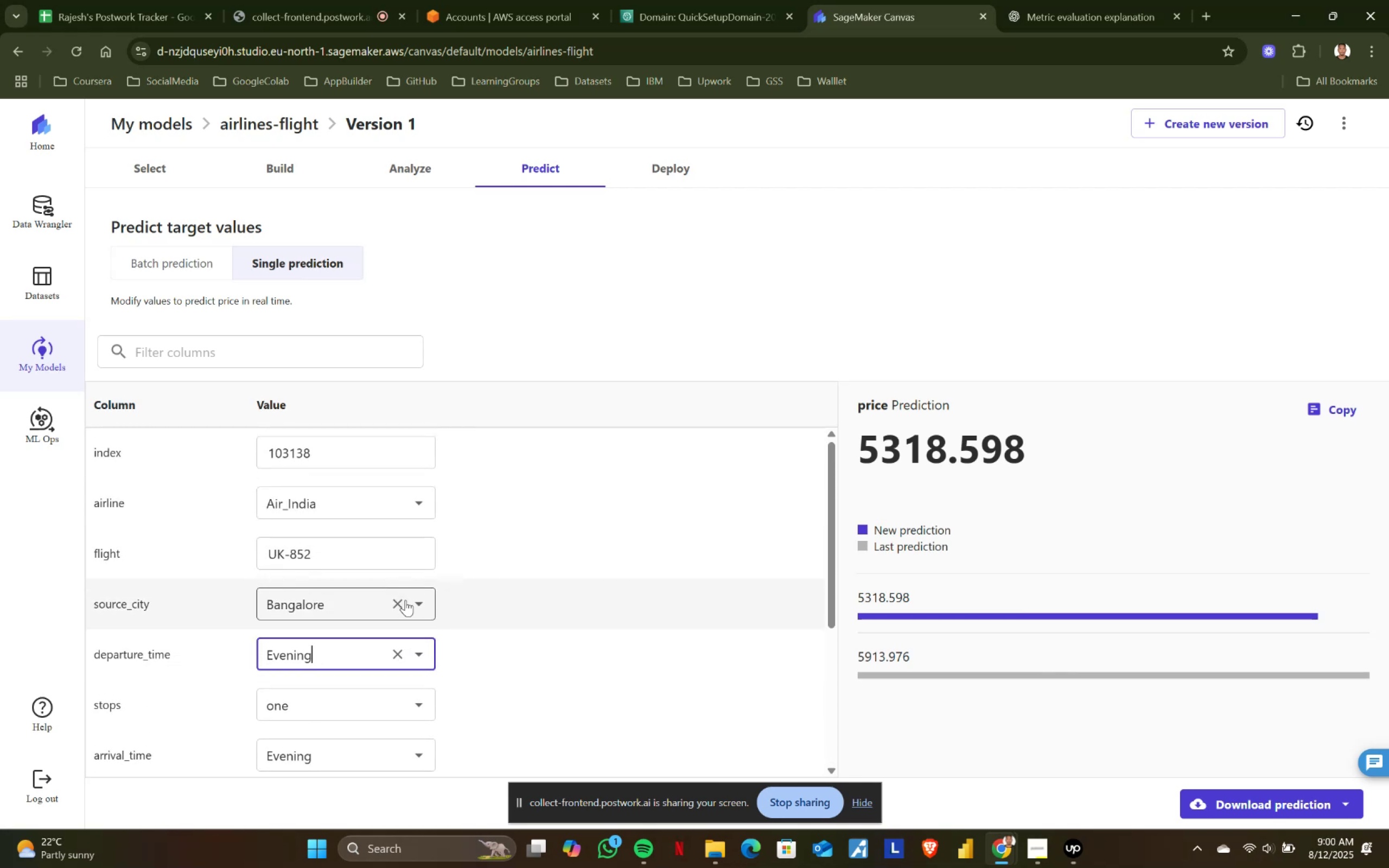 
left_click([423, 599])
 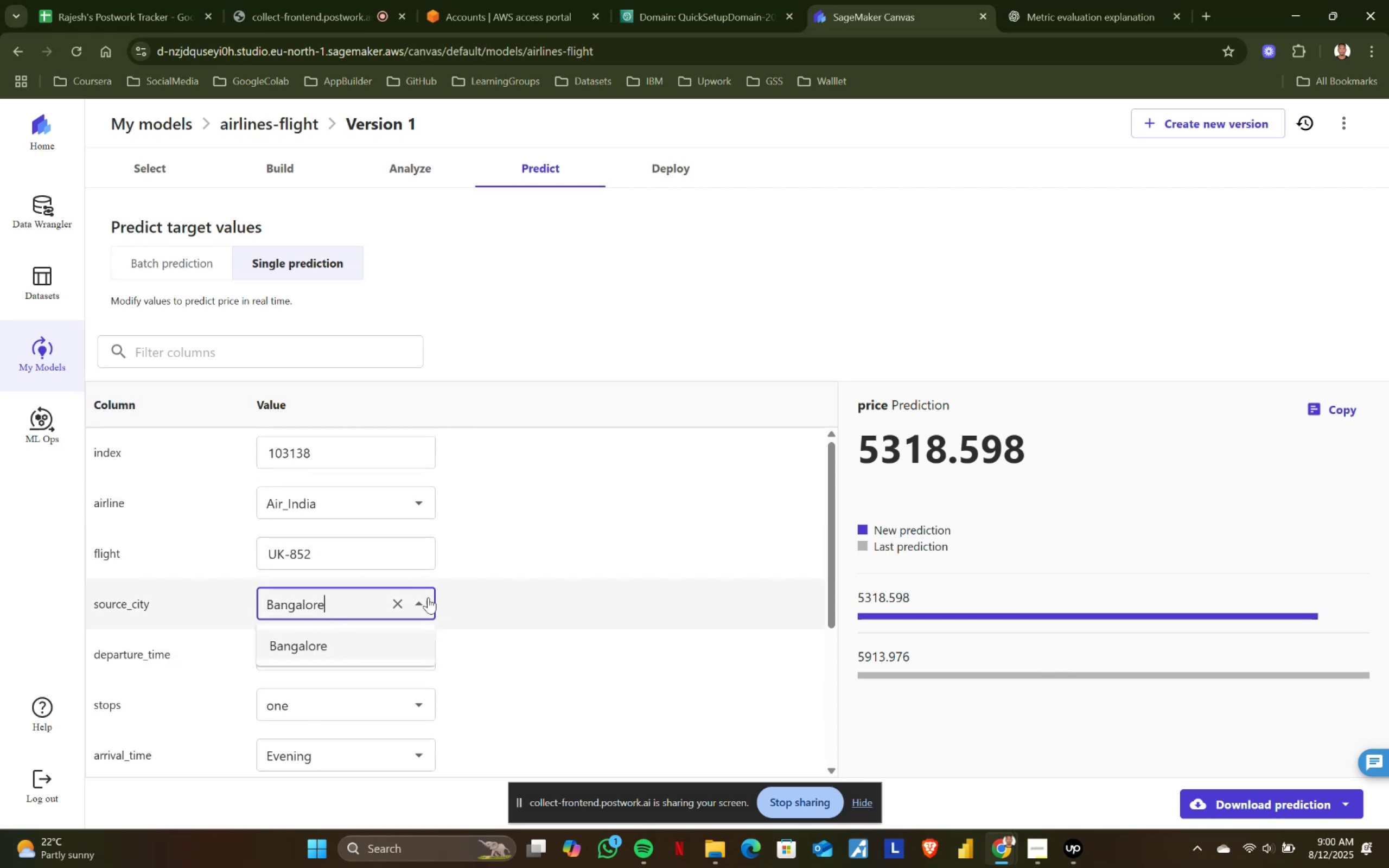 
left_click([430, 596])
 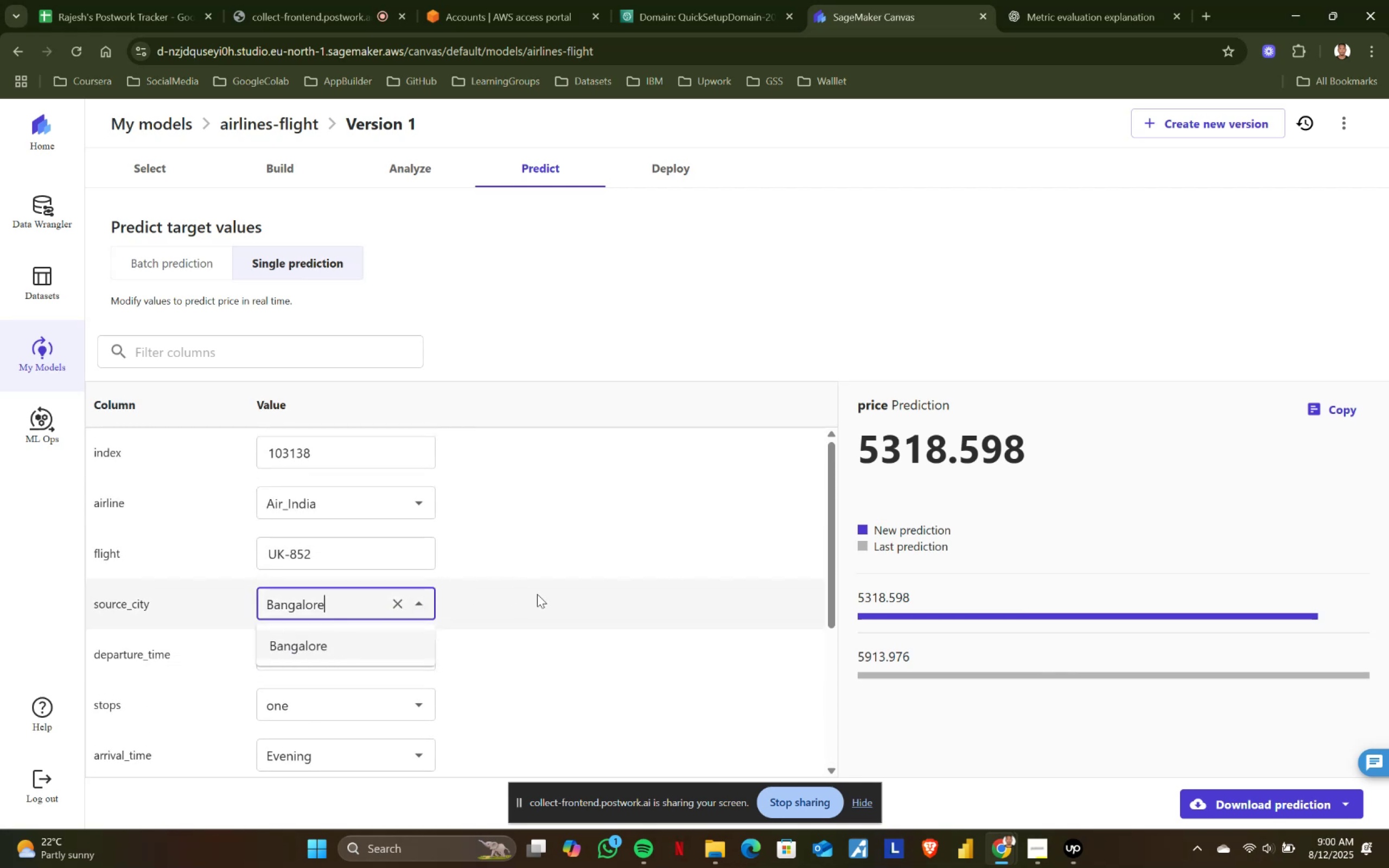 
left_click([591, 598])
 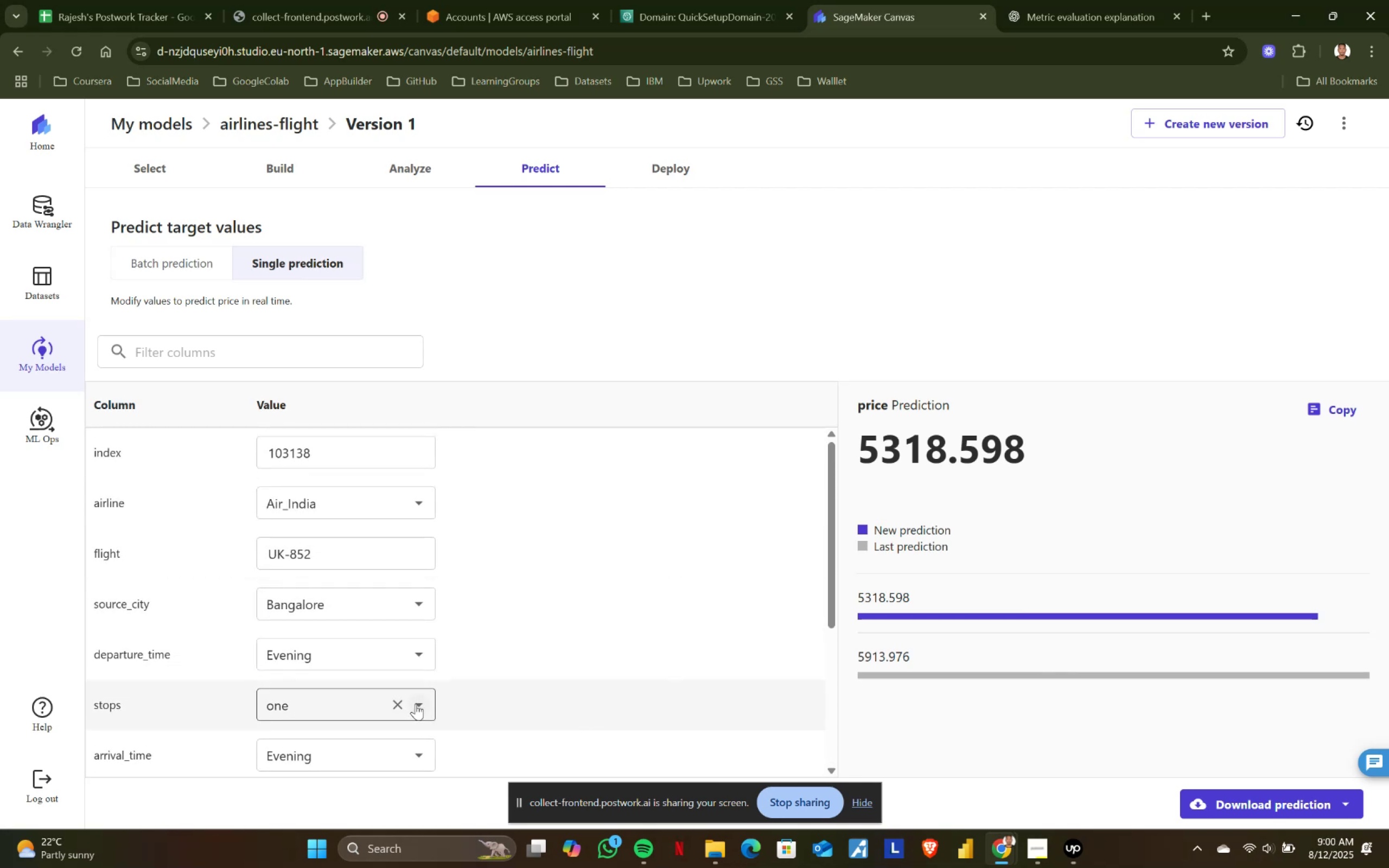 
left_click([418, 704])
 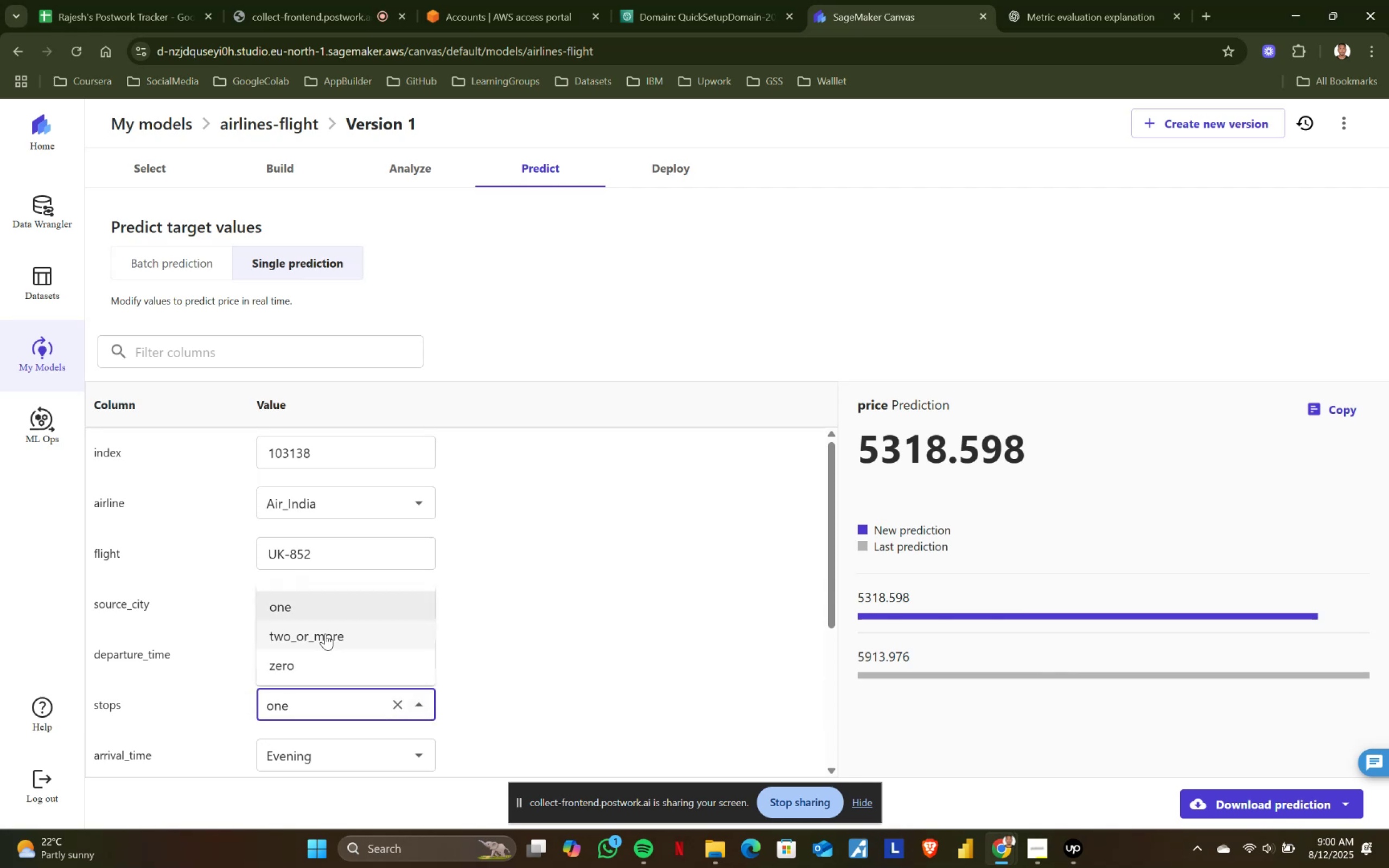 
left_click([325, 634])
 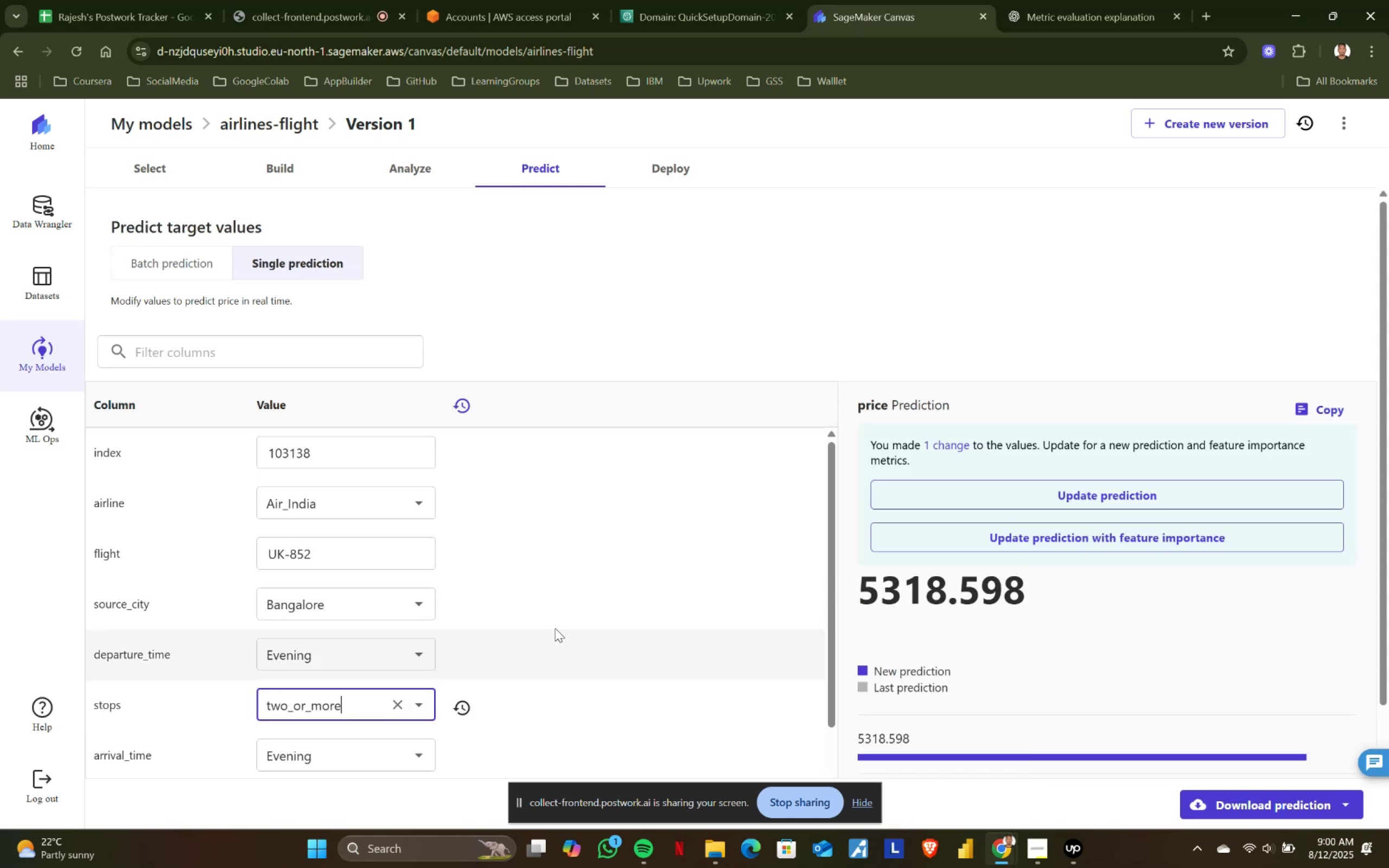 
scroll: coordinate [572, 627], scroll_direction: down, amount: 1.0
 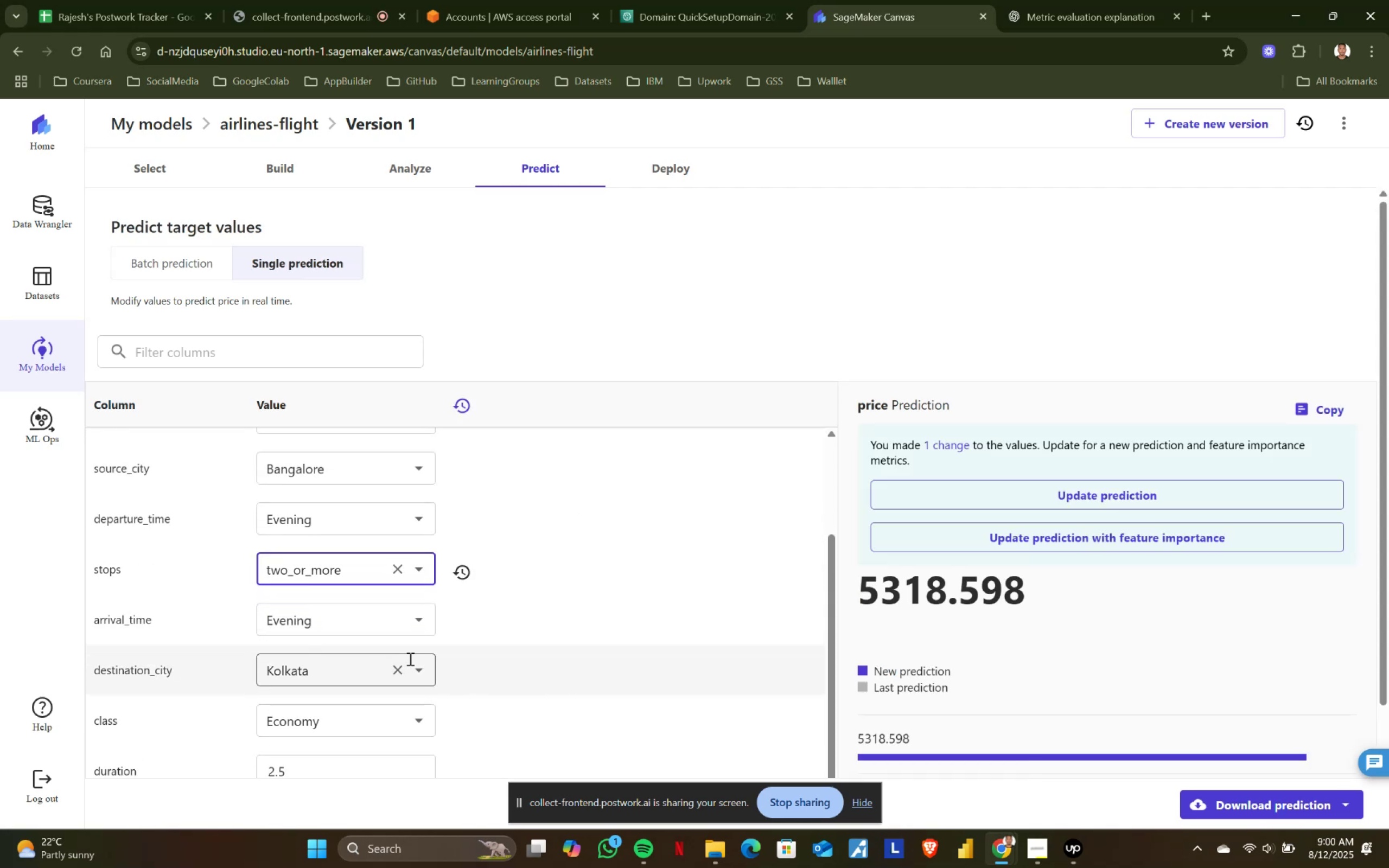 
left_click([419, 667])
 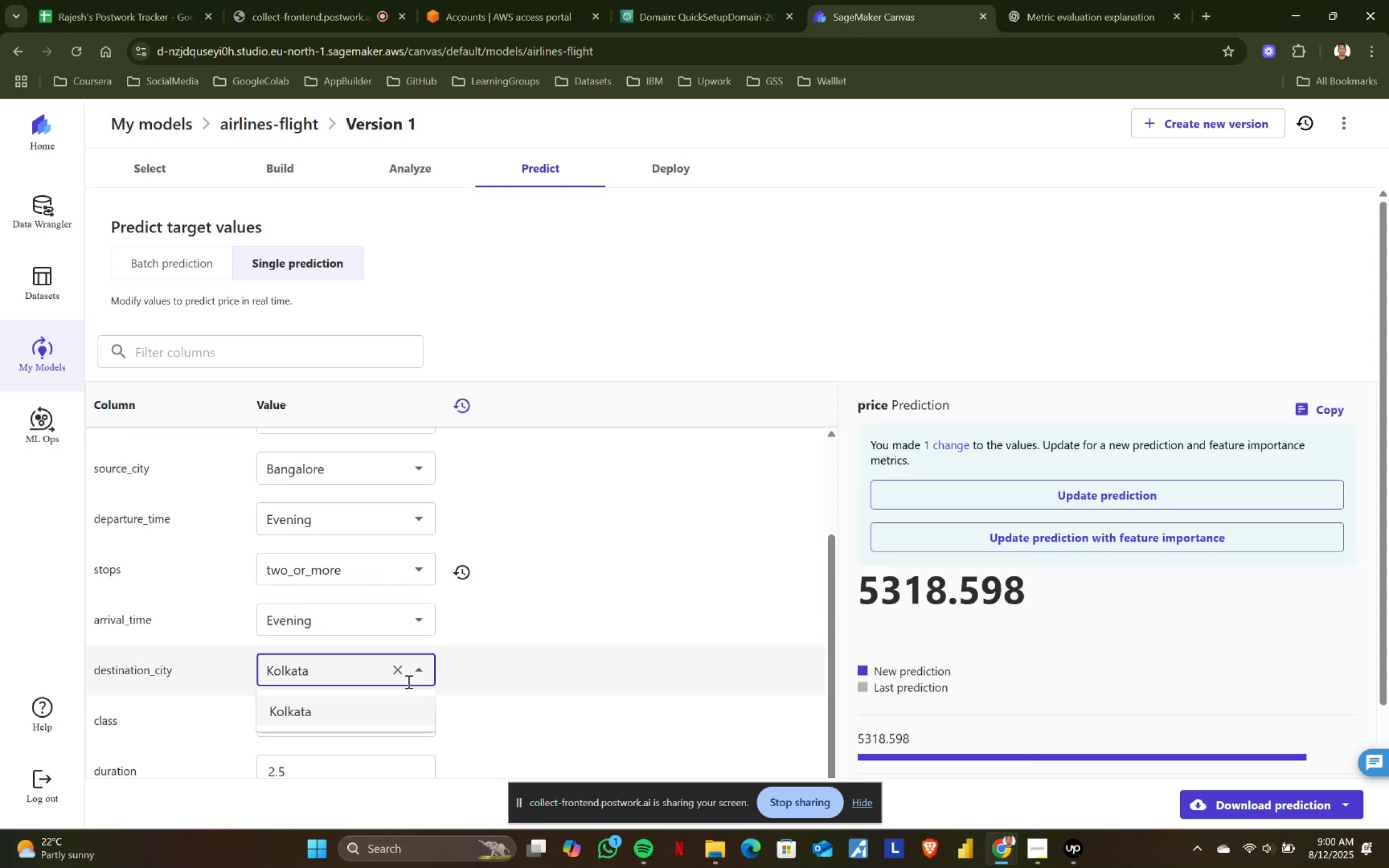 
left_click([416, 673])
 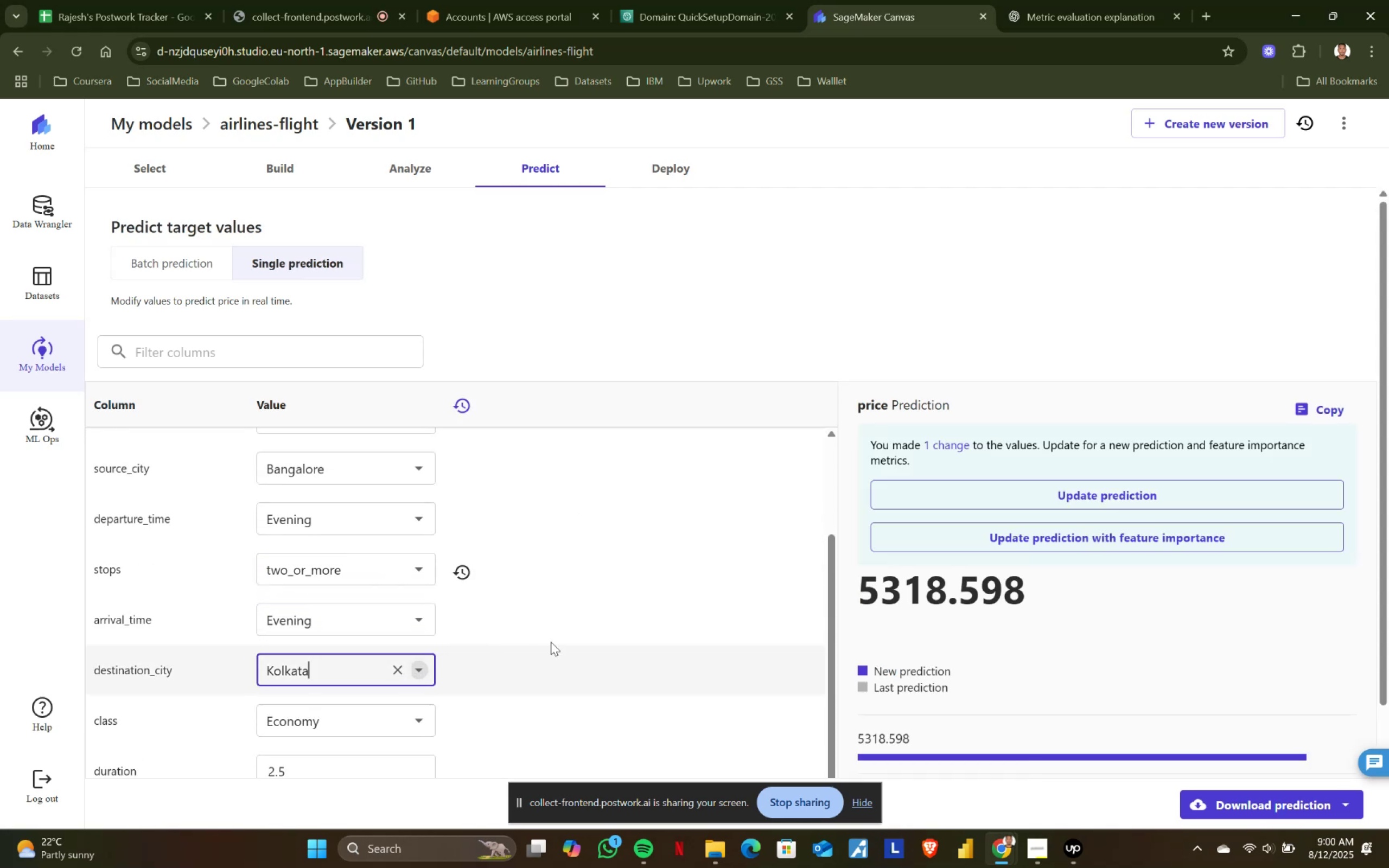 
scroll: coordinate [552, 641], scroll_direction: down, amount: 2.0
 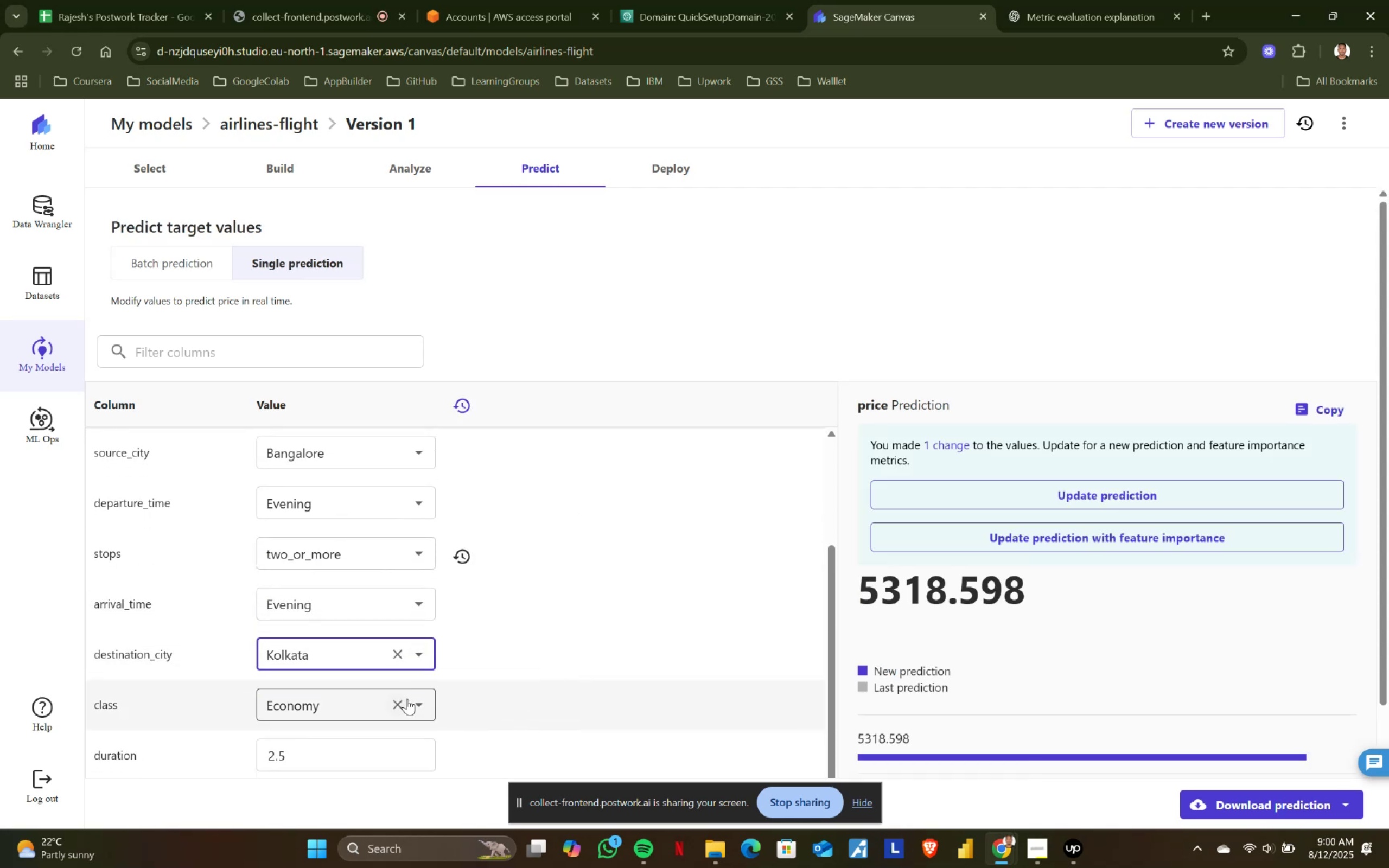 
left_click([410, 699])
 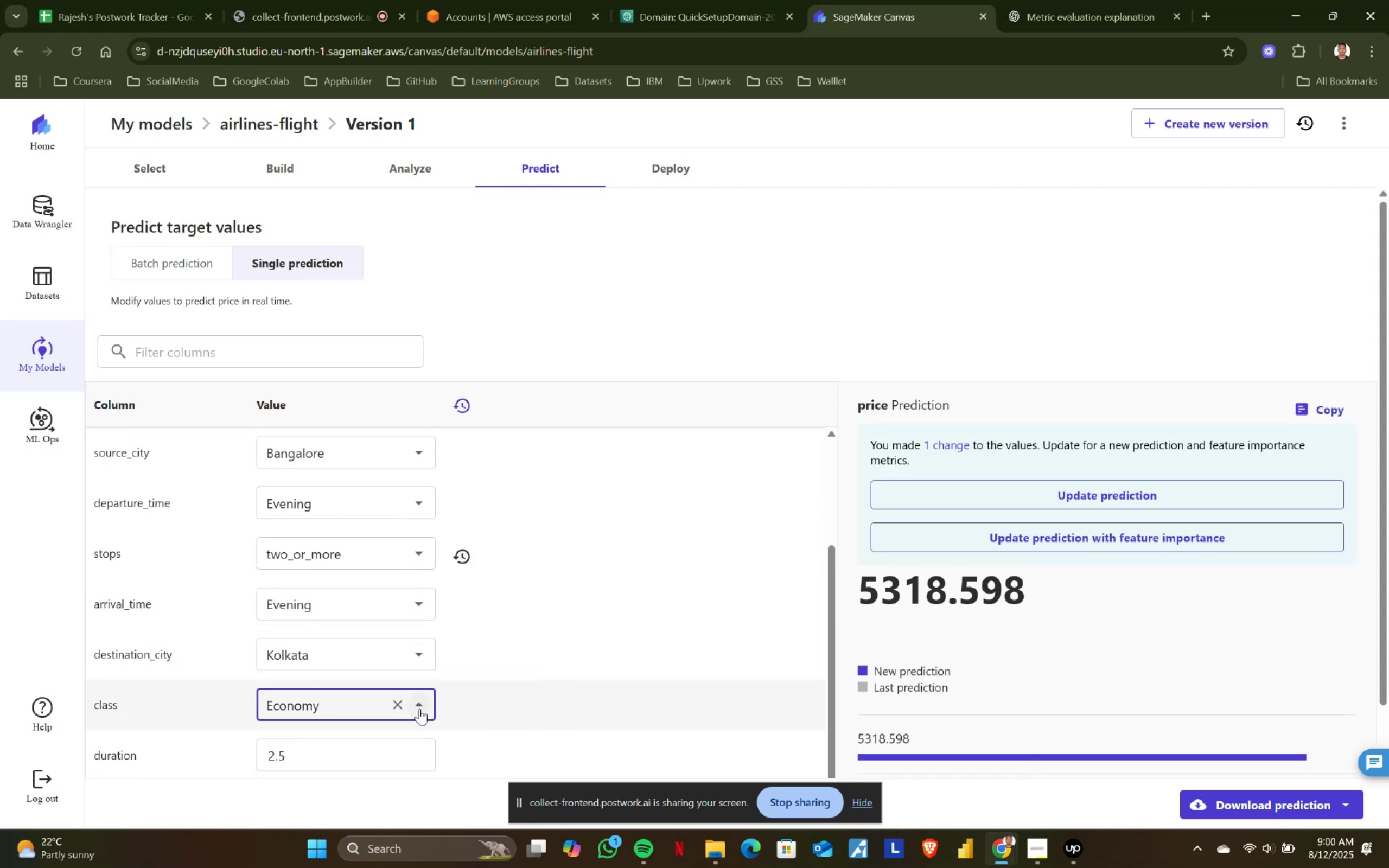 
left_click([425, 701])
 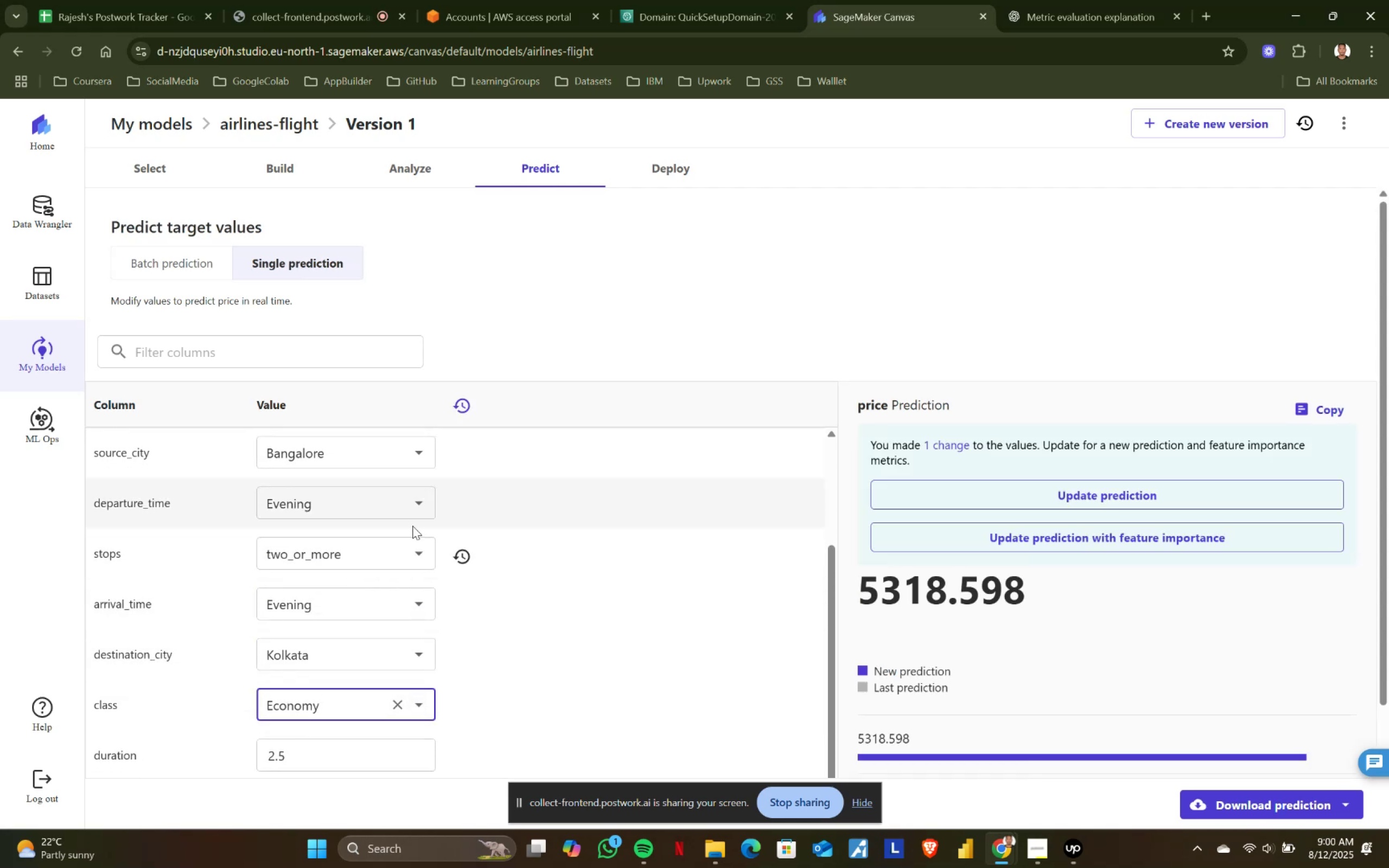 
left_click([411, 504])
 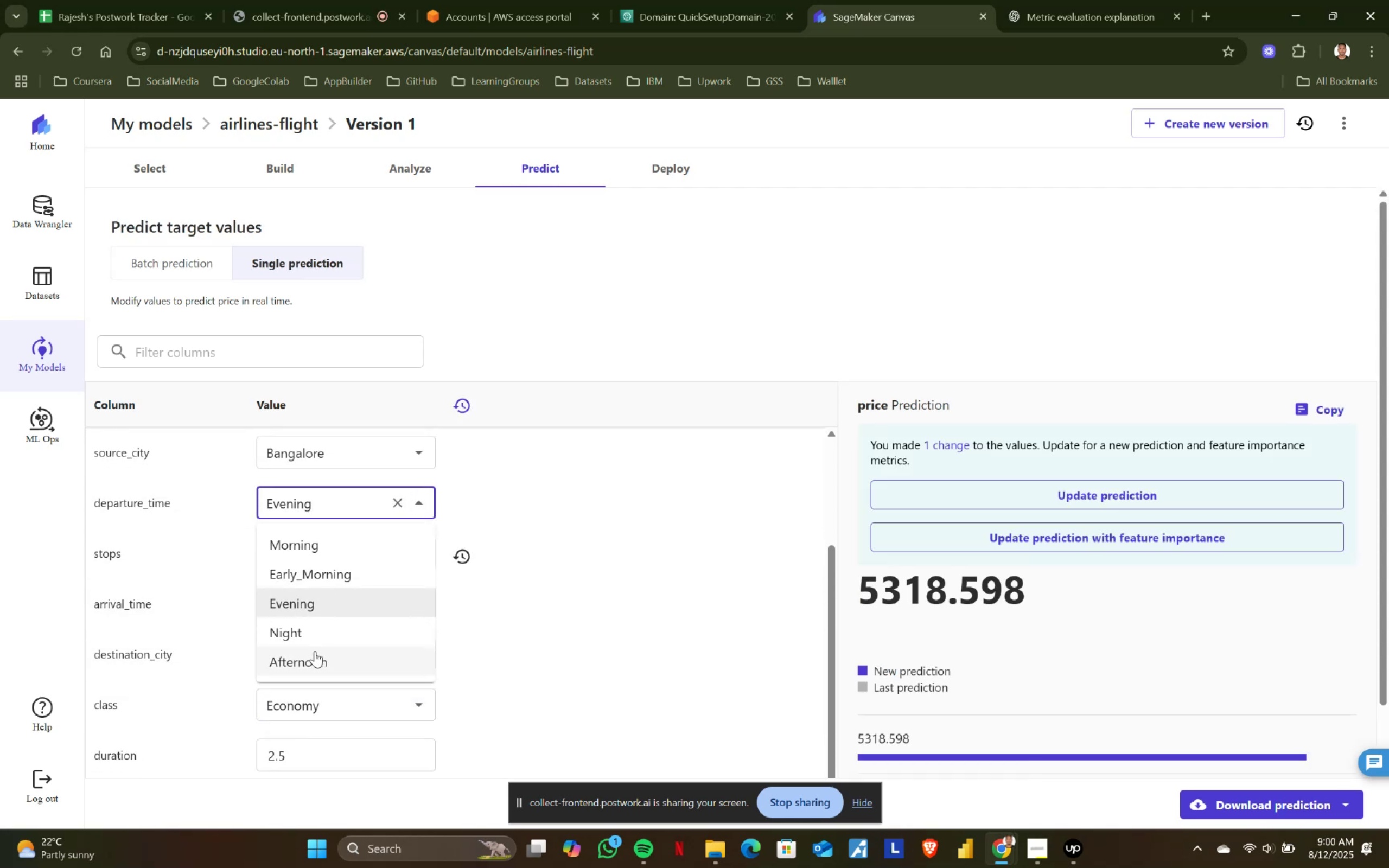 
left_click([320, 641])
 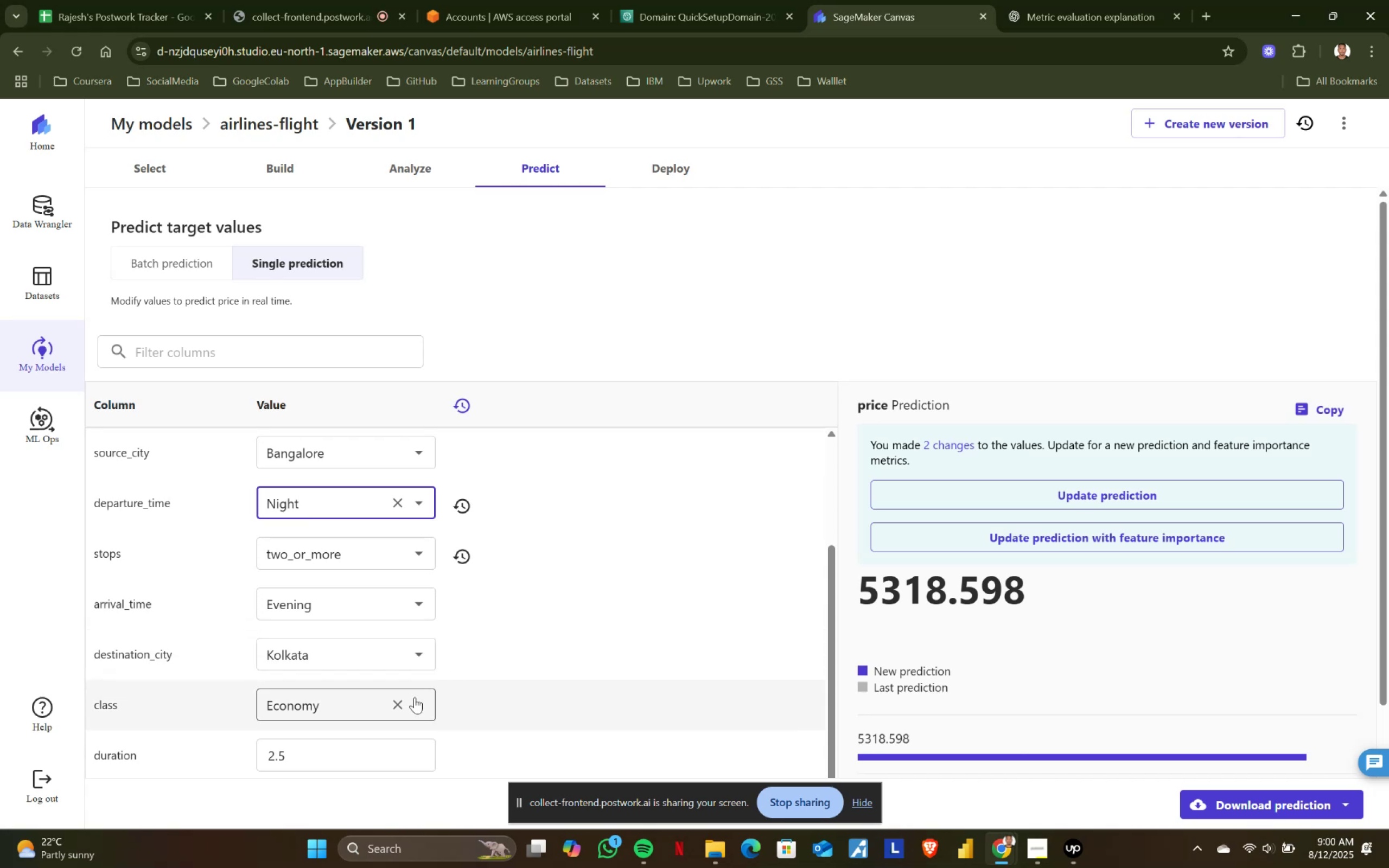 
left_click([415, 698])
 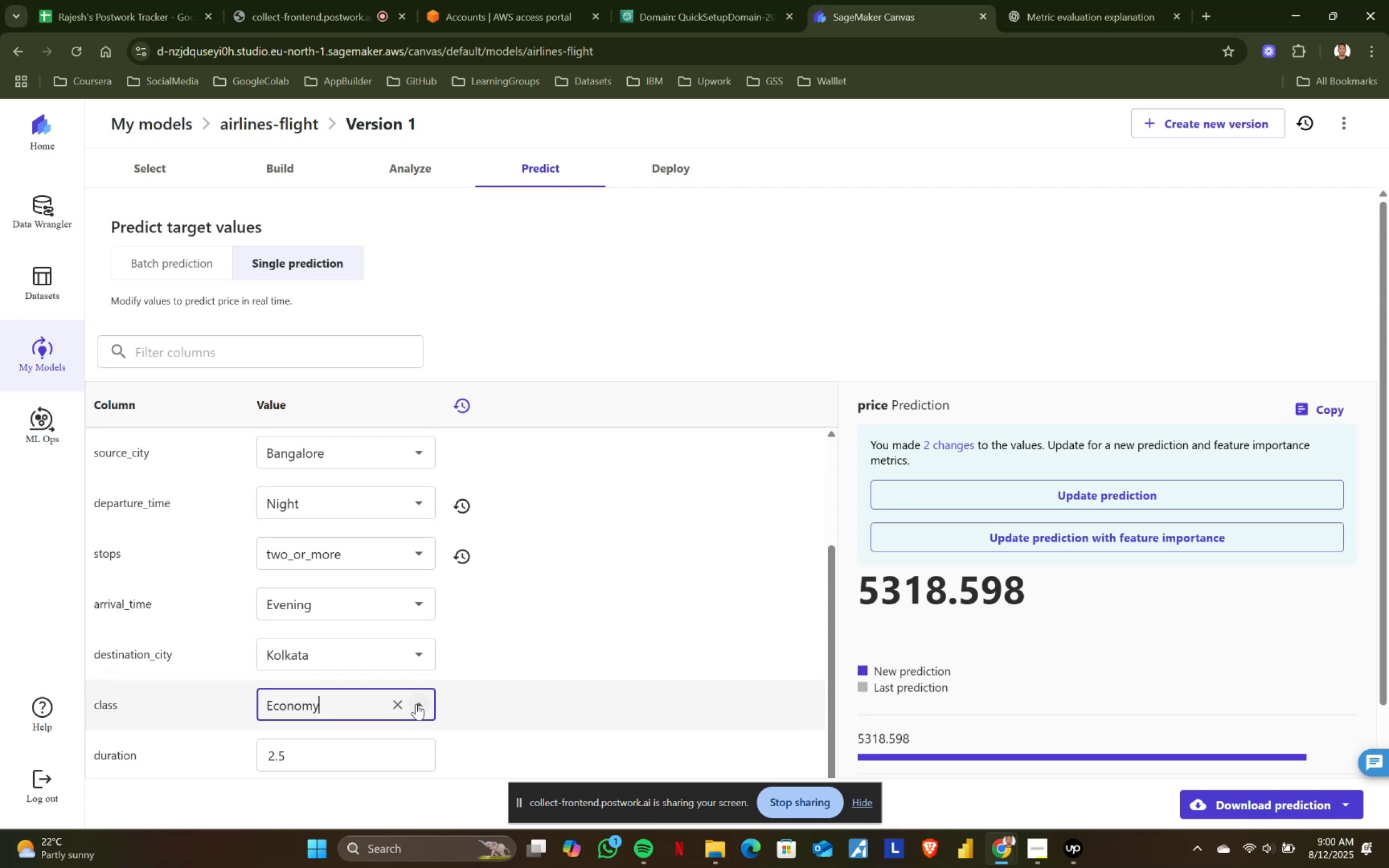 
double_click([416, 704])
 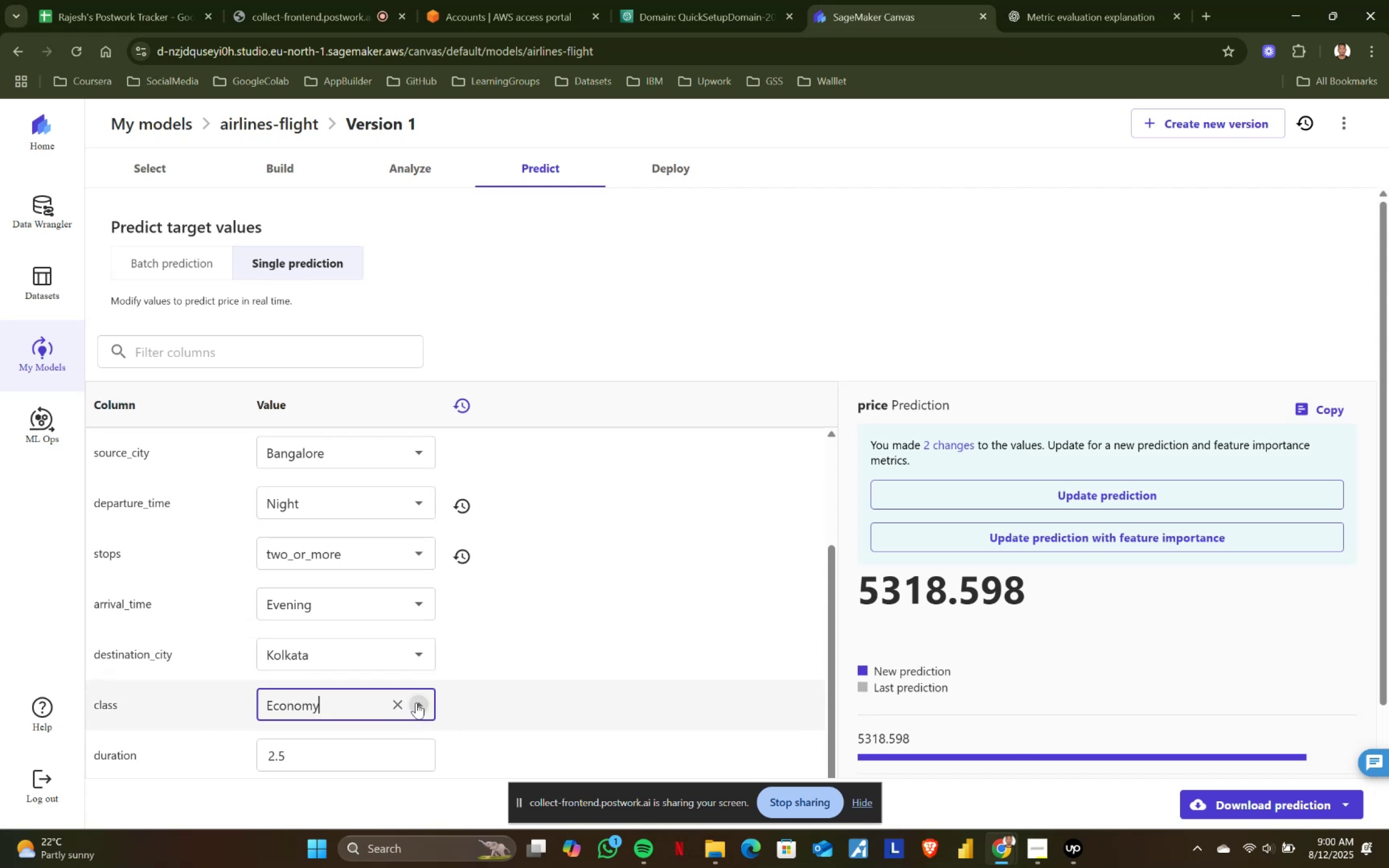 
triple_click([416, 703])
 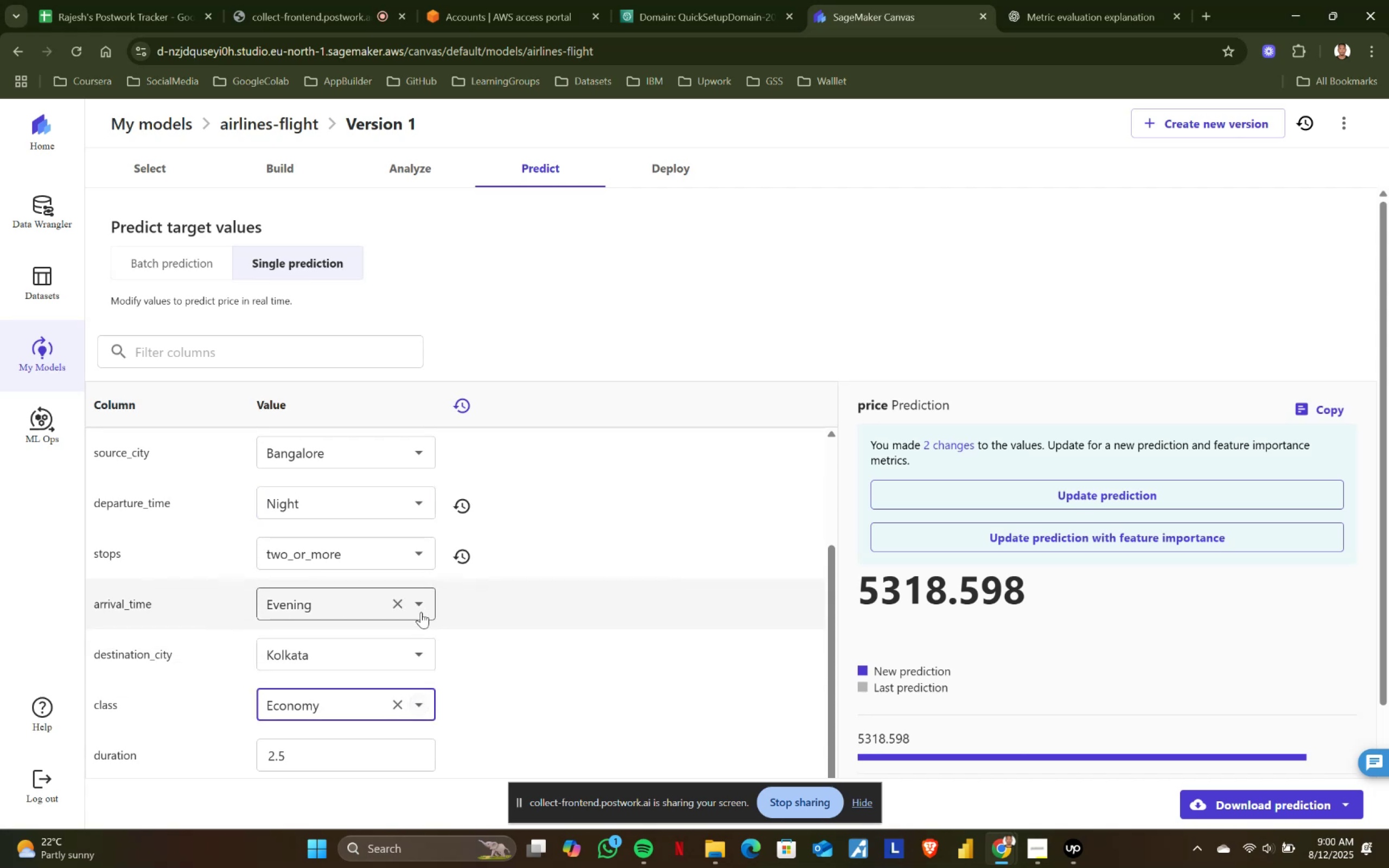 
left_click([424, 601])
 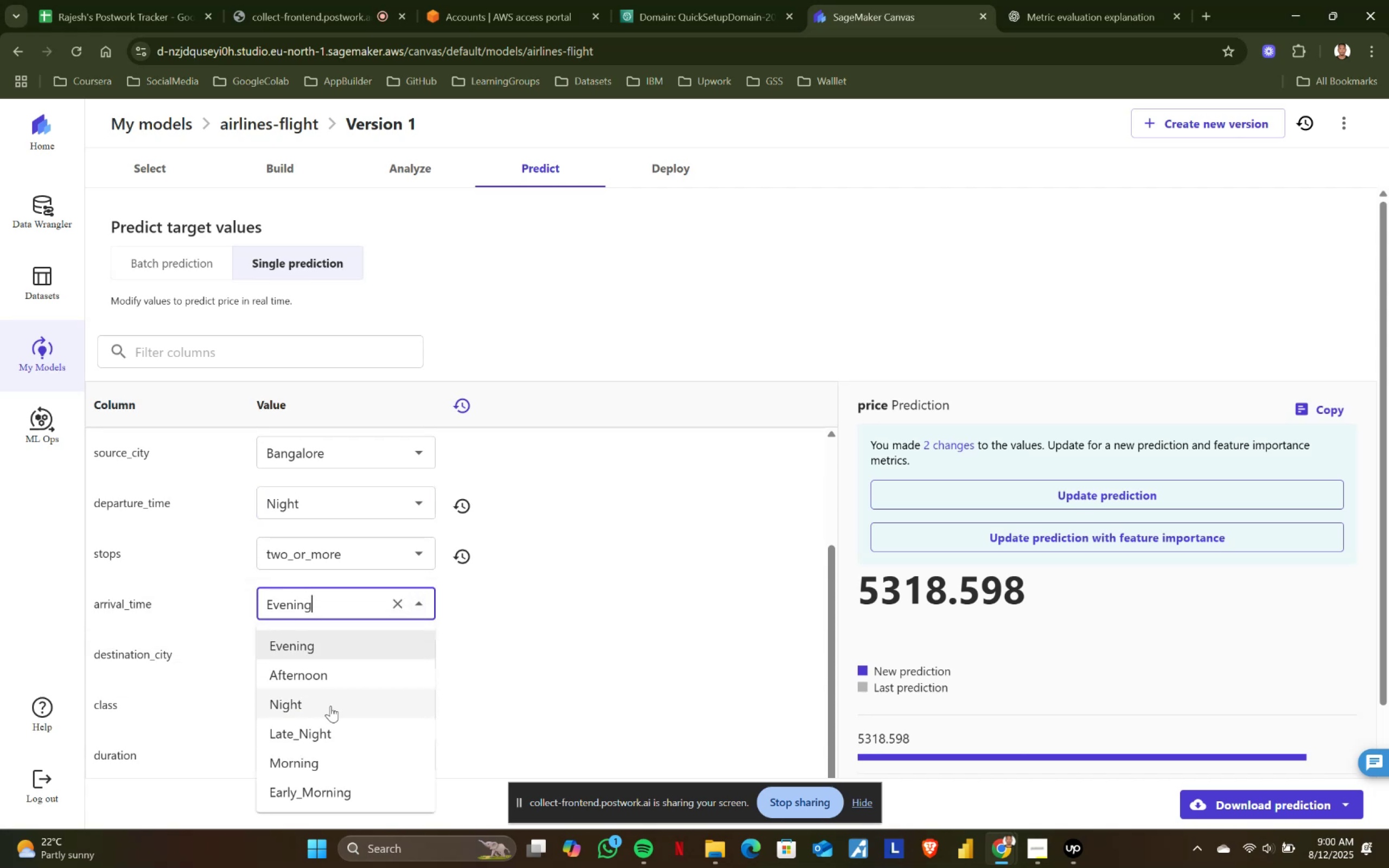 
left_click([330, 706])
 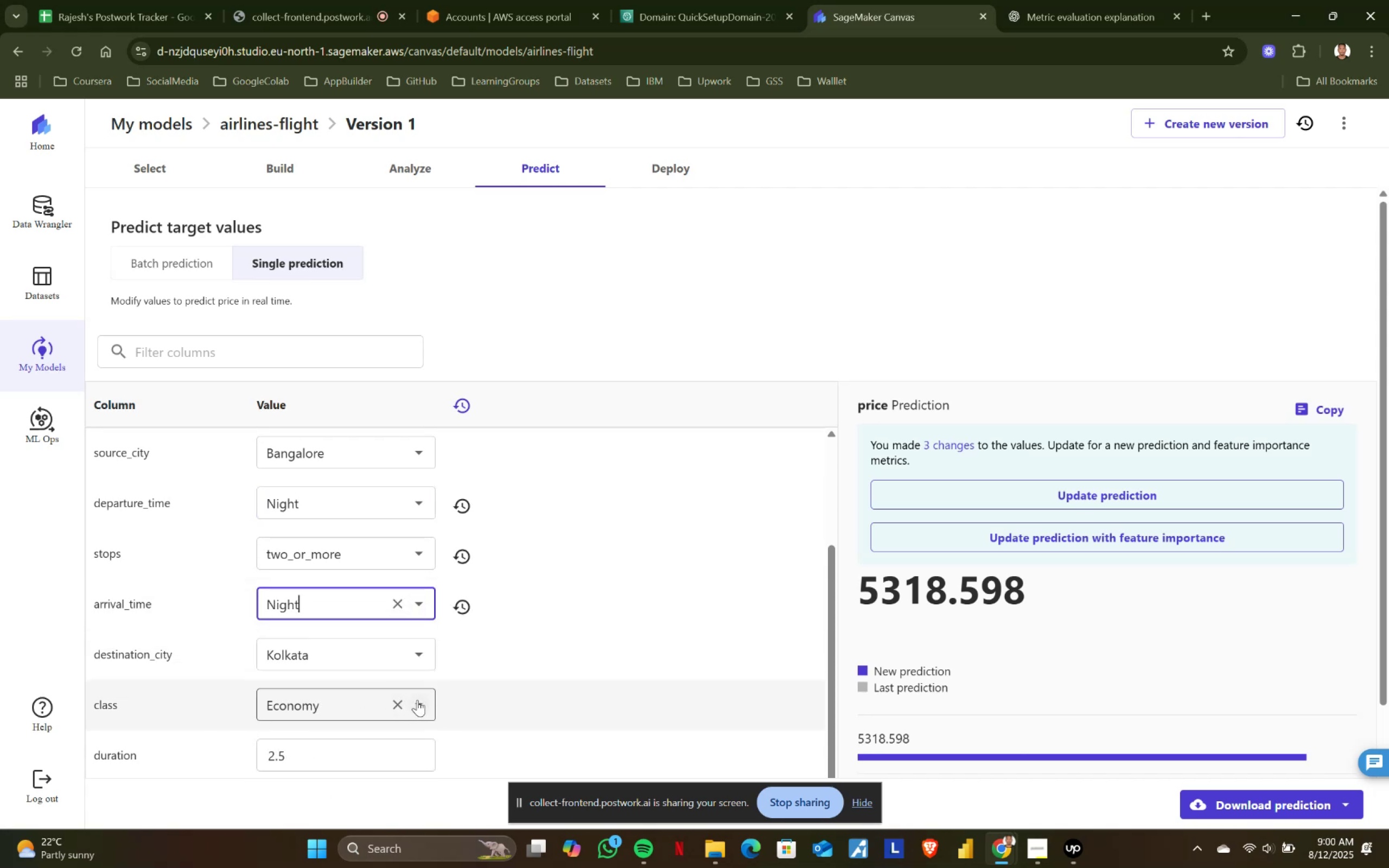 
double_click([417, 700])
 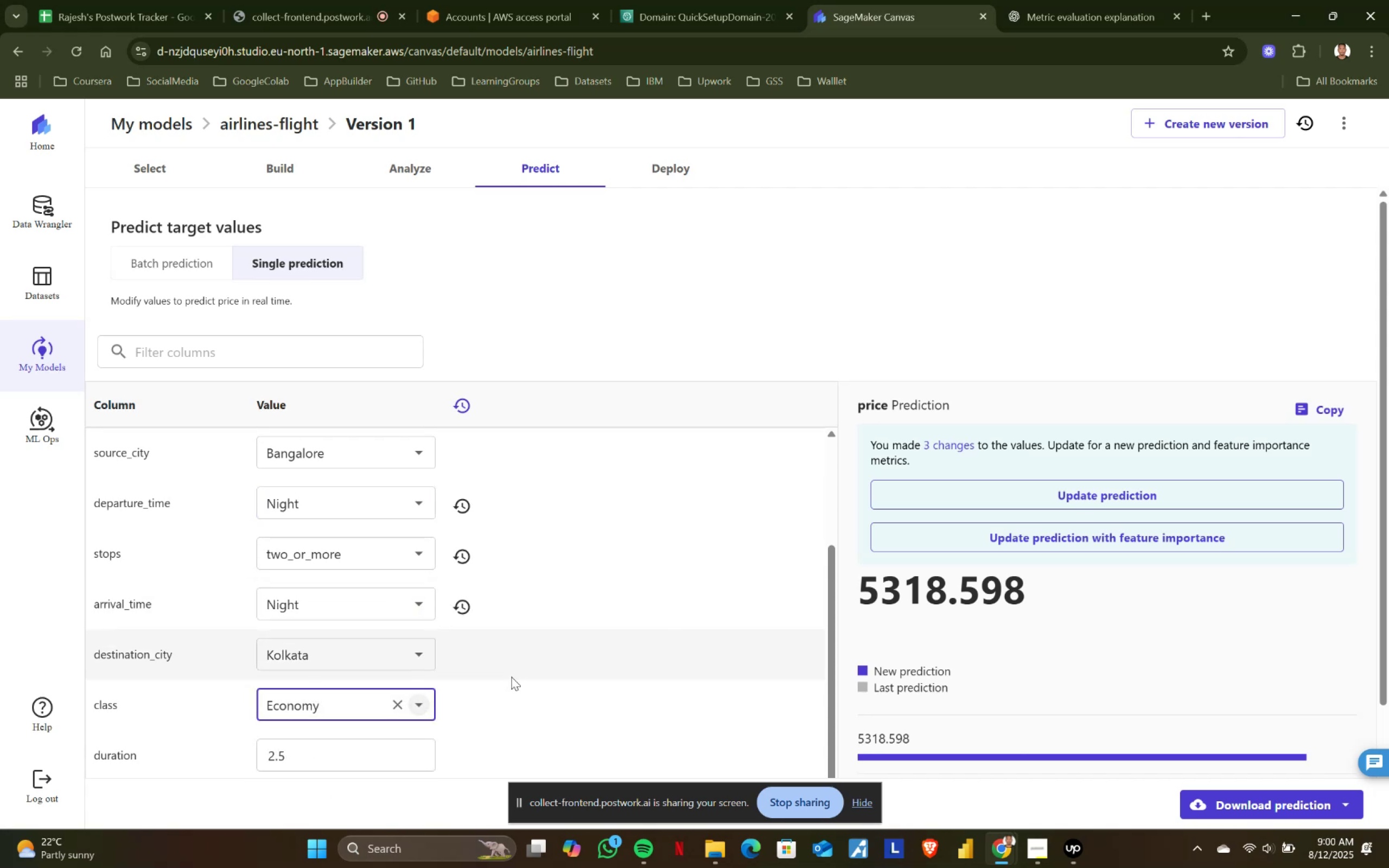 
scroll: coordinate [513, 662], scroll_direction: down, amount: 4.0
 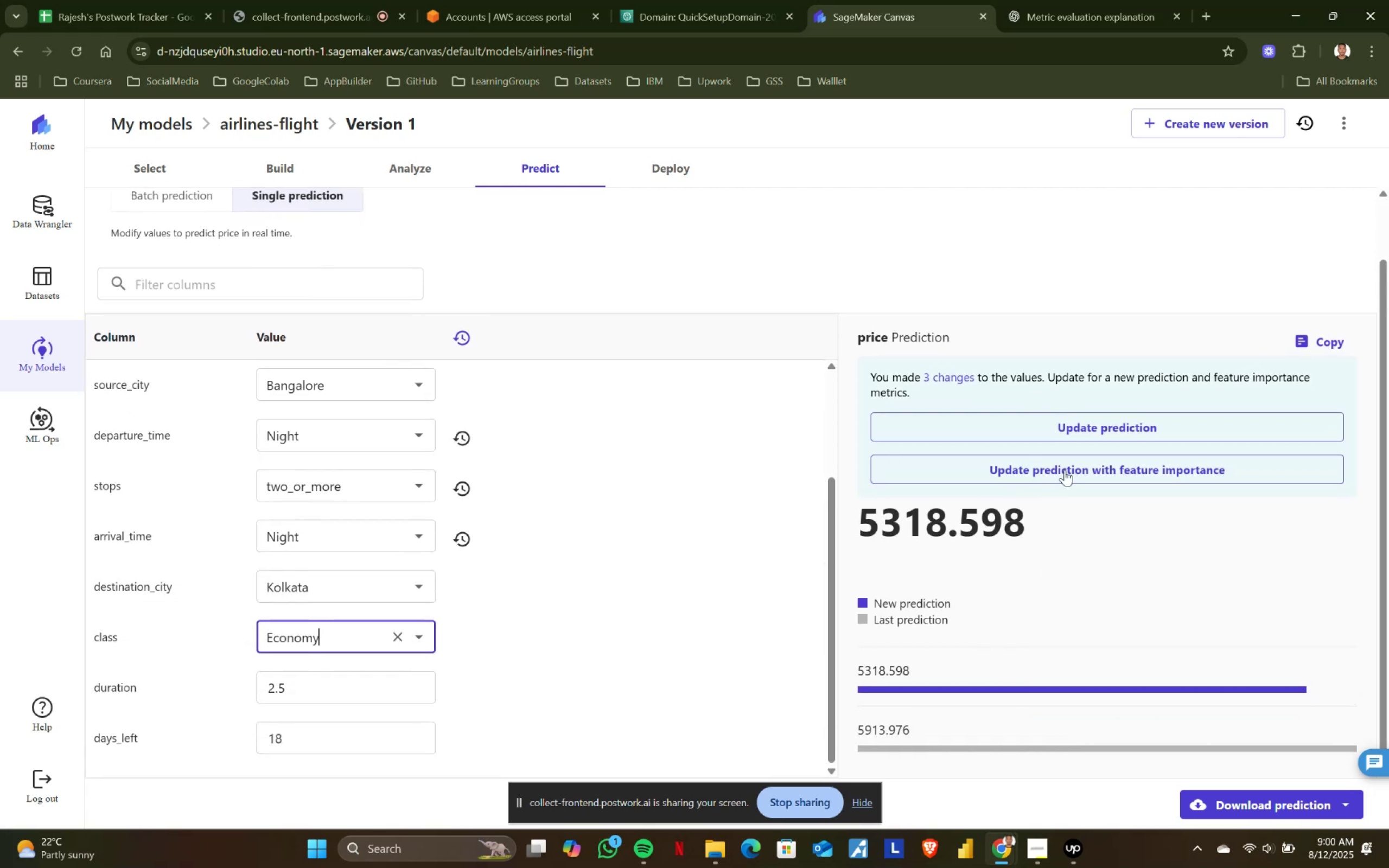 
left_click([1069, 420])
 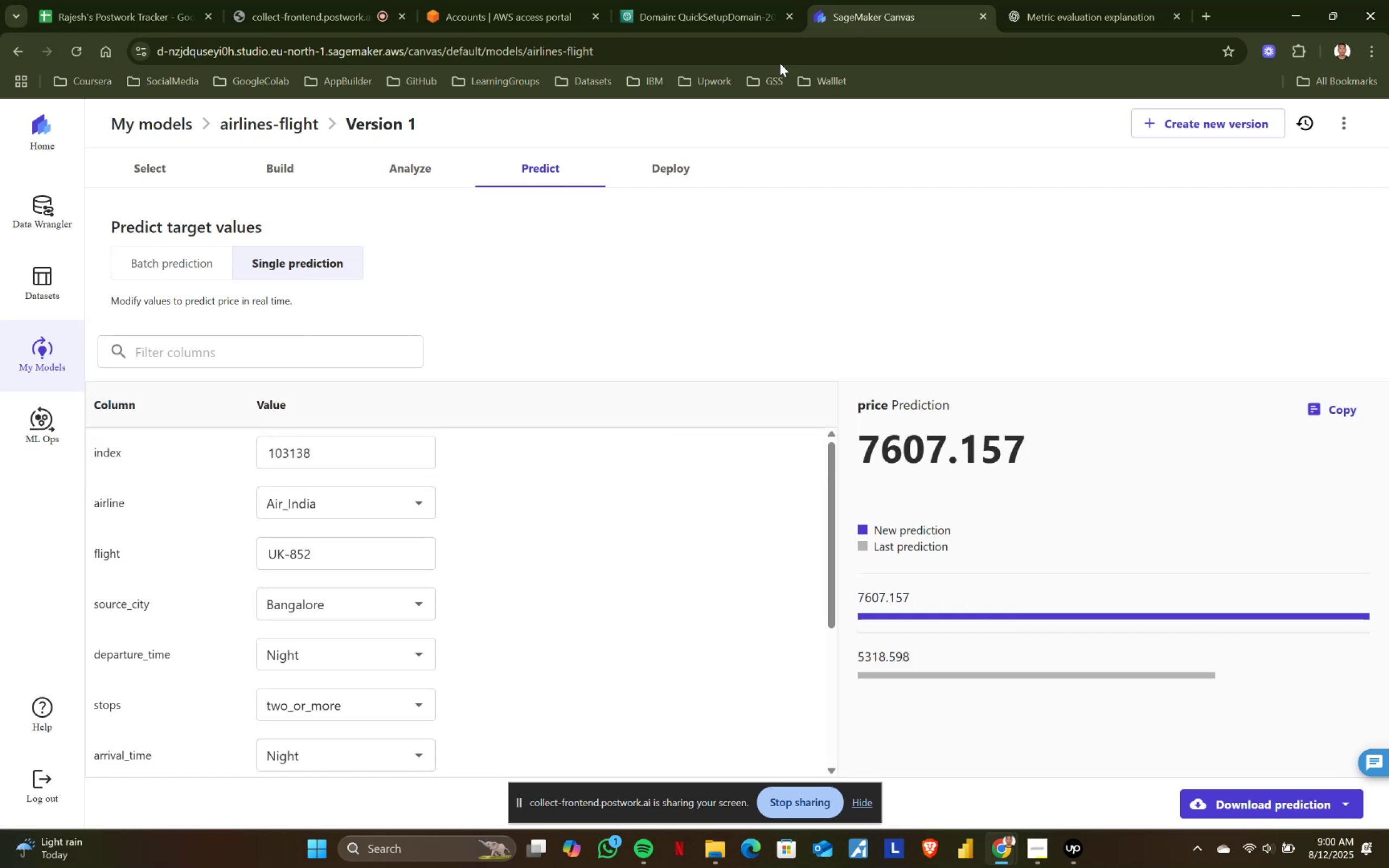 
wait(21.35)
 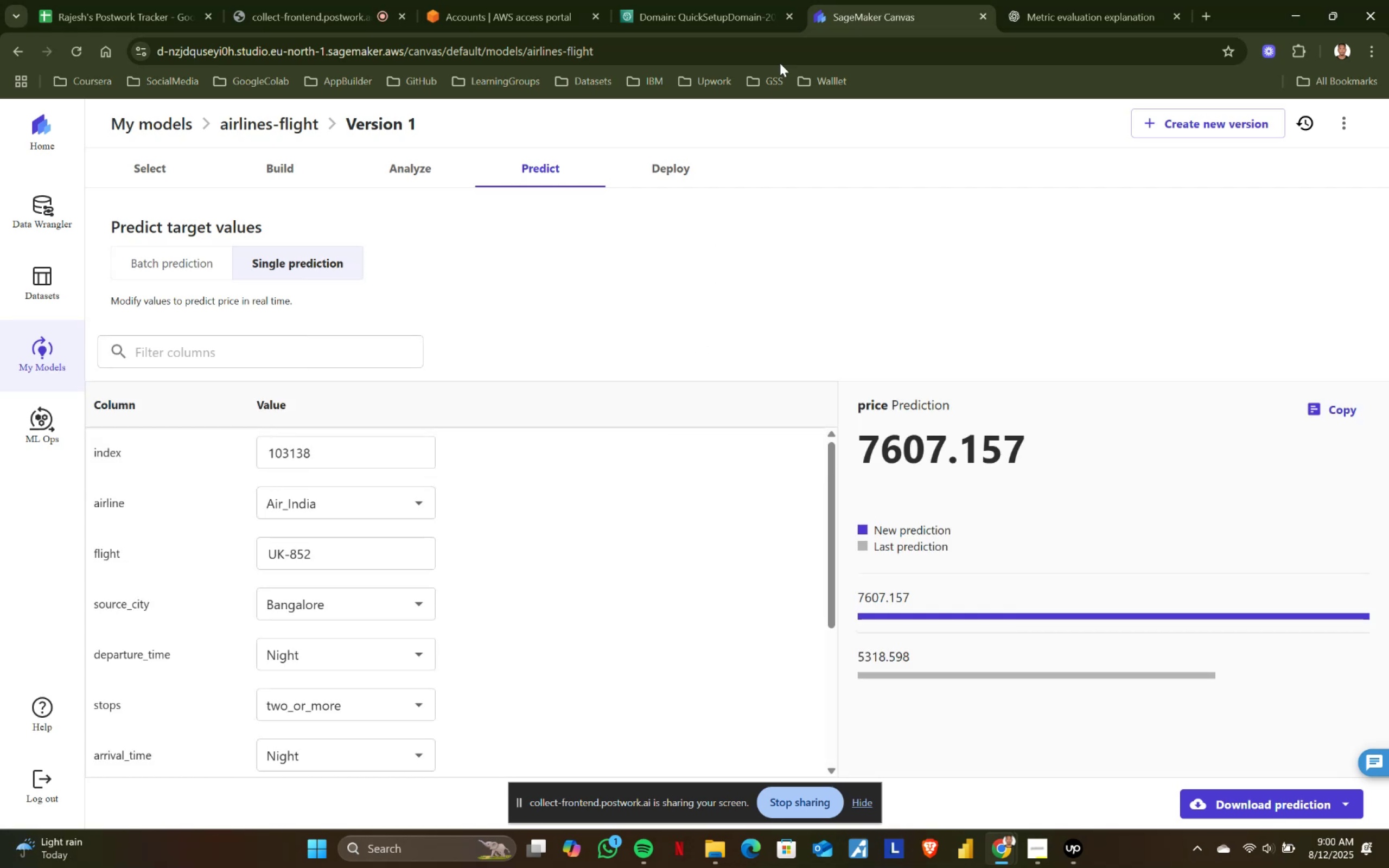 
left_click_drag(start_coordinate=[860, 445], to_coordinate=[1065, 439])
 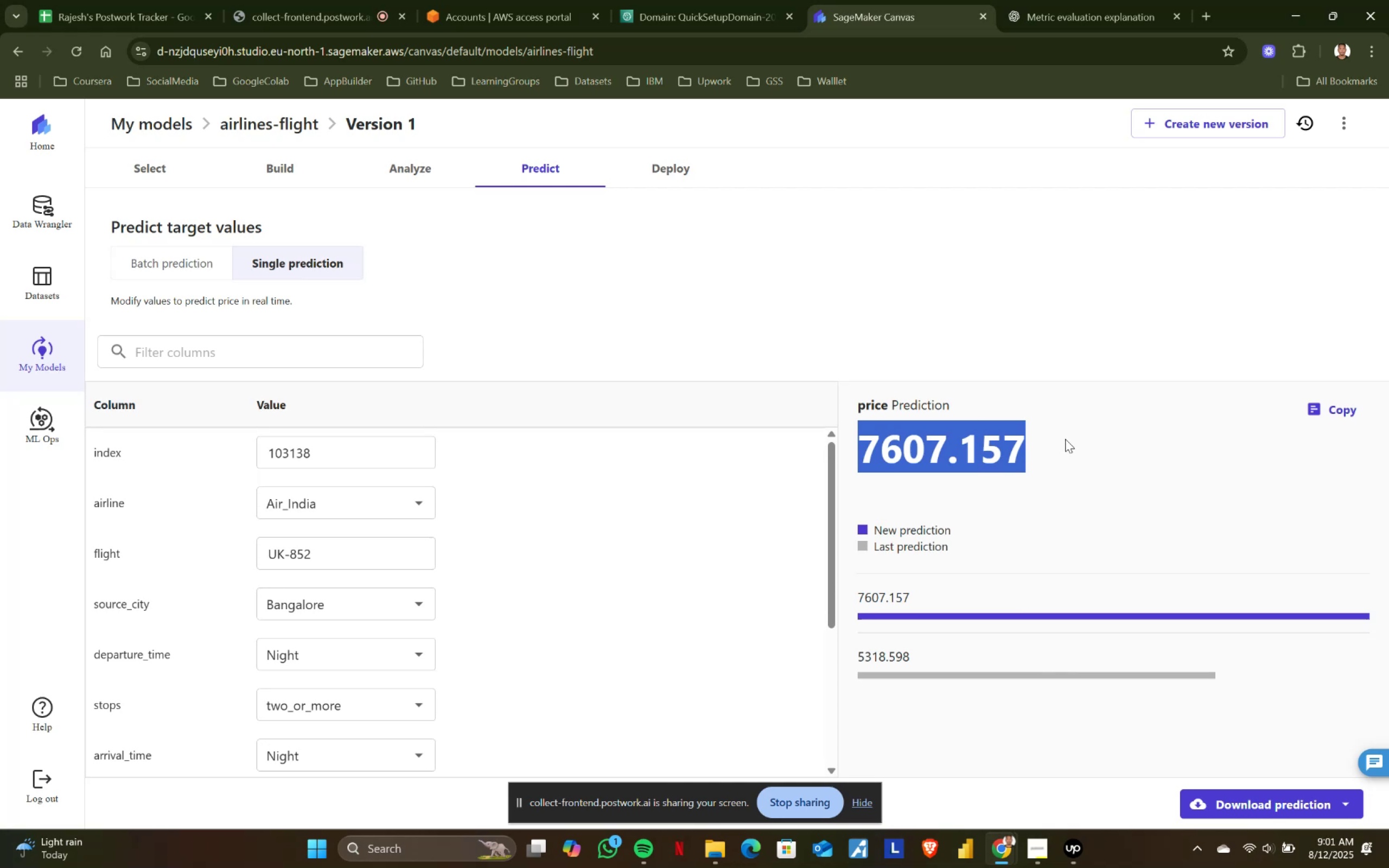 
left_click([1065, 439])
 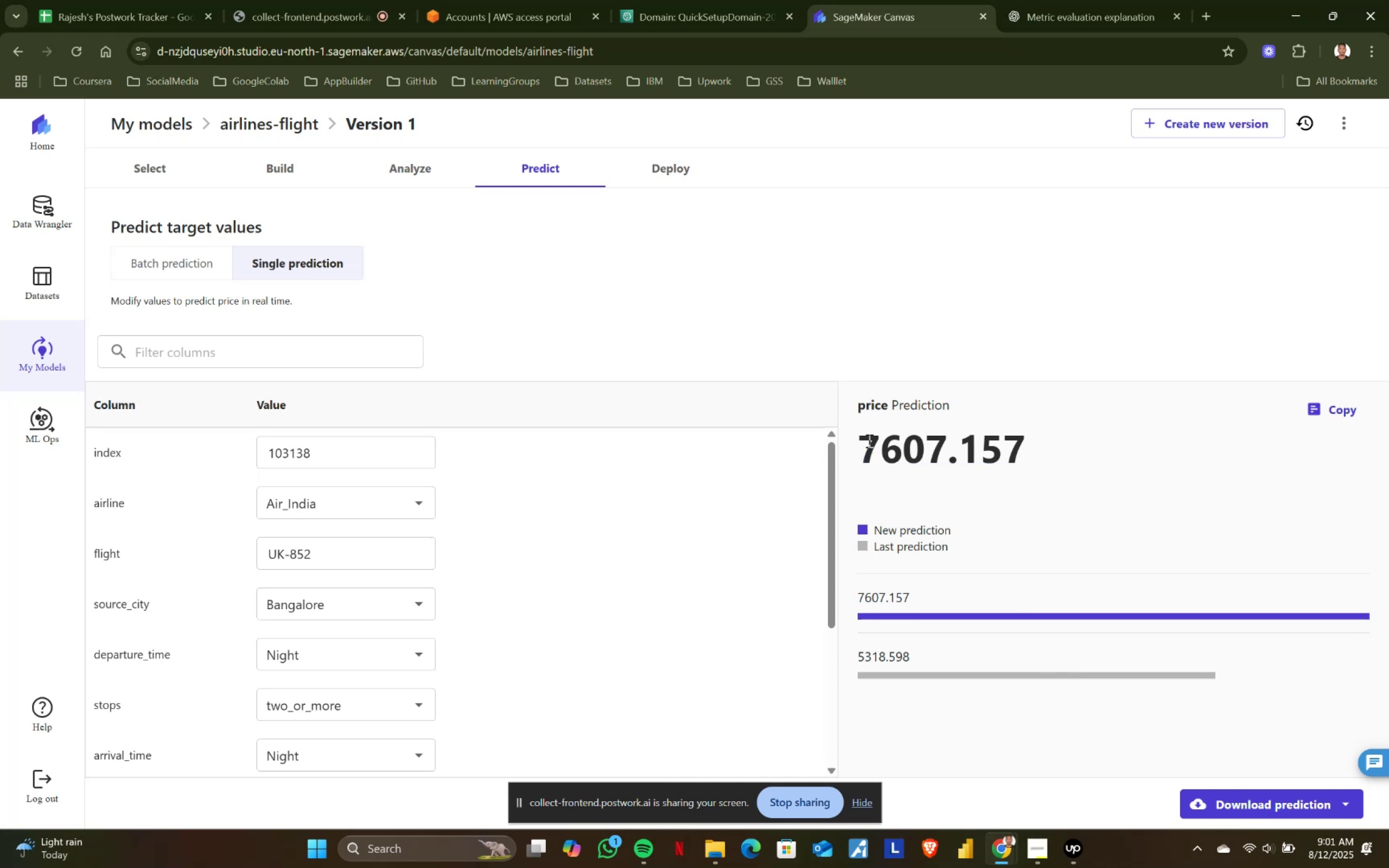 
left_click_drag(start_coordinate=[865, 440], to_coordinate=[1055, 443])
 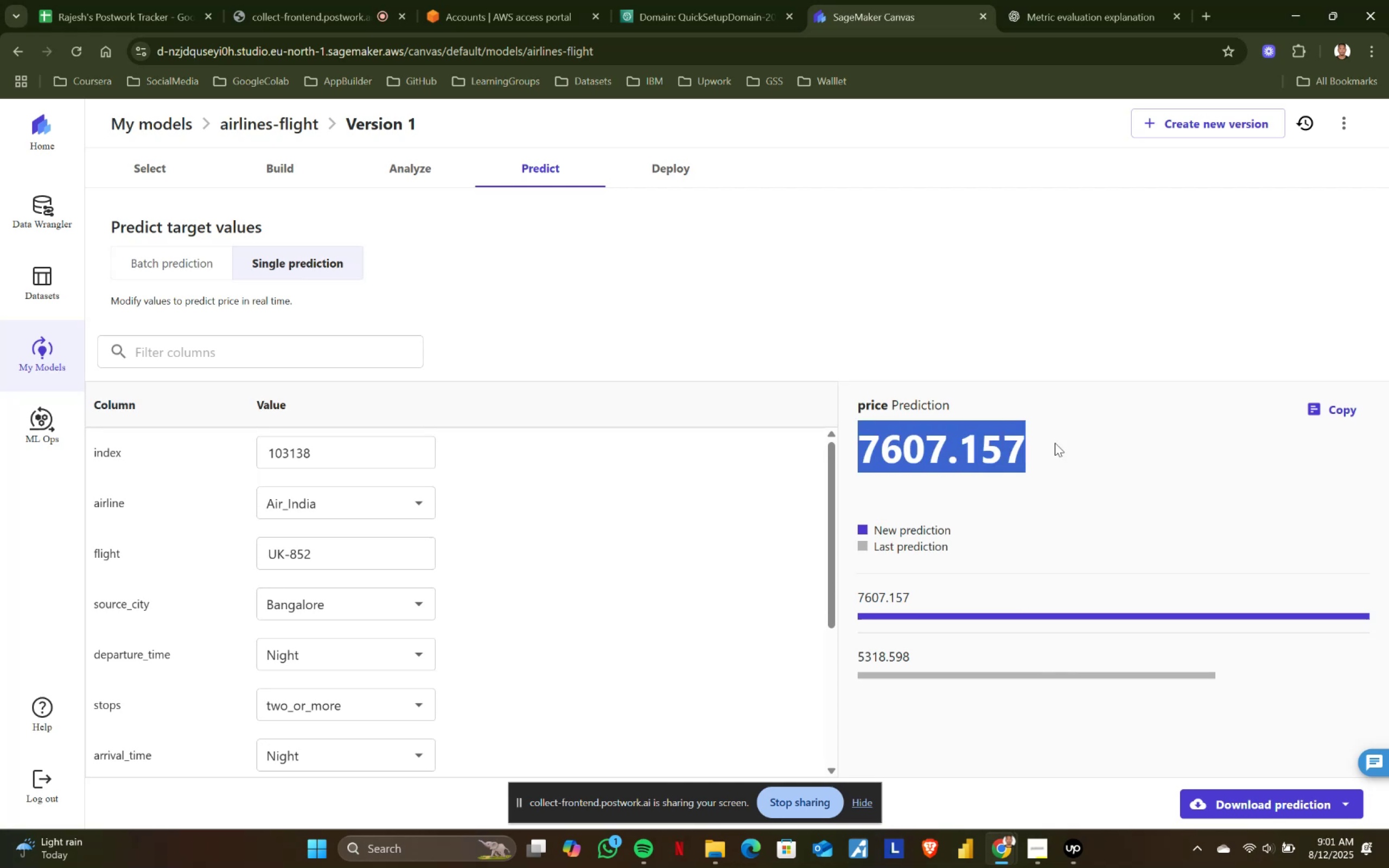 
left_click([1055, 443])
 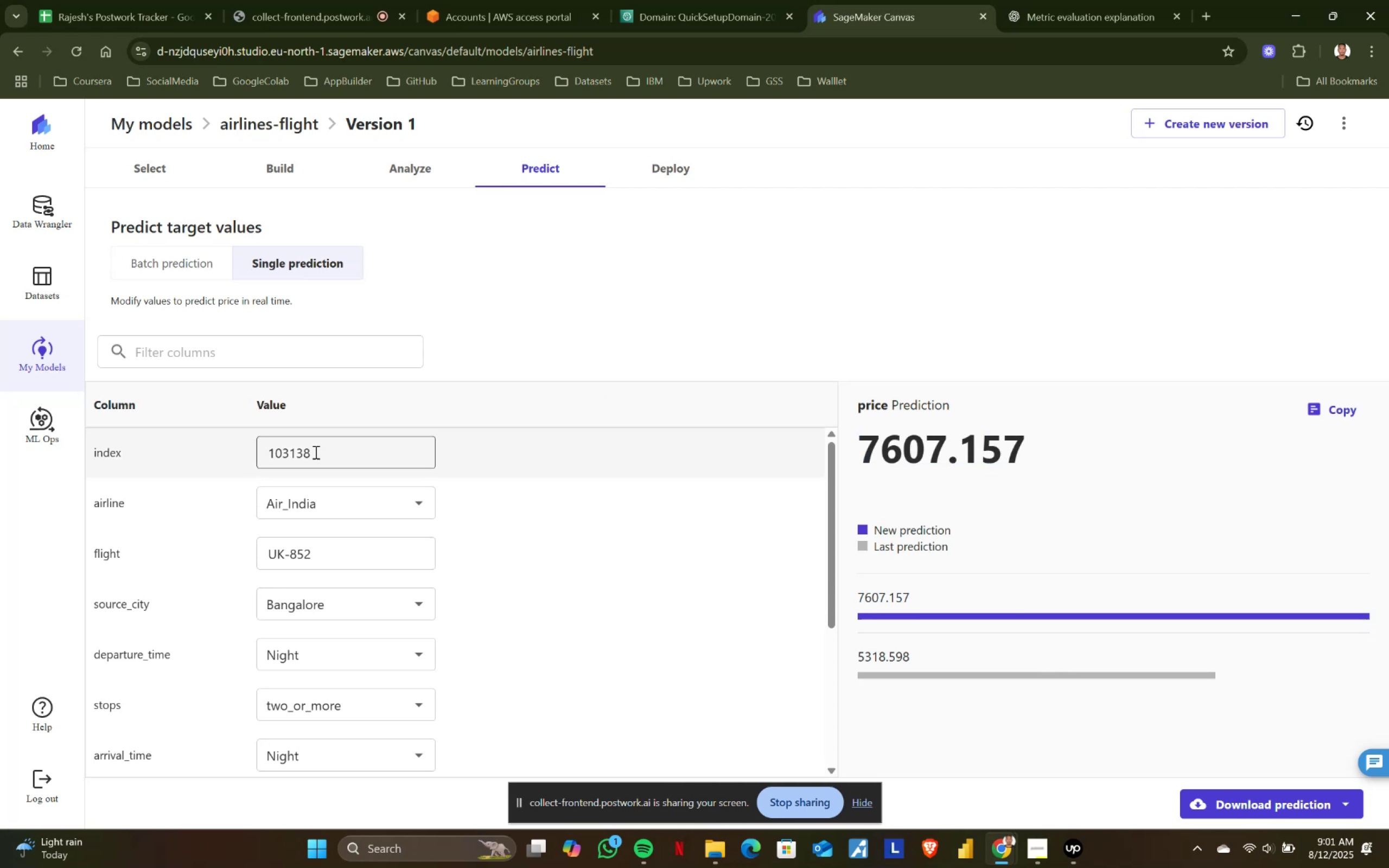 
scroll: coordinate [353, 428], scroll_direction: up, amount: 4.0
 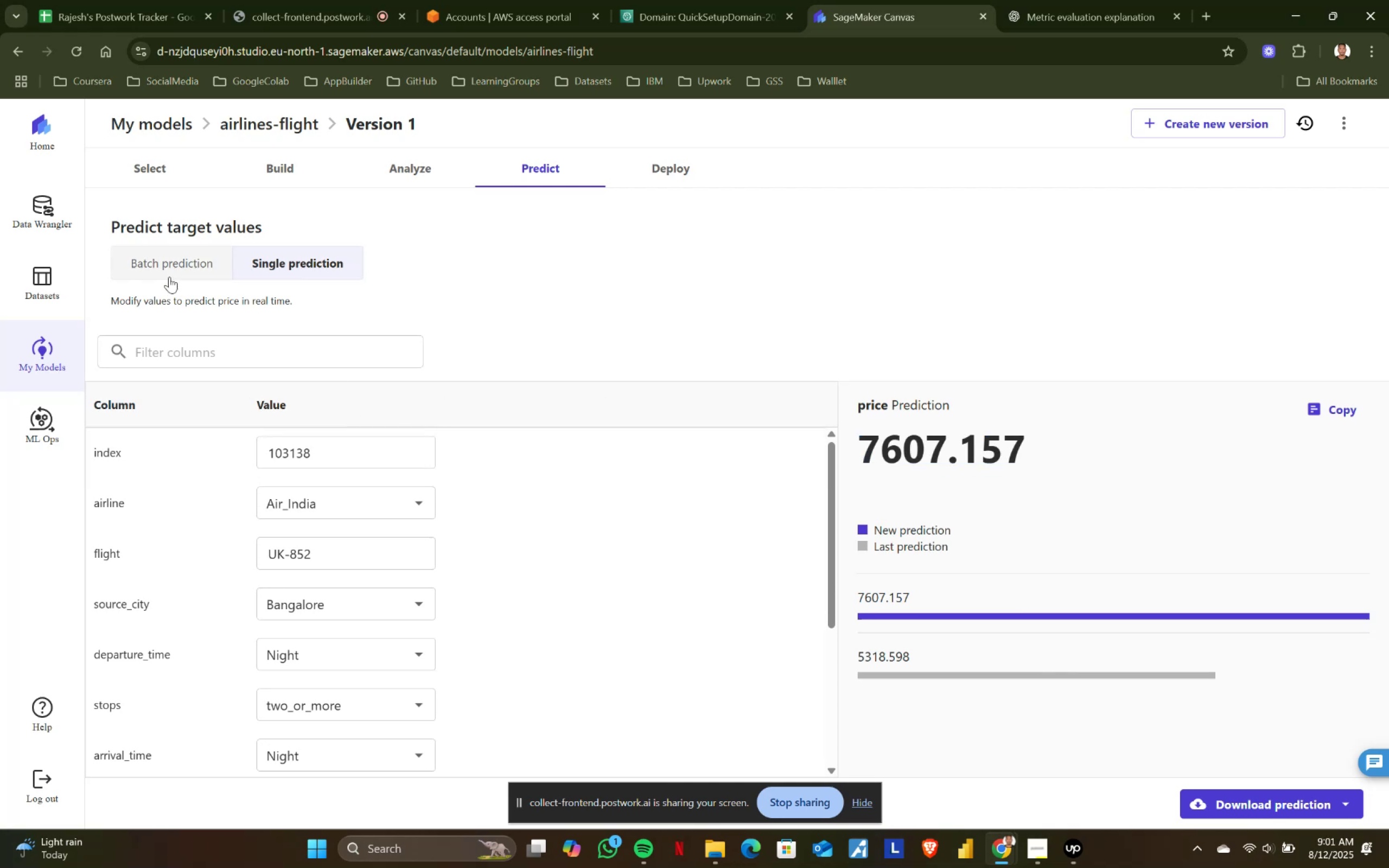 
left_click([168, 266])
 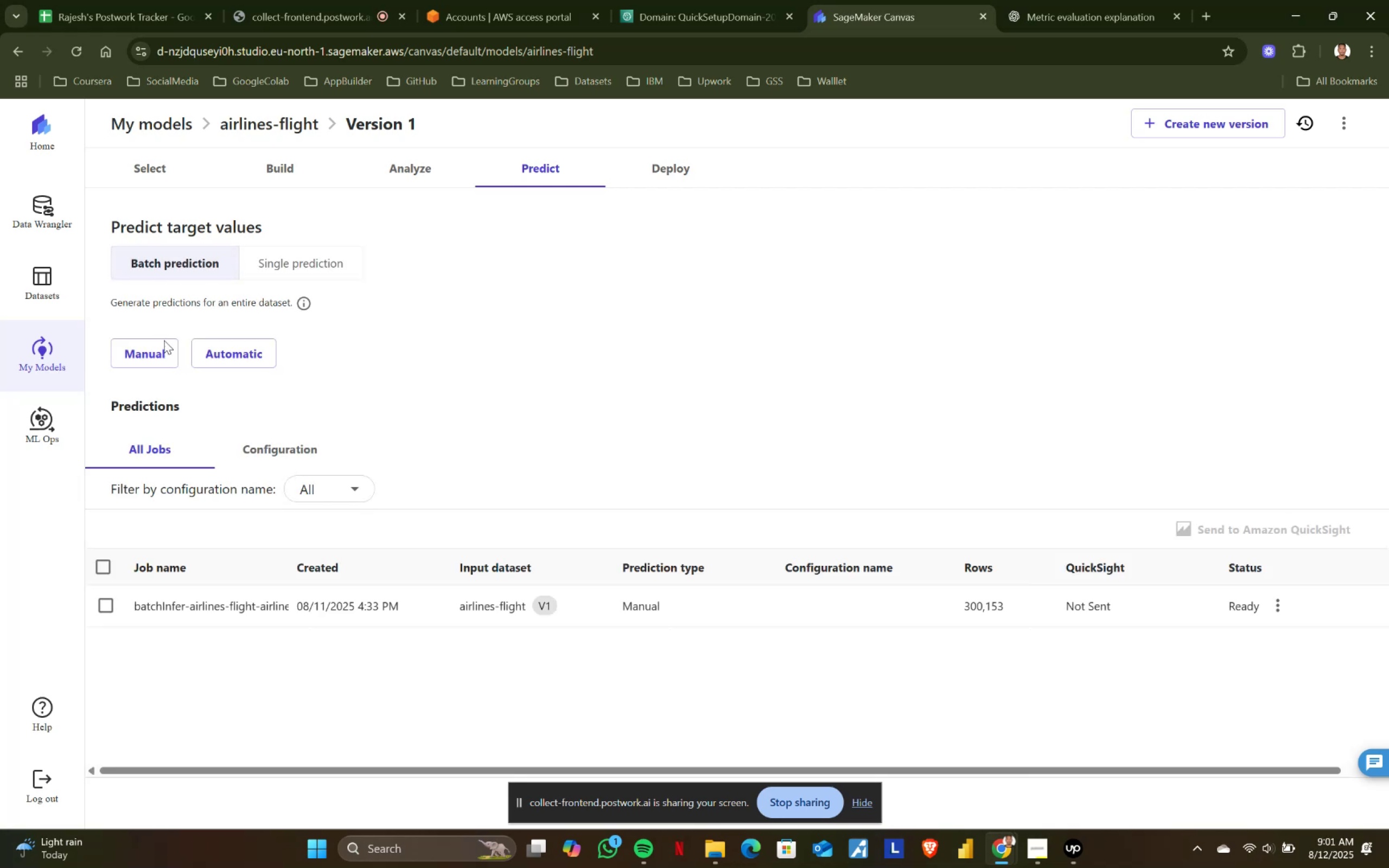 
left_click([255, 457])
 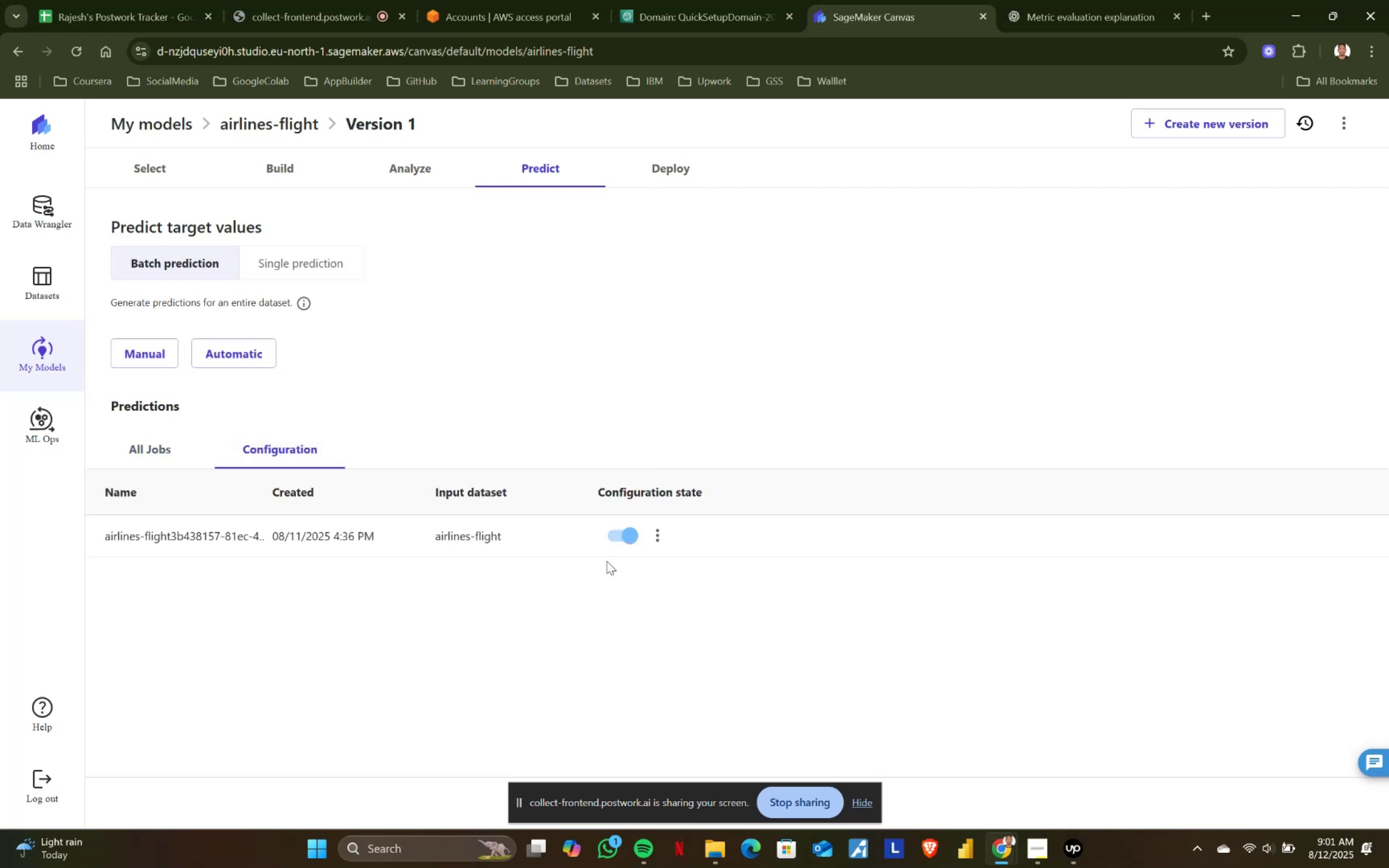 
left_click([656, 528])
 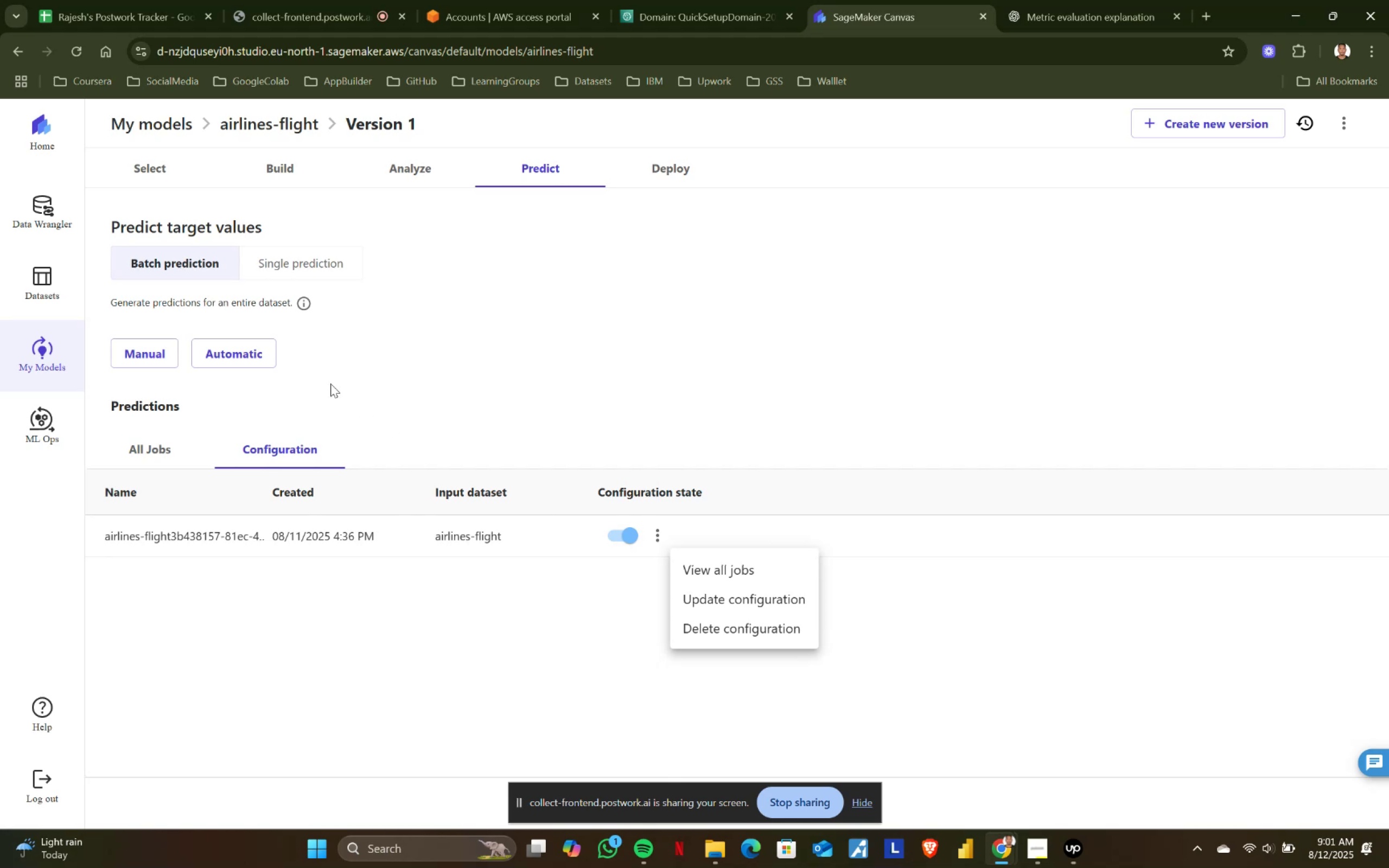 
left_click([220, 347])
 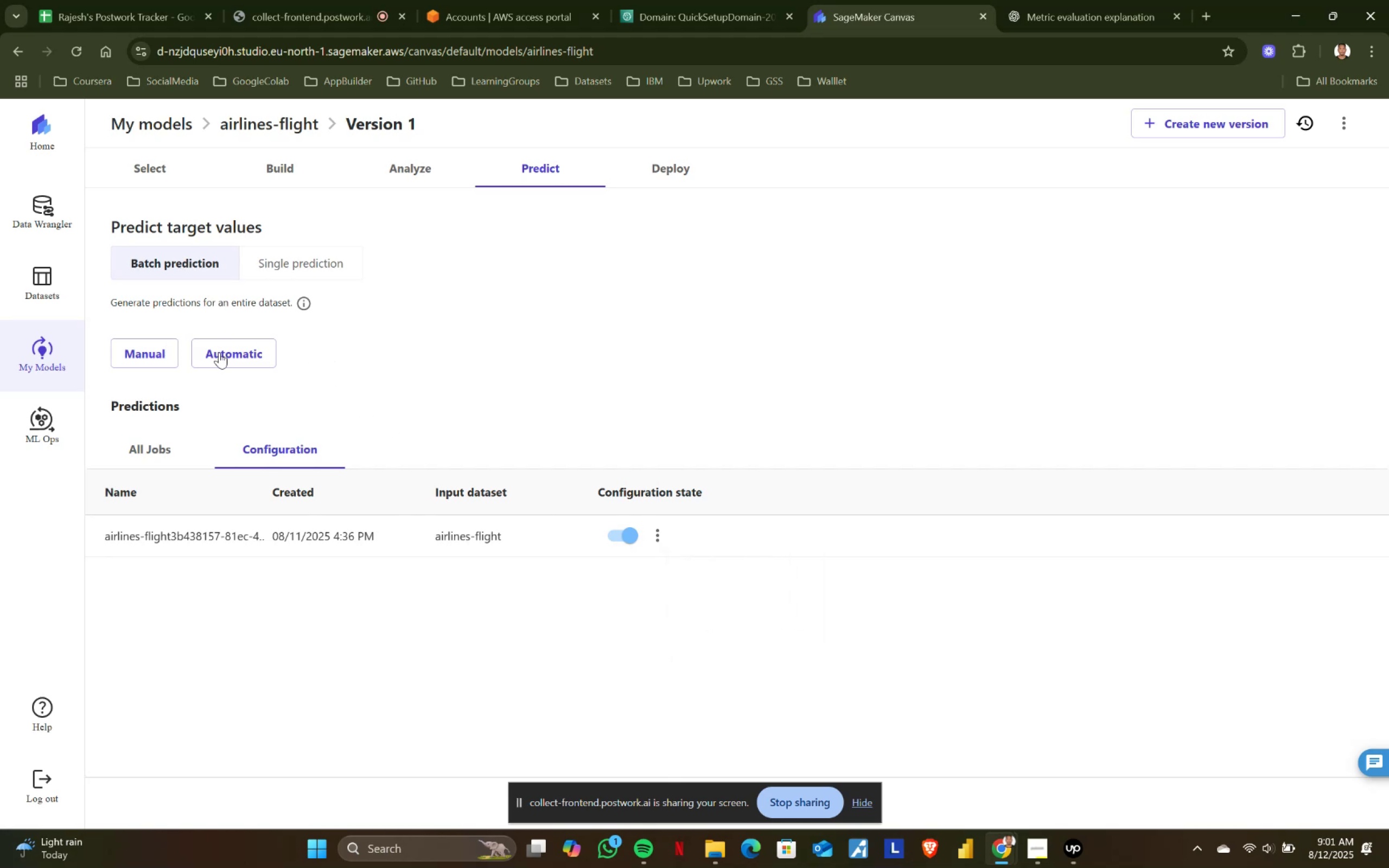 
left_click([219, 352])
 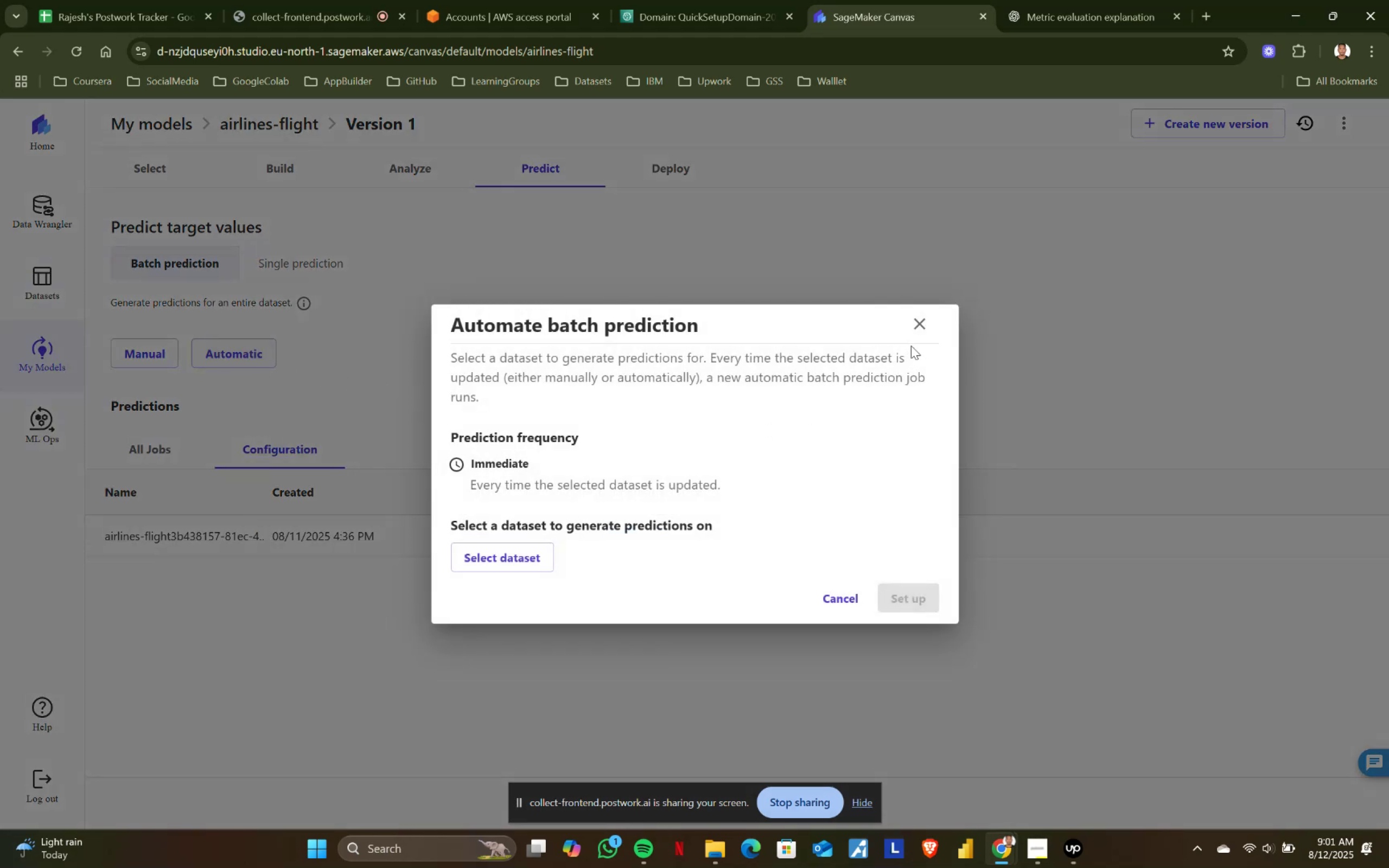 
left_click([919, 331])
 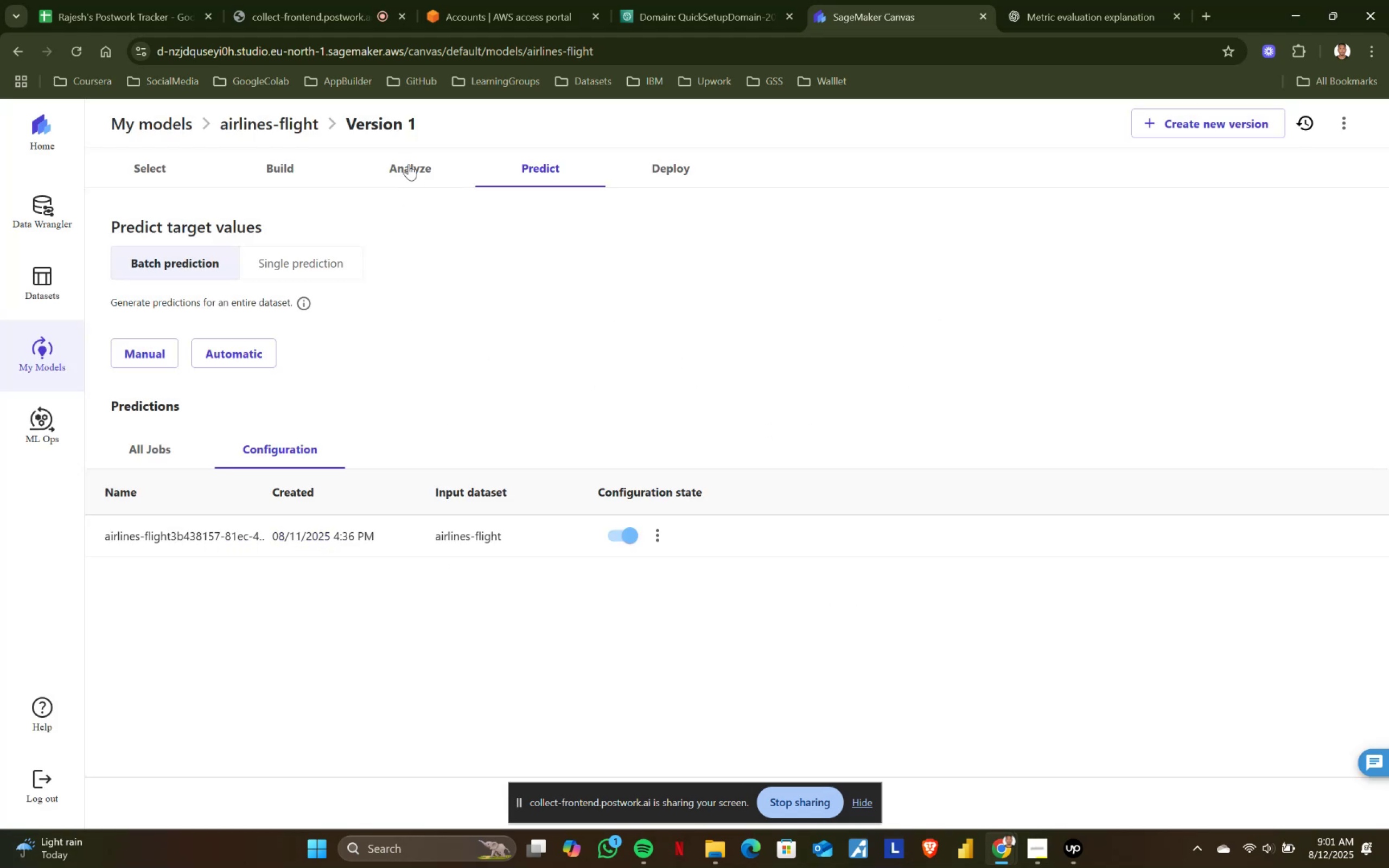 
left_click([409, 164])
 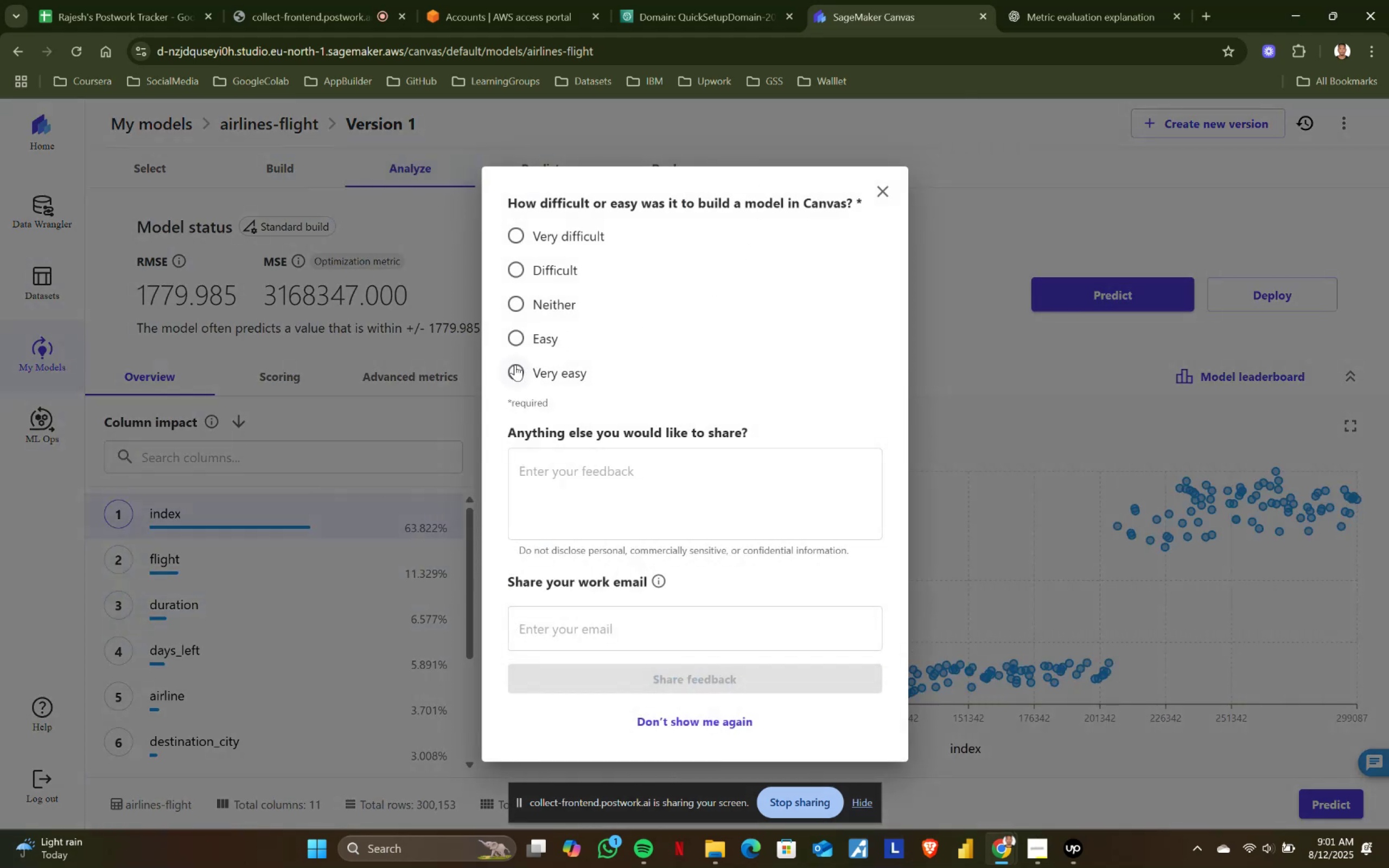 
left_click([515, 365])
 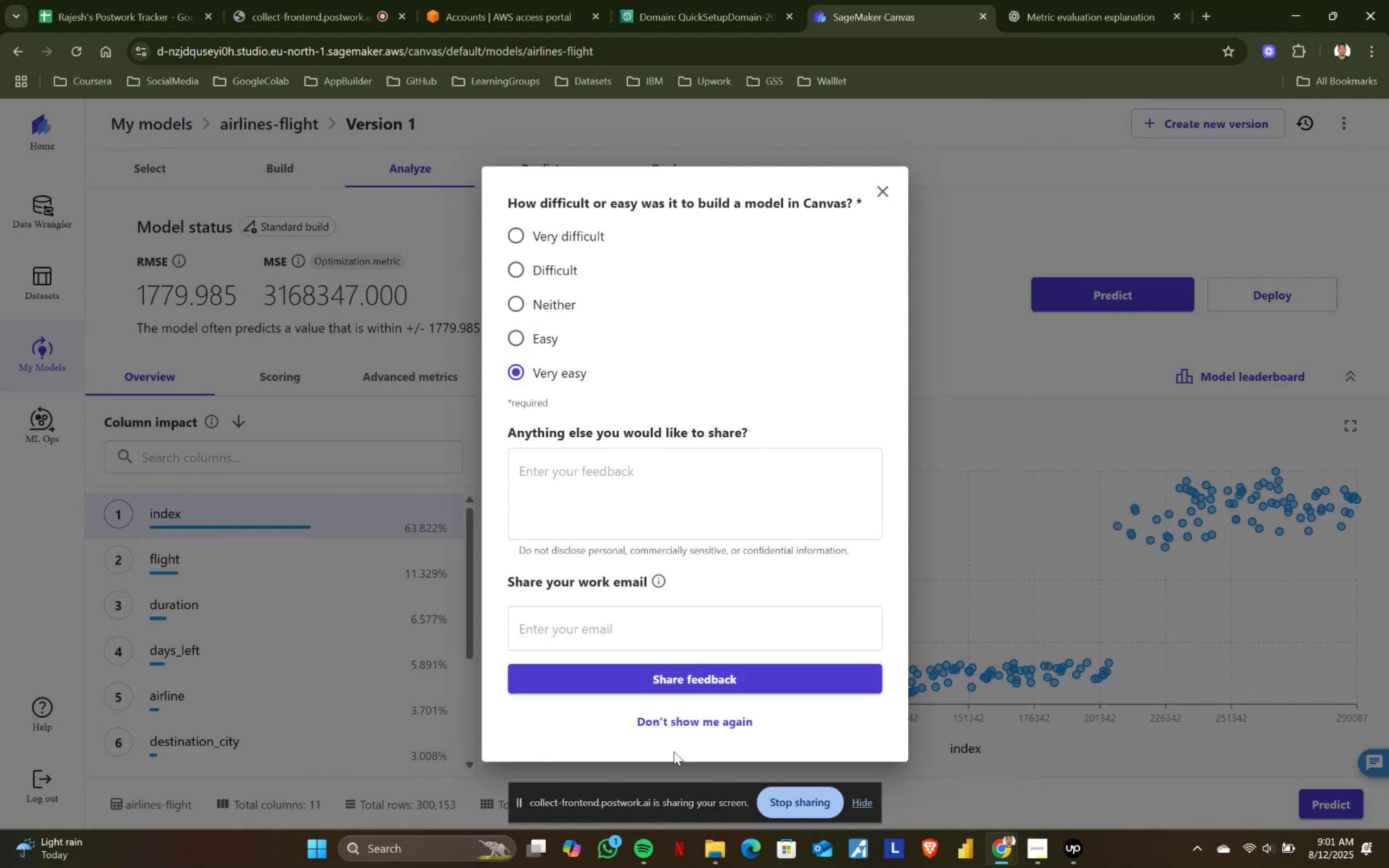 
left_click([710, 726])
 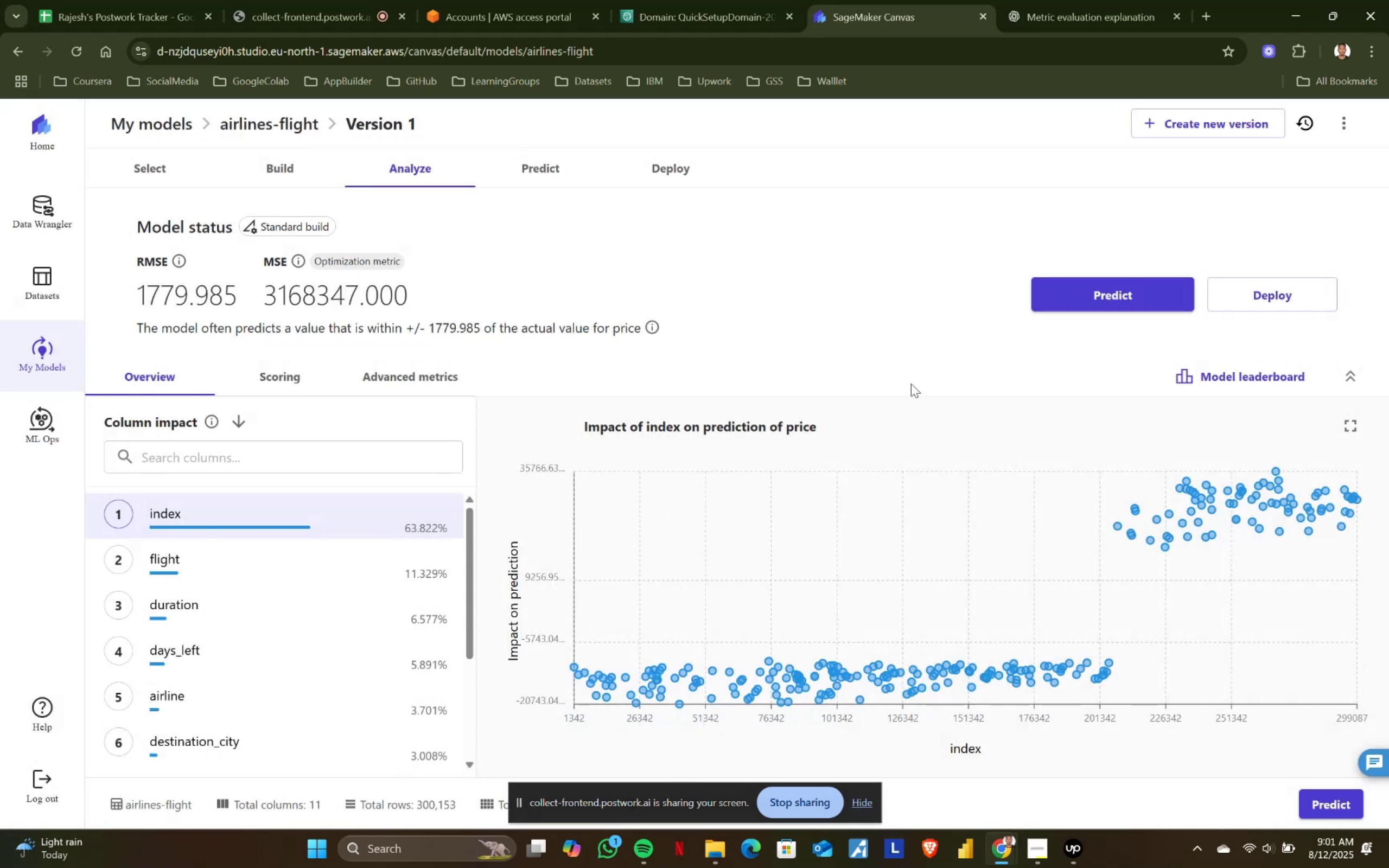 
left_click([1237, 375])
 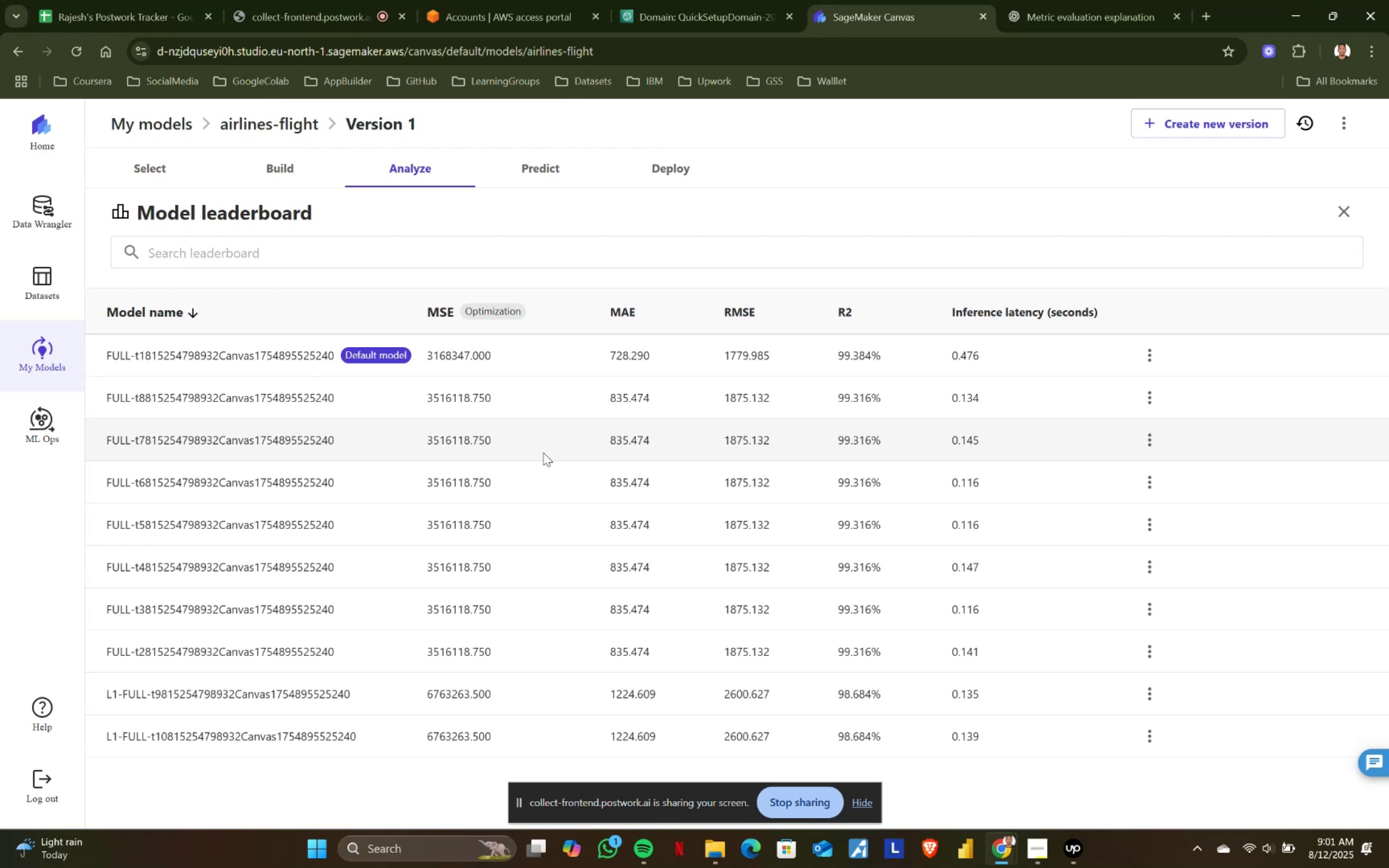 
wait(6.58)
 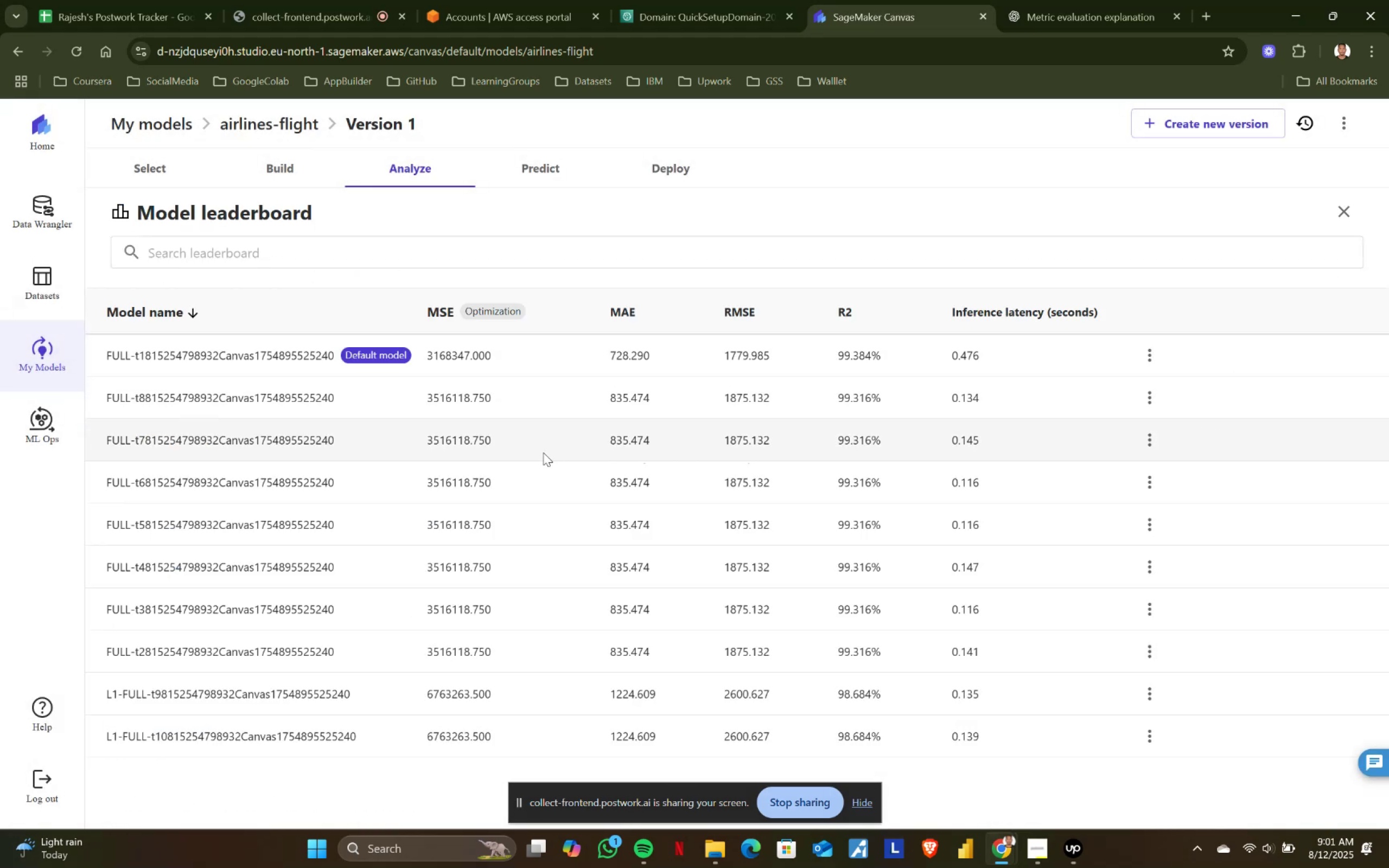 
scroll: coordinate [543, 452], scroll_direction: down, amount: 1.0
 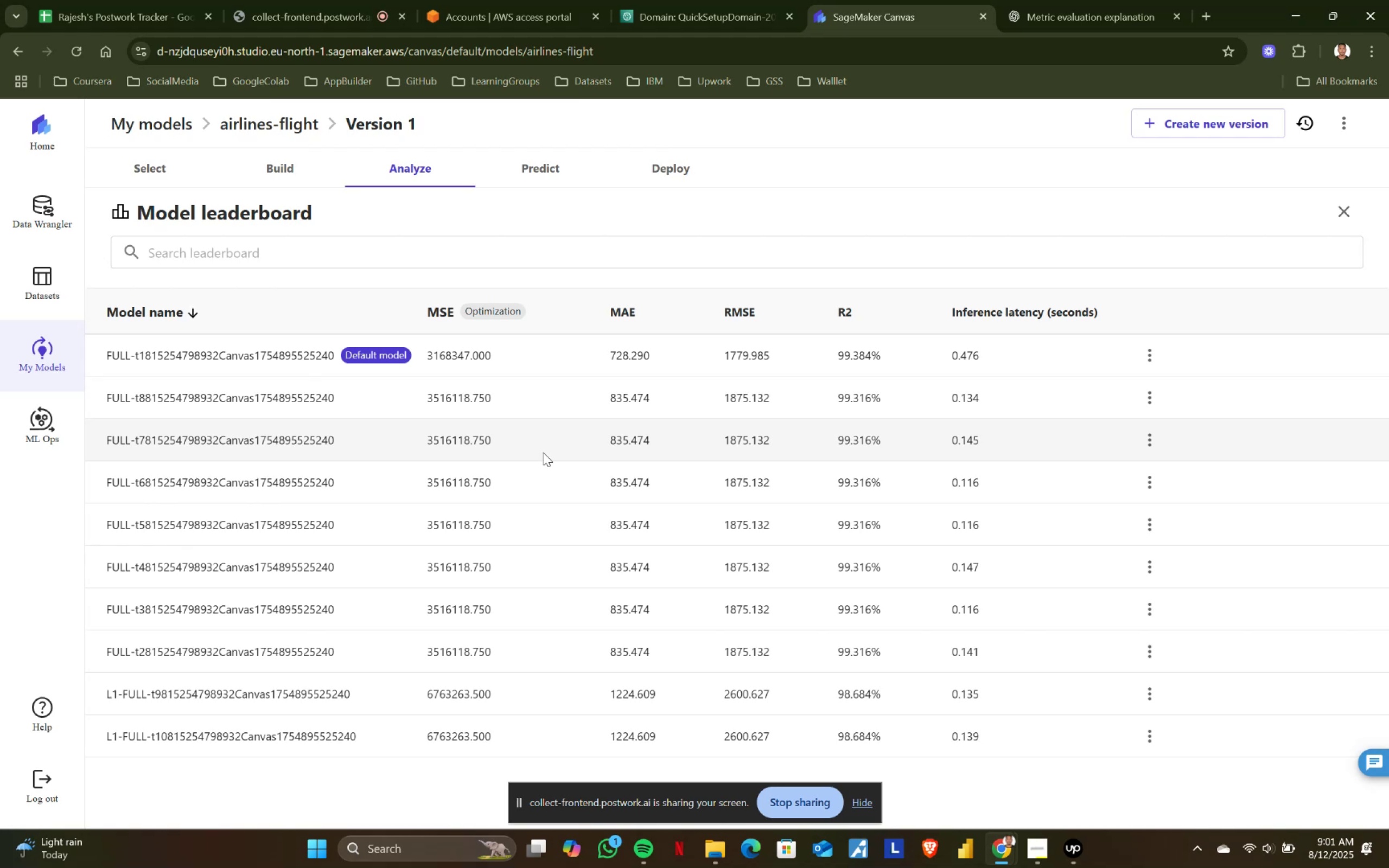 
scroll: coordinate [543, 452], scroll_direction: up, amount: 2.0
 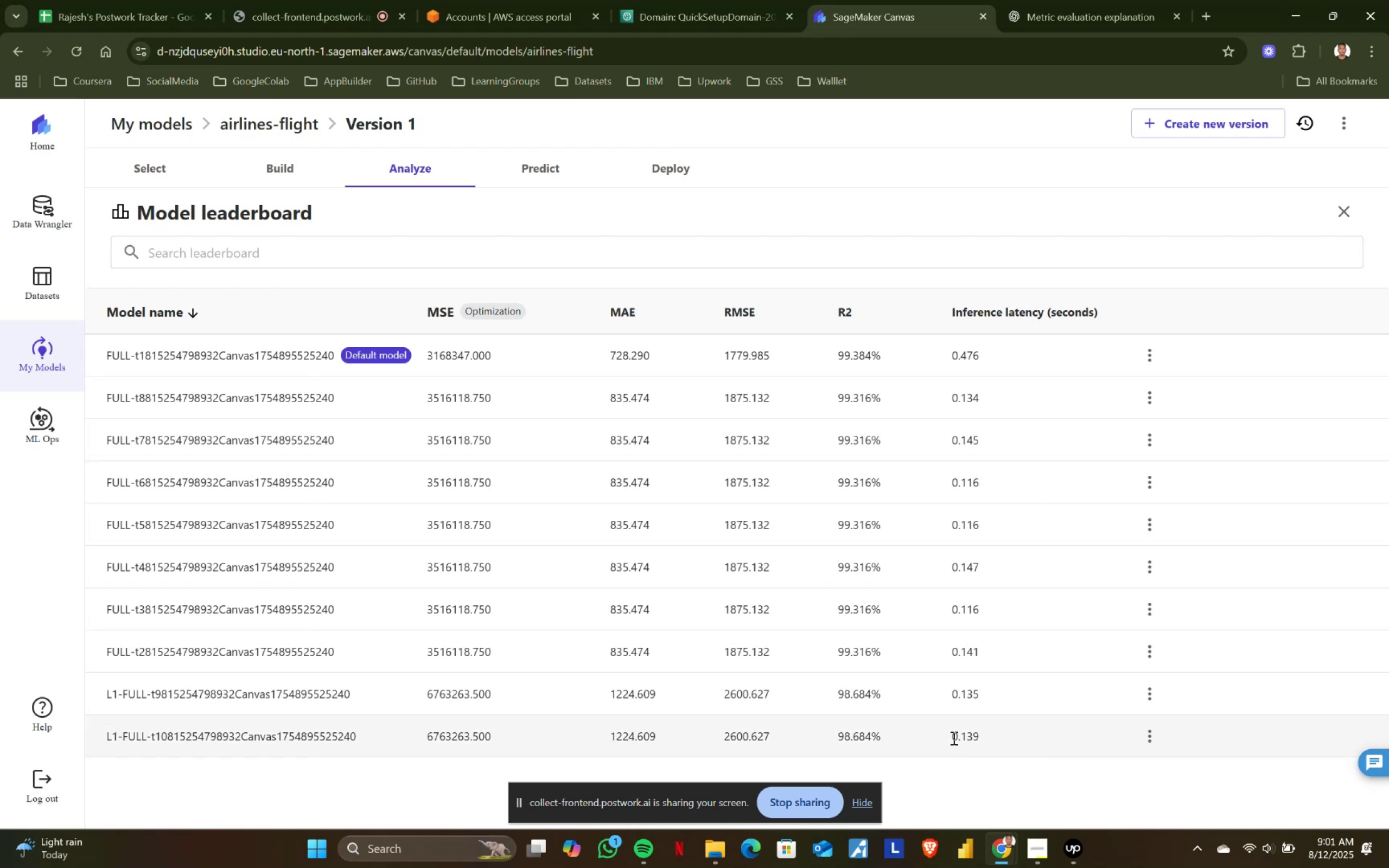 
left_click_drag(start_coordinate=[939, 350], to_coordinate=[988, 353])
 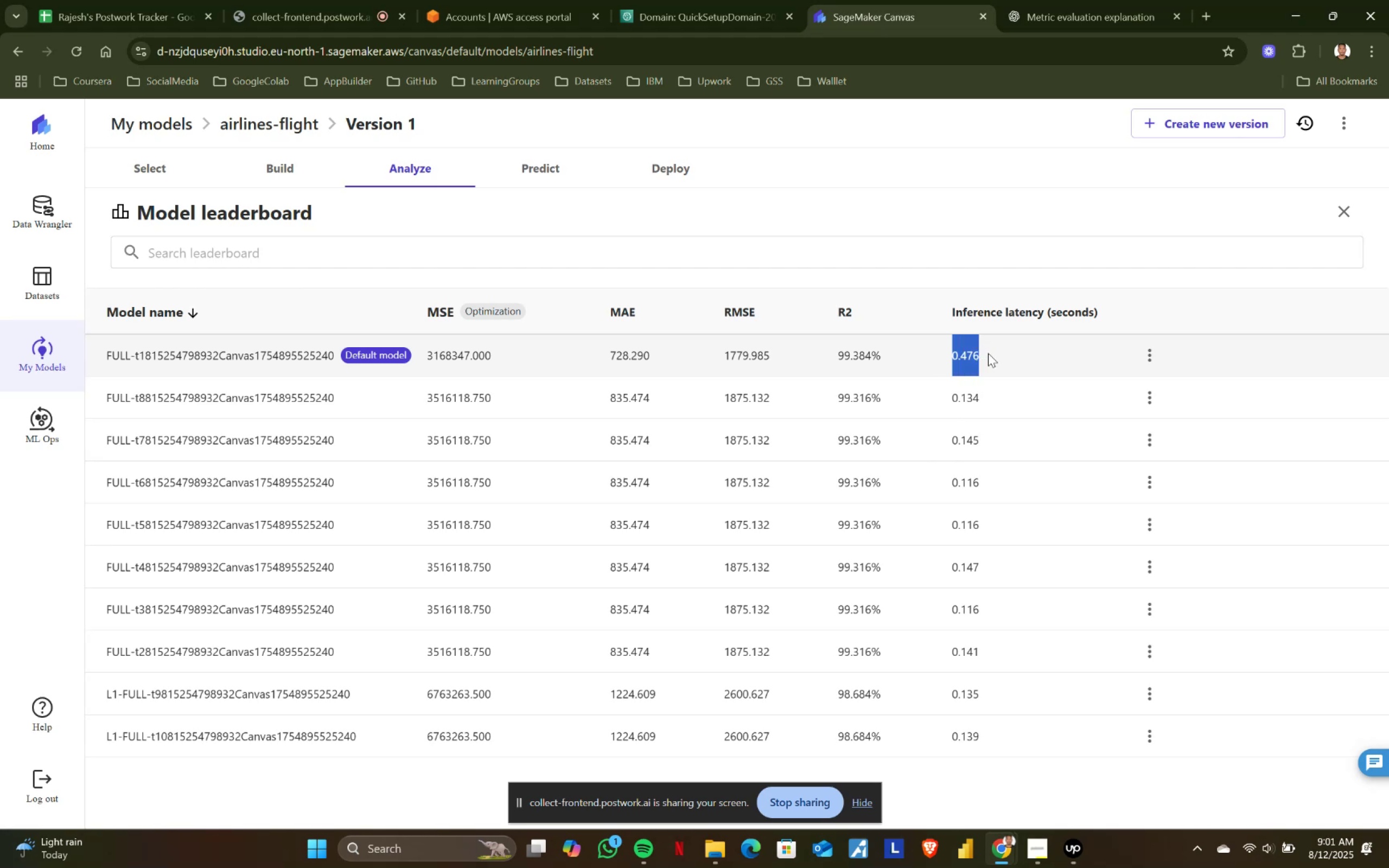 
left_click([988, 353])
 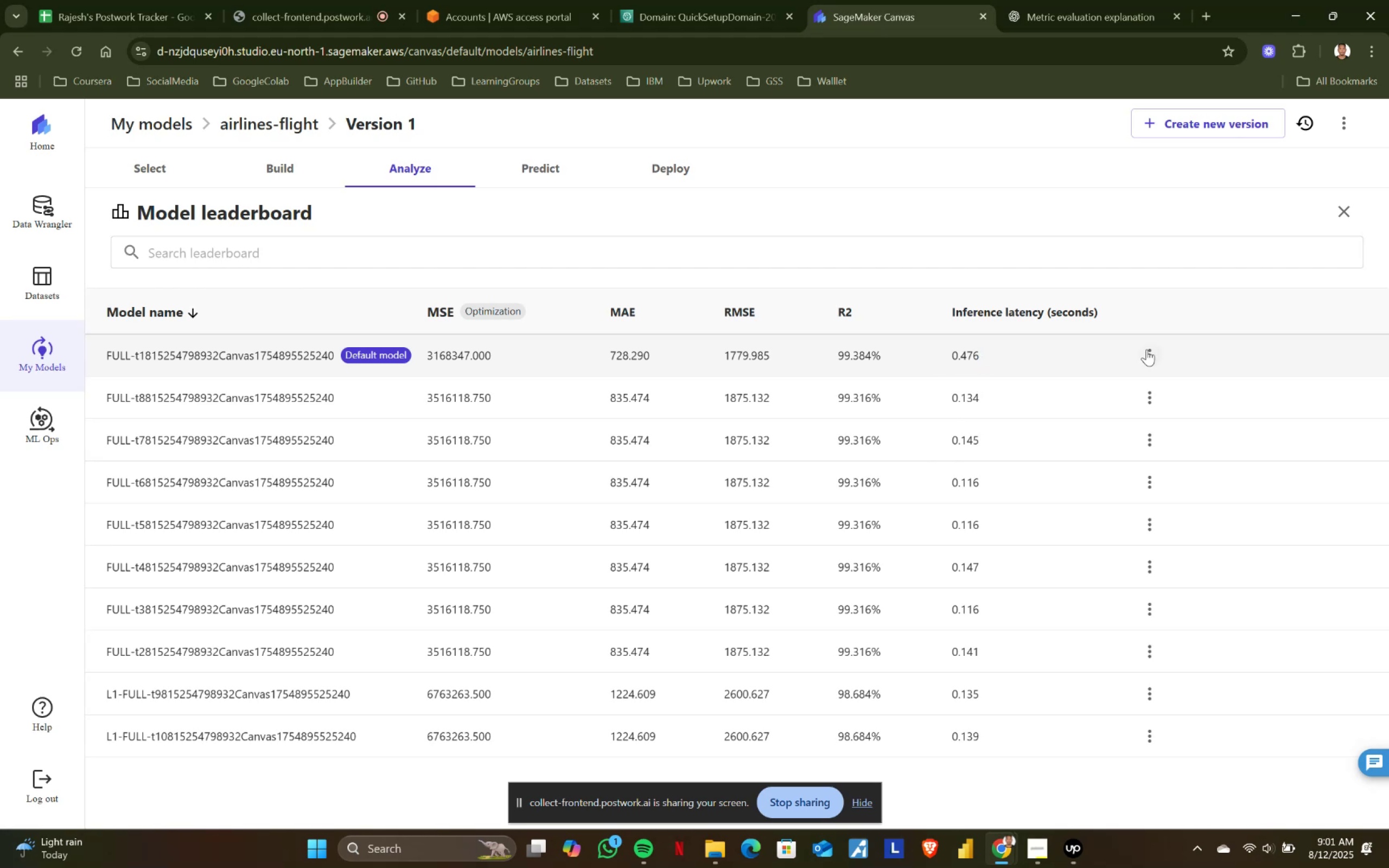 
left_click([1146, 349])
 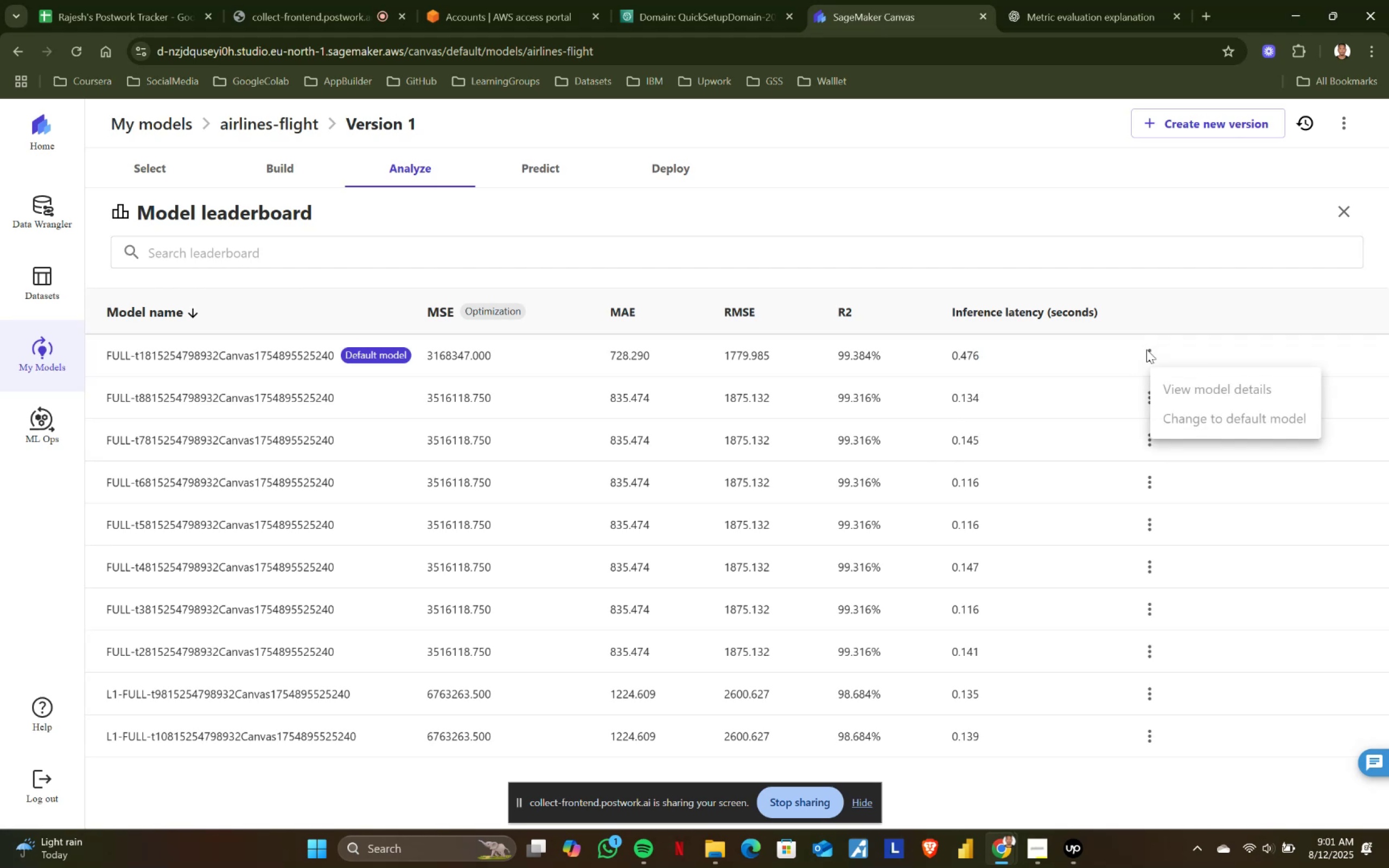 
left_click([1146, 349])
 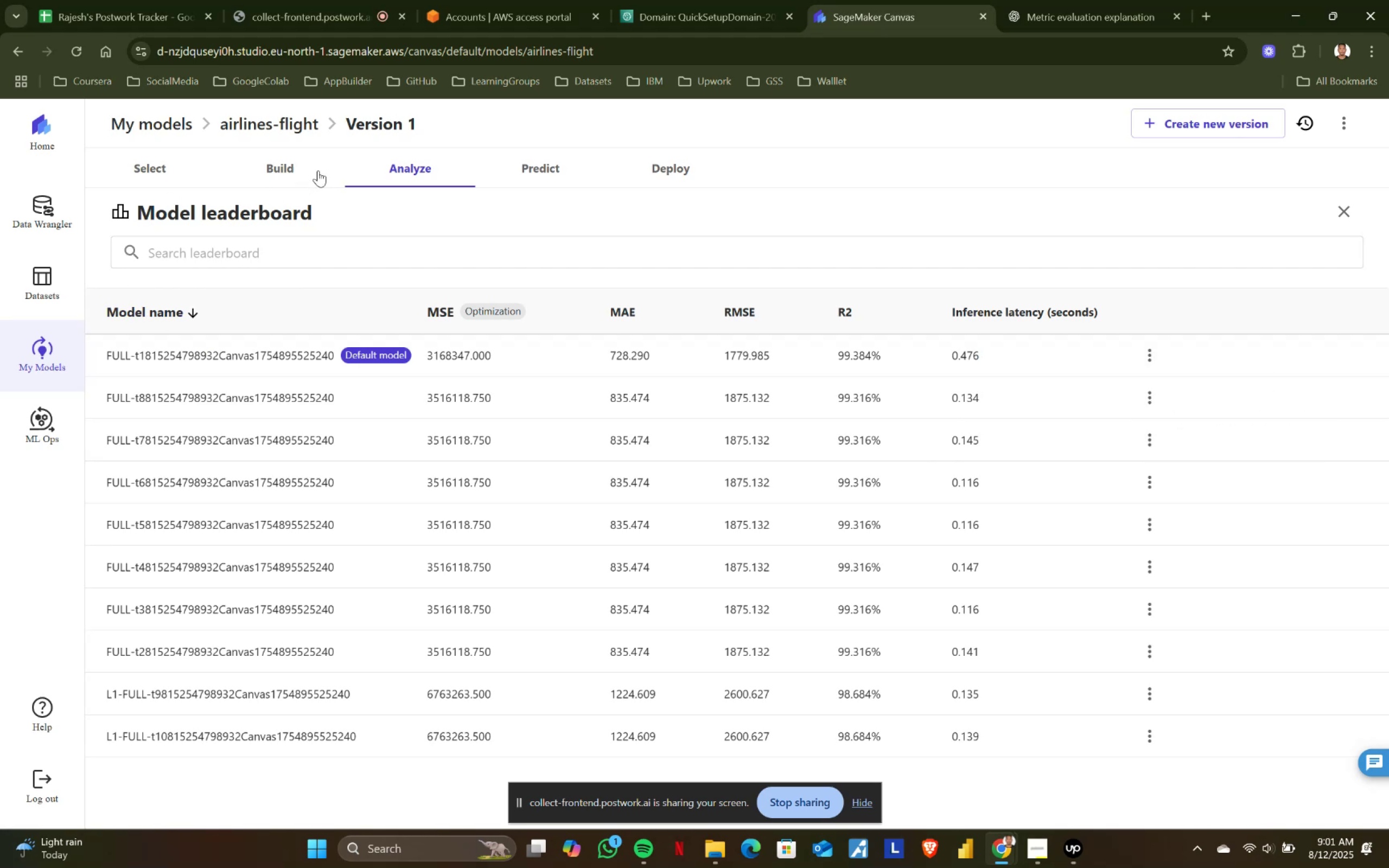 
left_click([526, 168])
 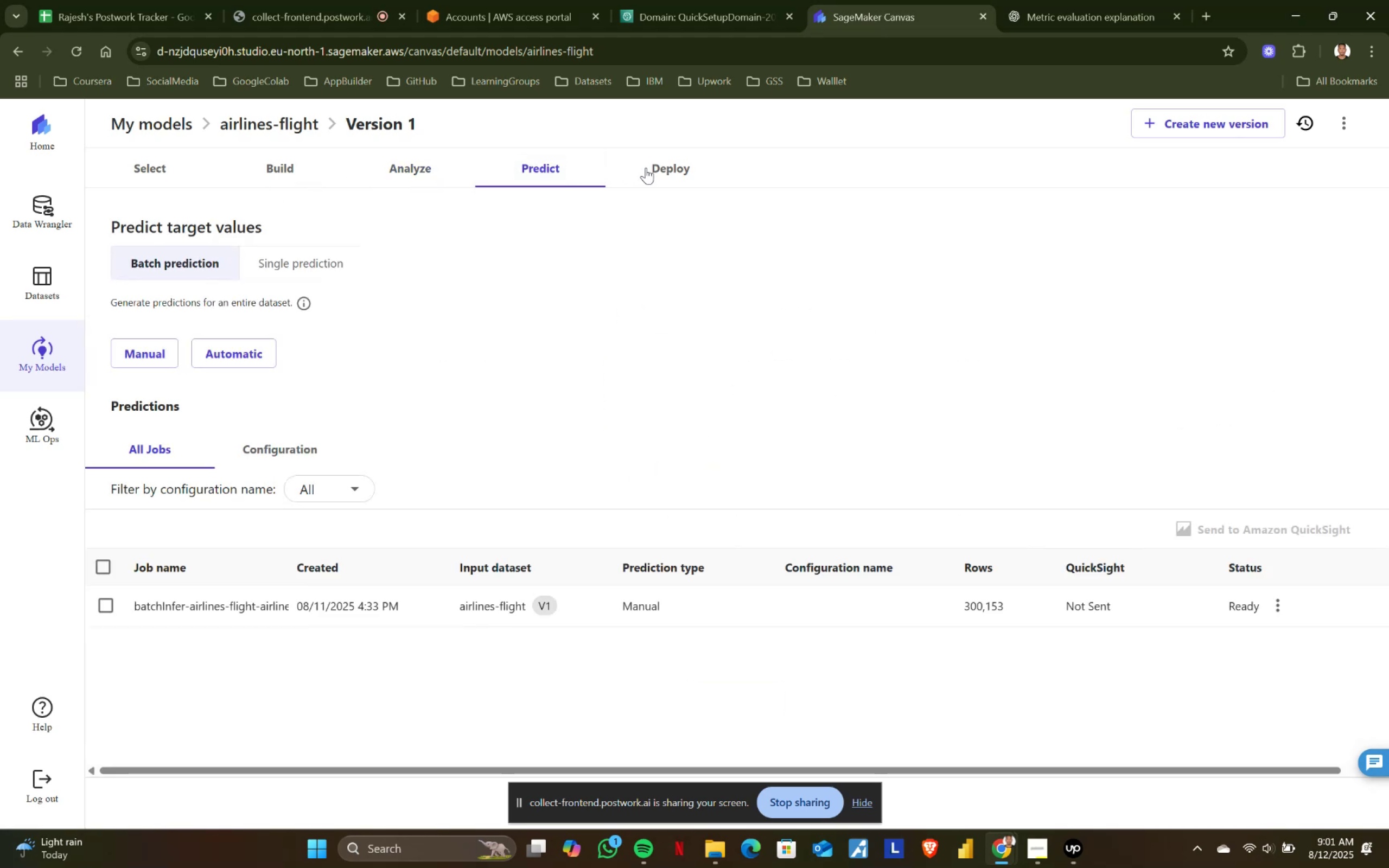 
left_click([658, 166])
 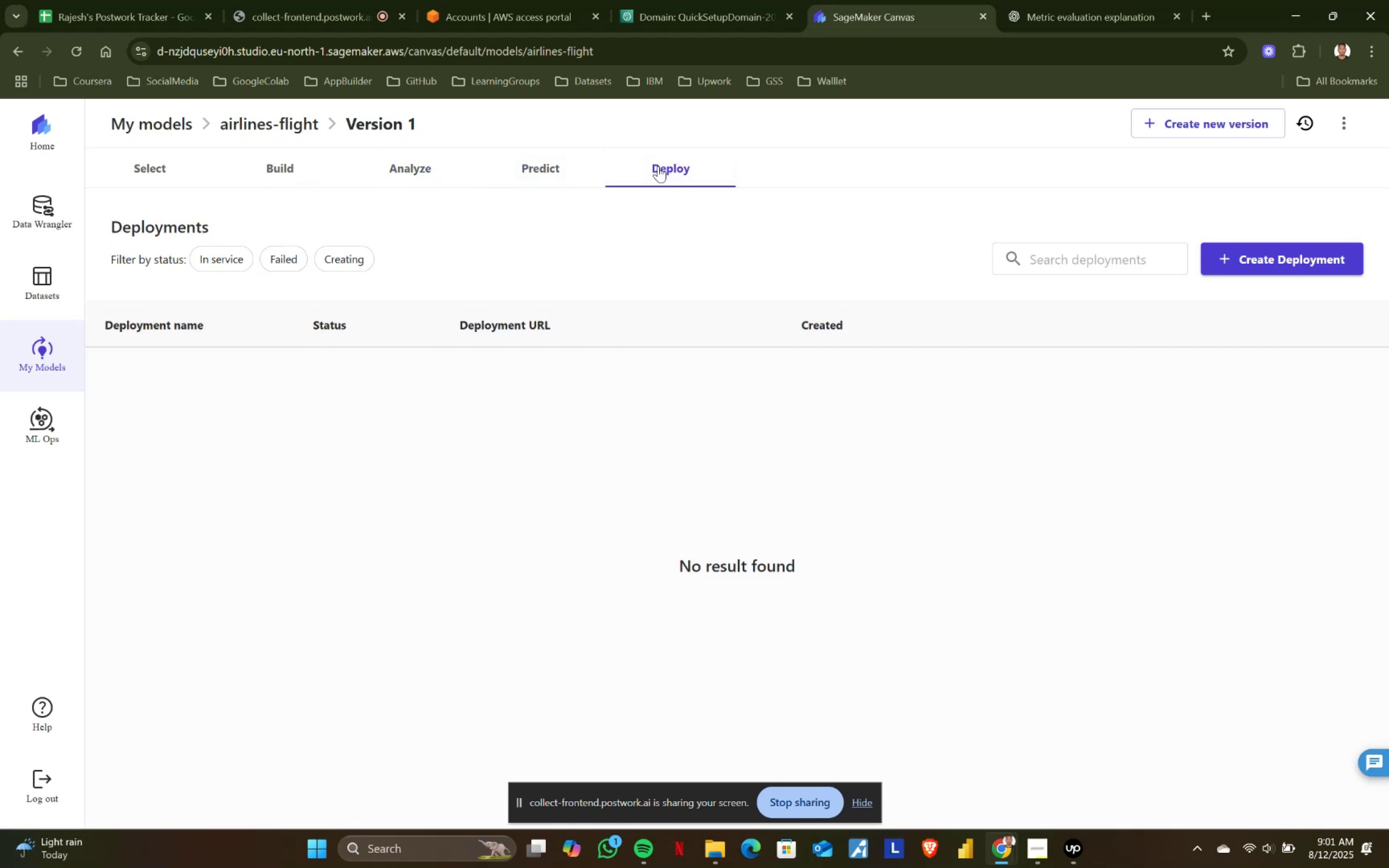 
left_click([558, 161])
 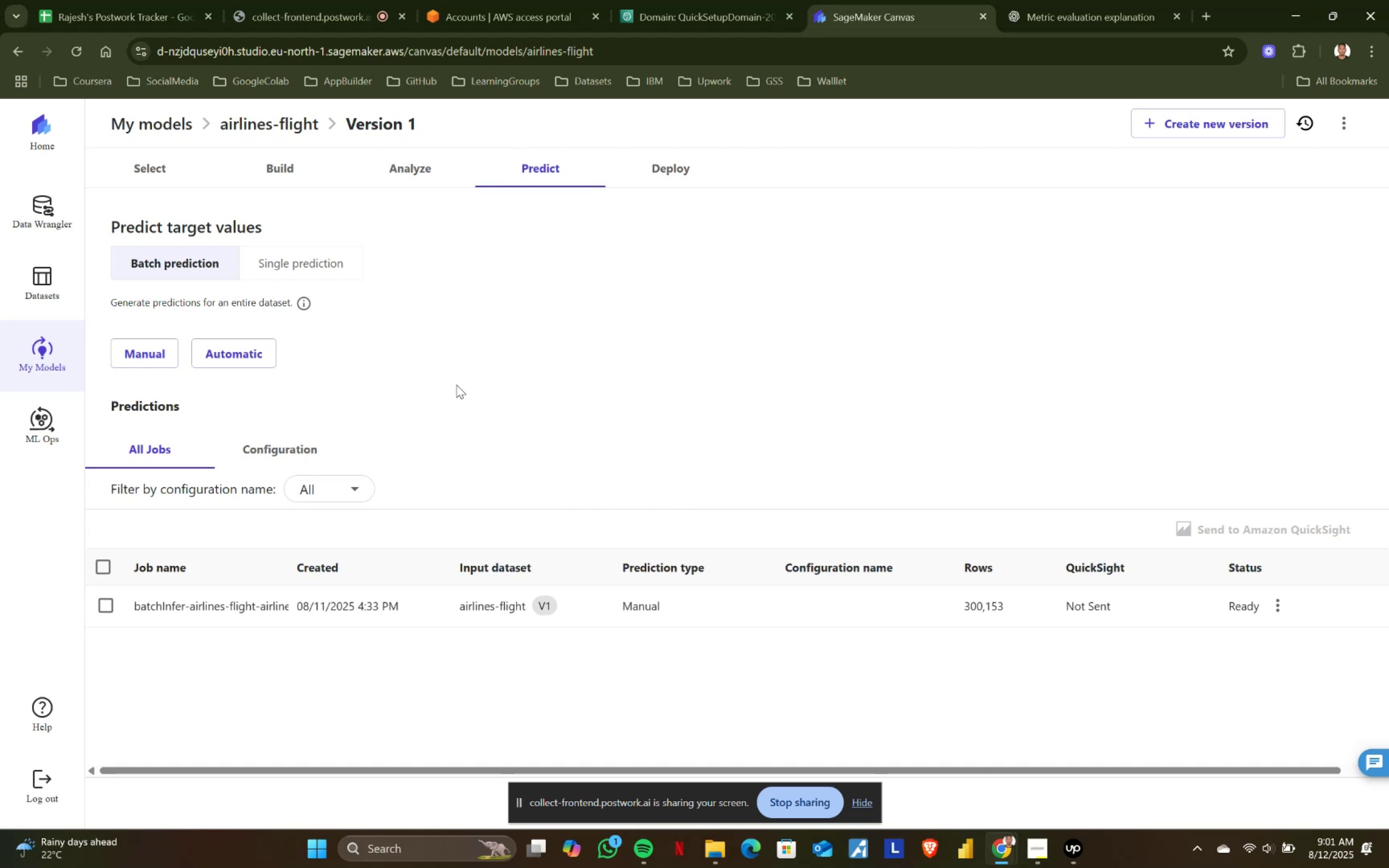 
left_click([417, 169])
 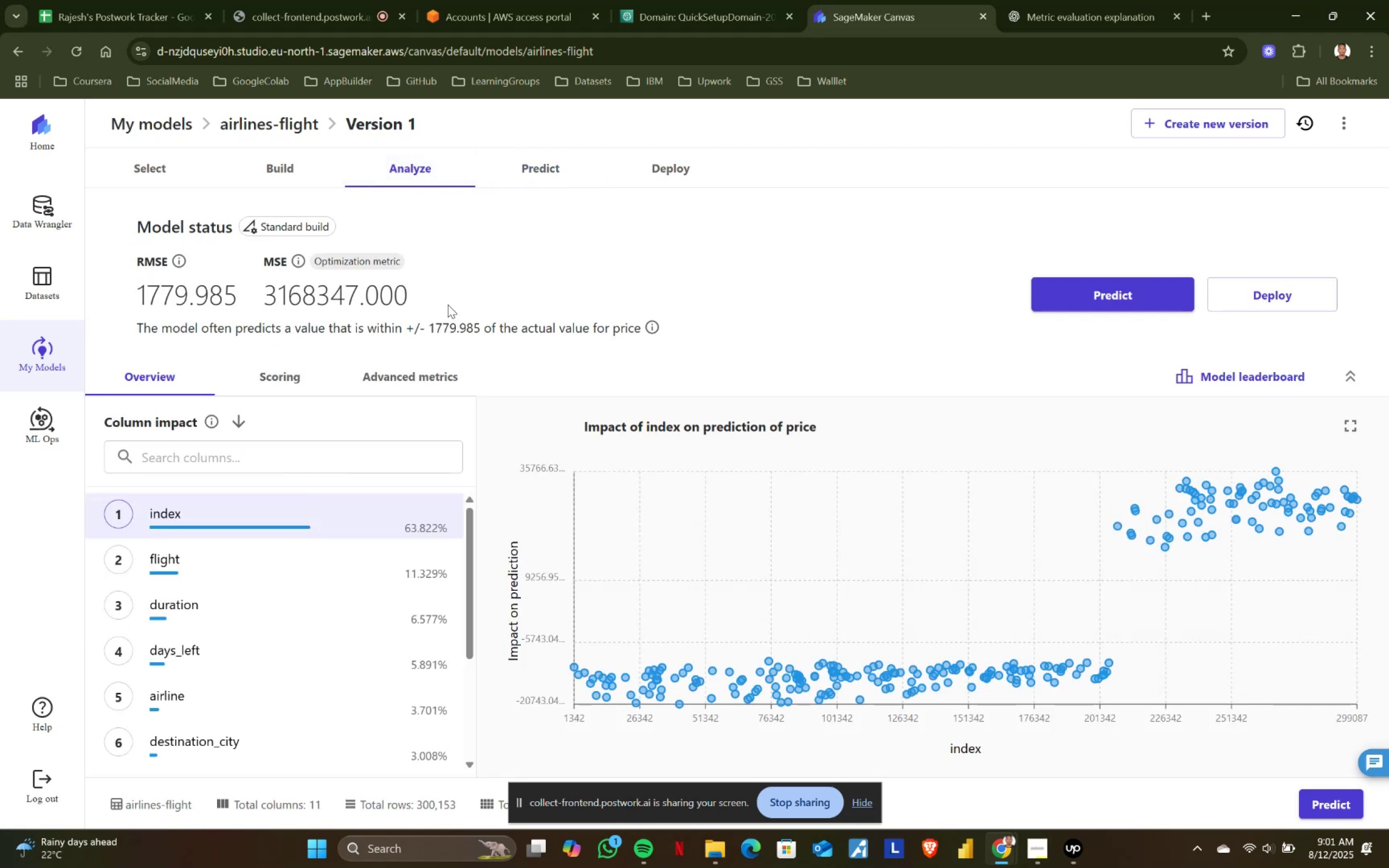 
scroll: coordinate [538, 374], scroll_direction: down, amount: 2.0
 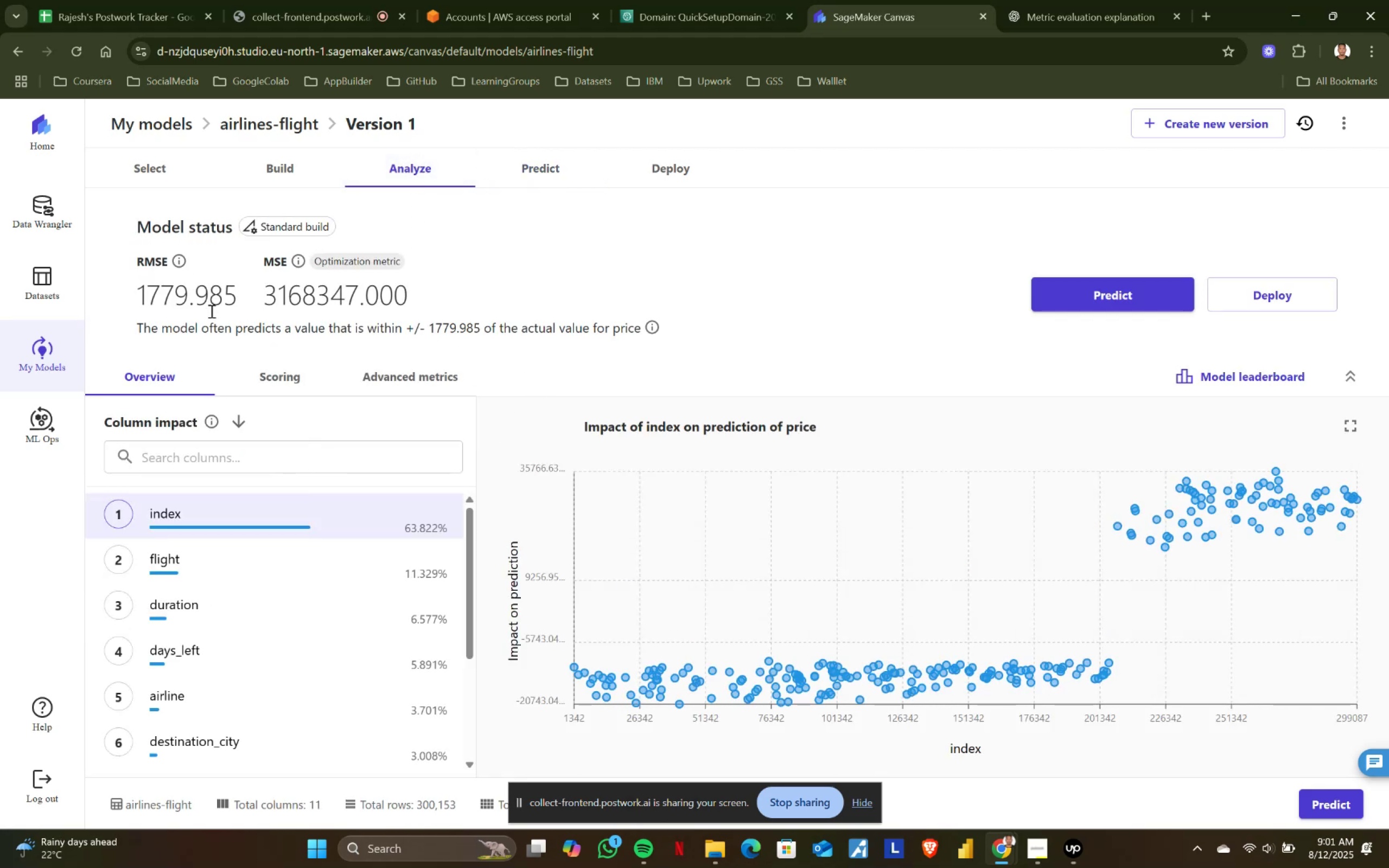 
left_click([277, 370])
 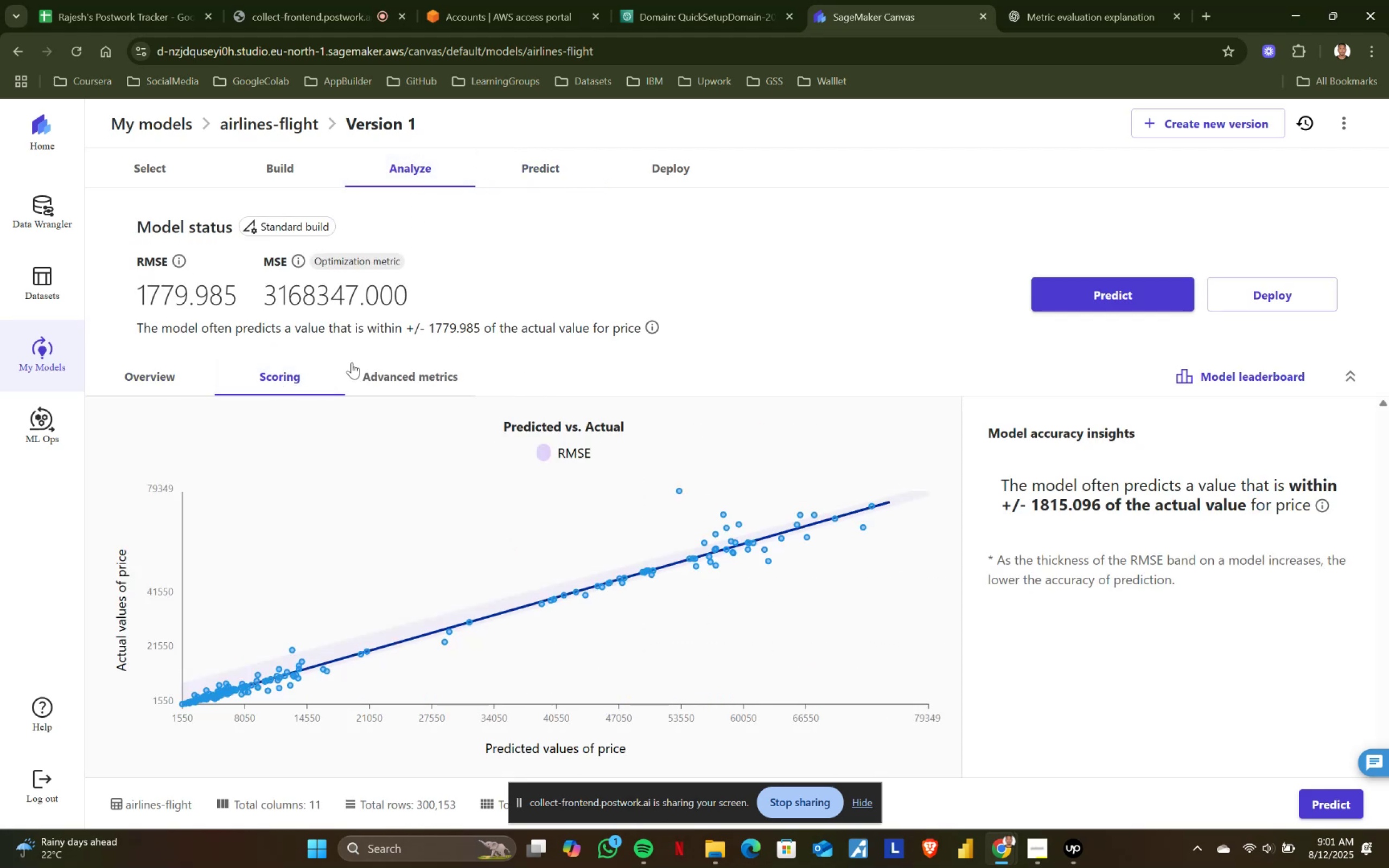 
scroll: coordinate [1038, 417], scroll_direction: down, amount: 1.0
 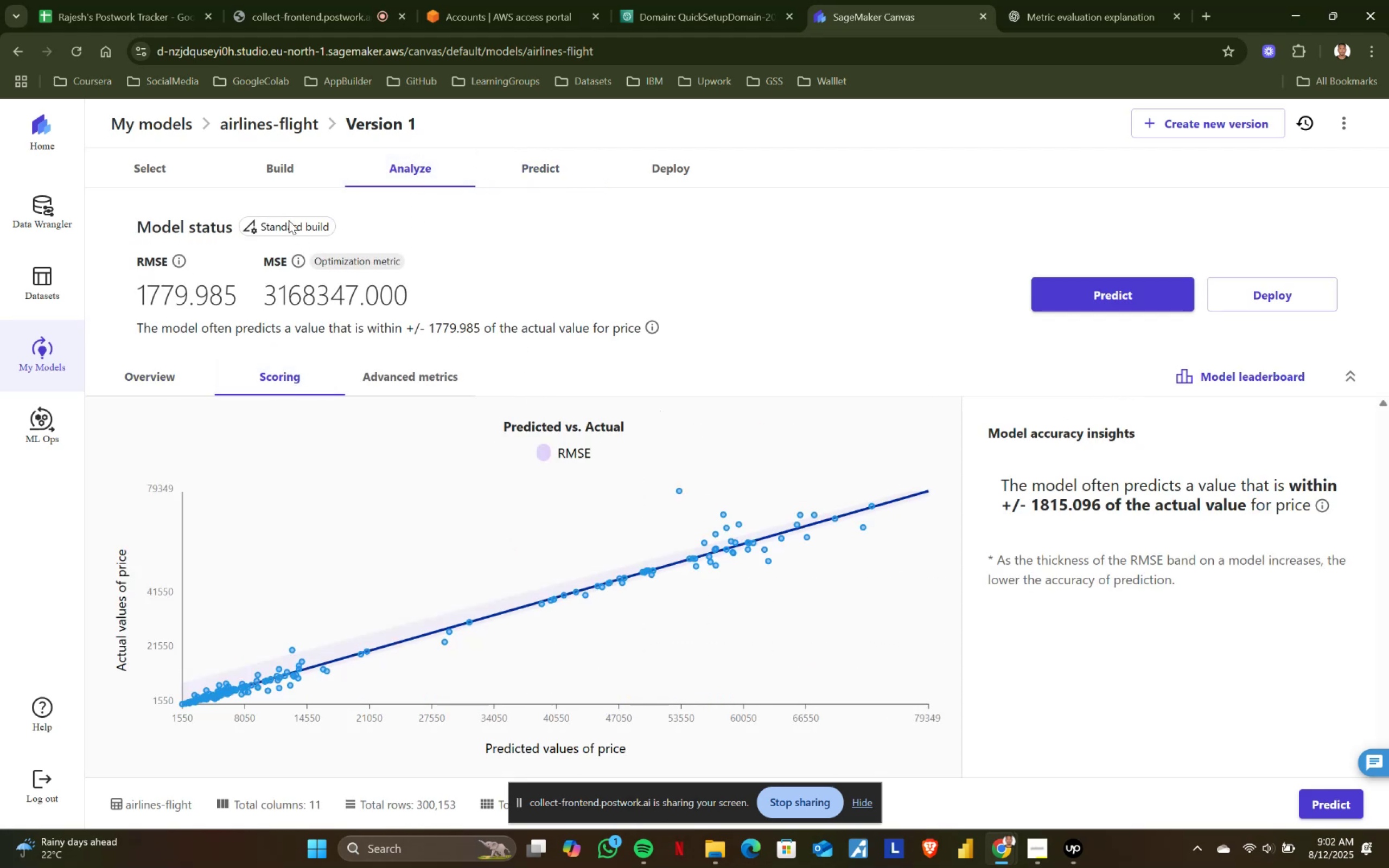 
left_click([289, 220])
 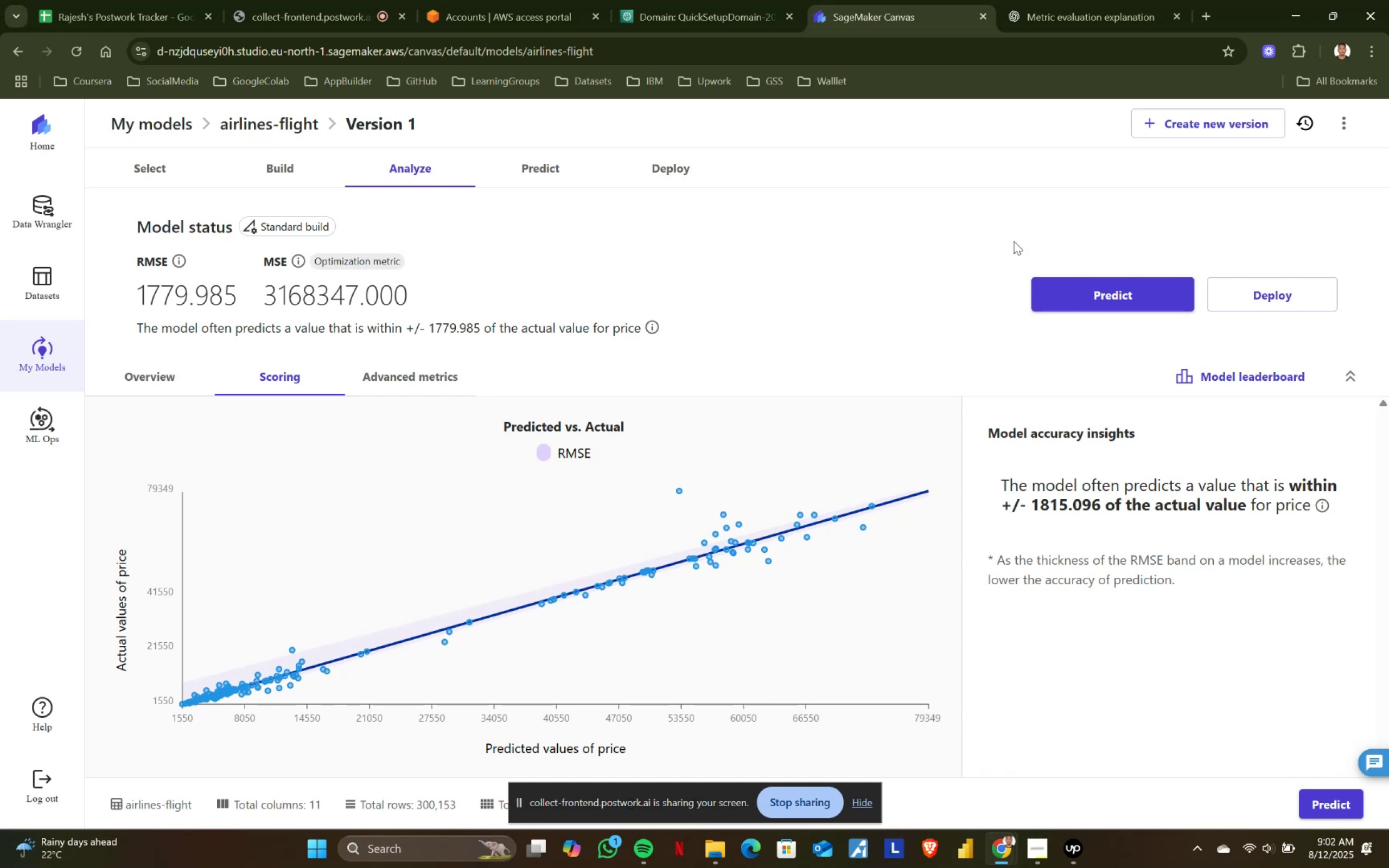 
left_click([1342, 120])
 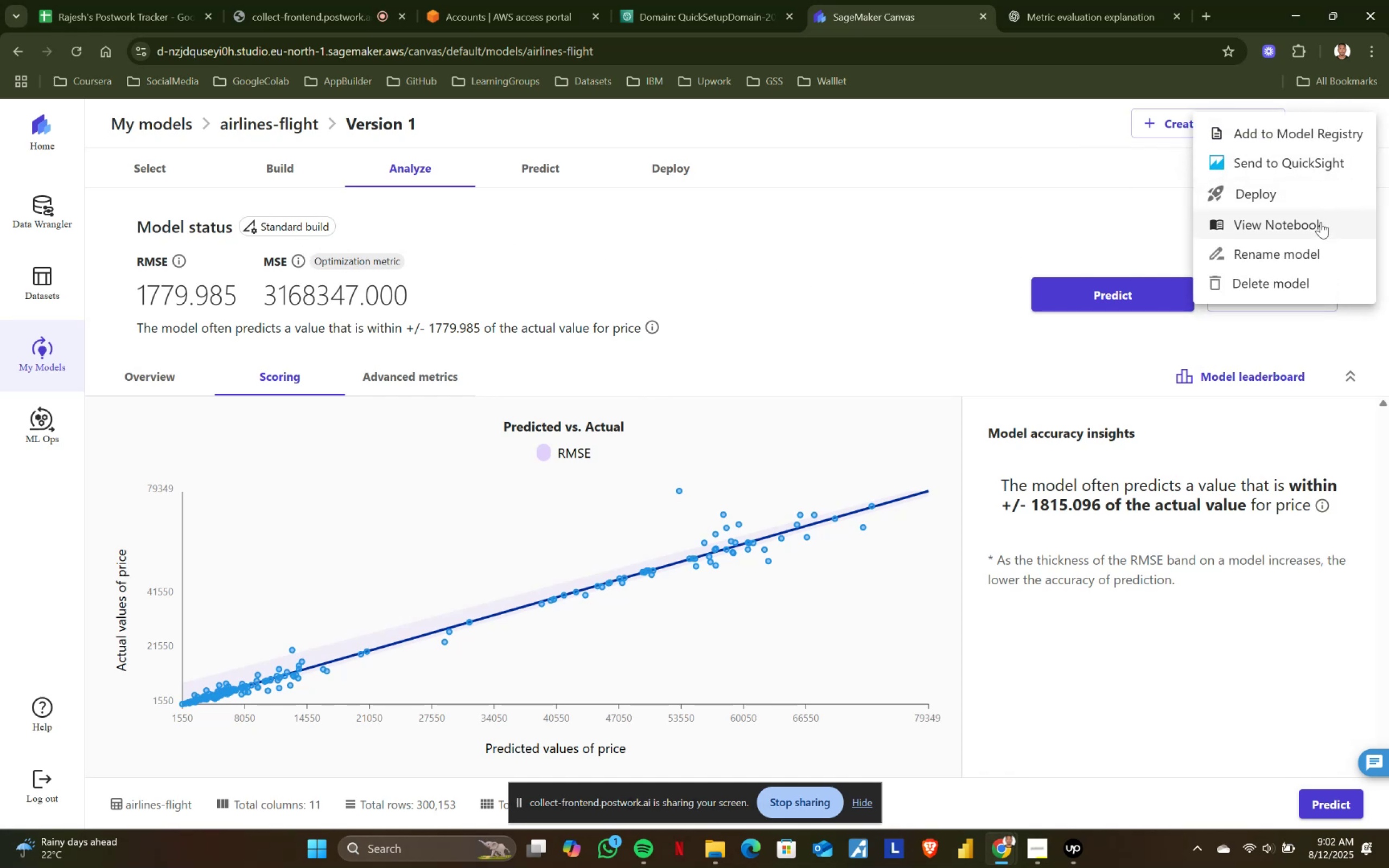 
left_click([1320, 223])
 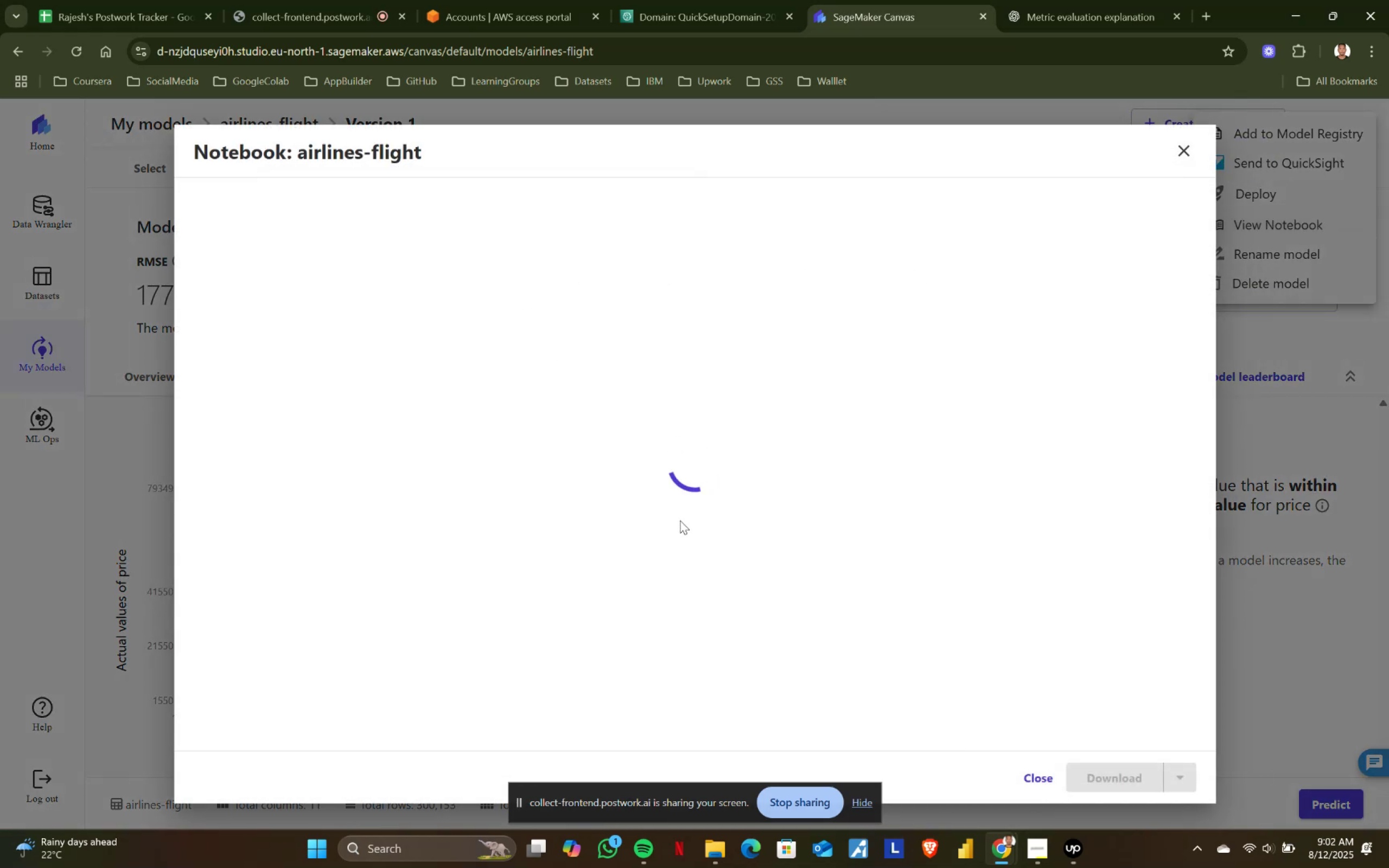 
scroll: coordinate [619, 510], scroll_direction: down, amount: 5.0
 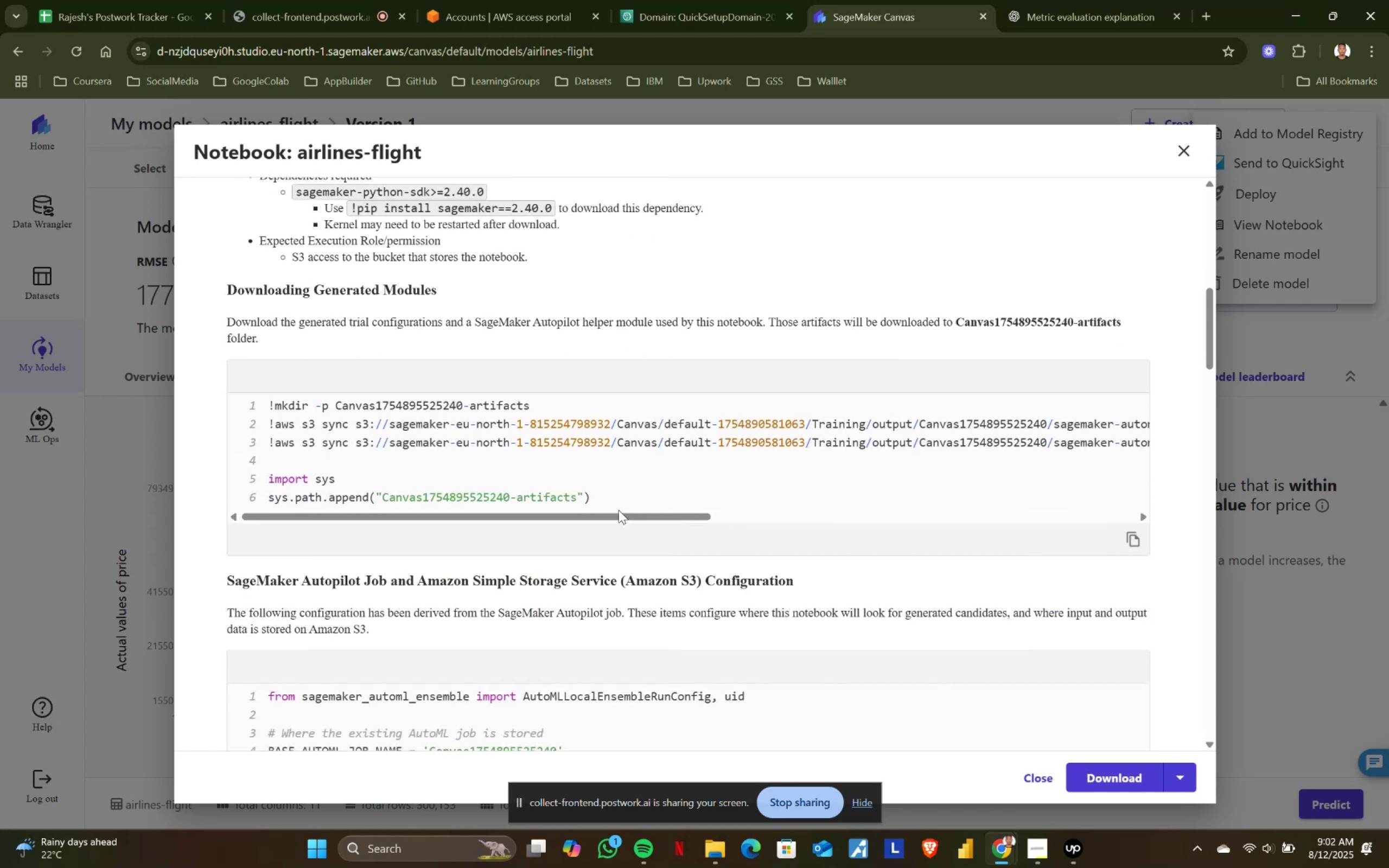 
left_click([619, 510])
 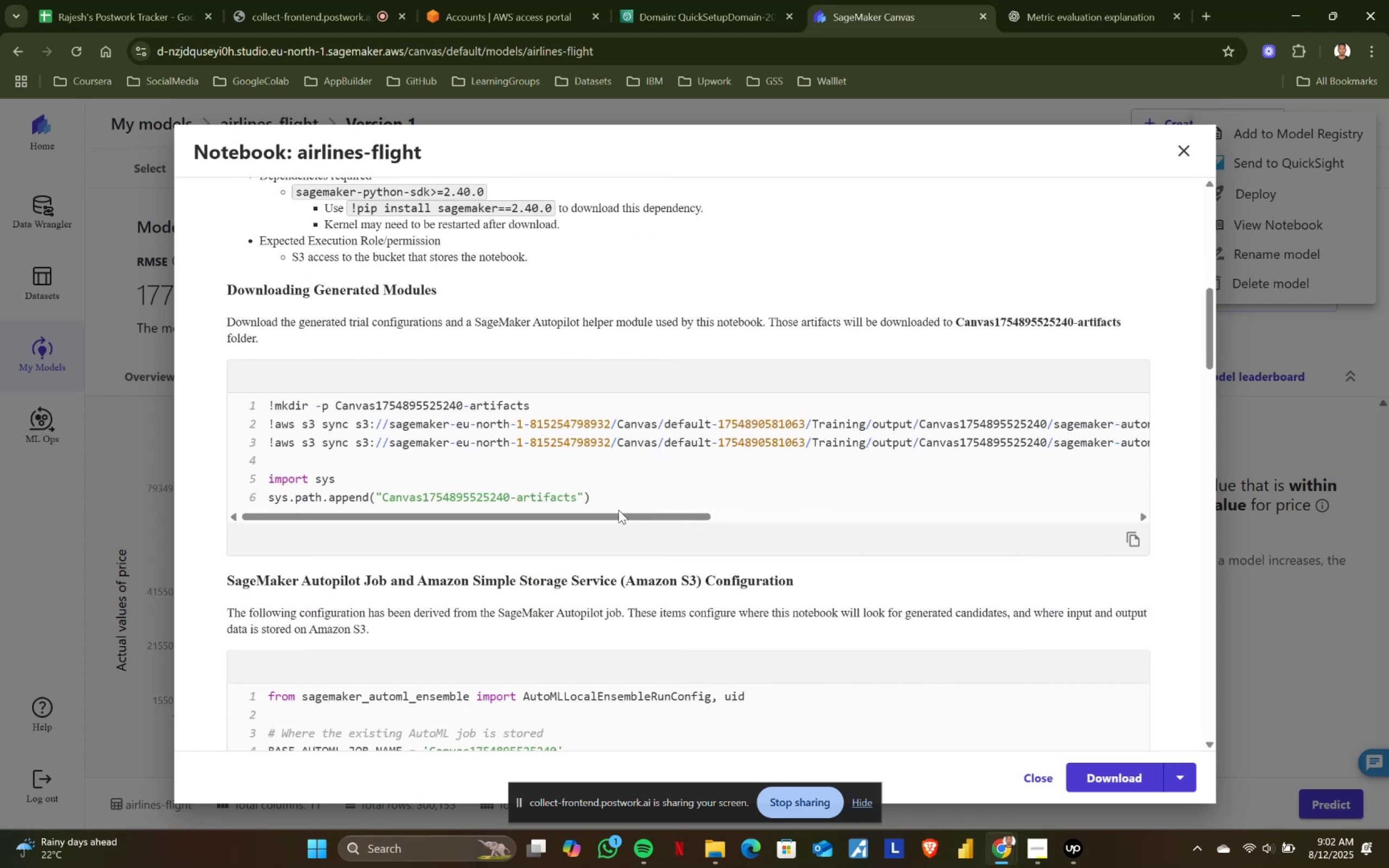 
left_click_drag(start_coordinate=[615, 516], to_coordinate=[387, 522])
 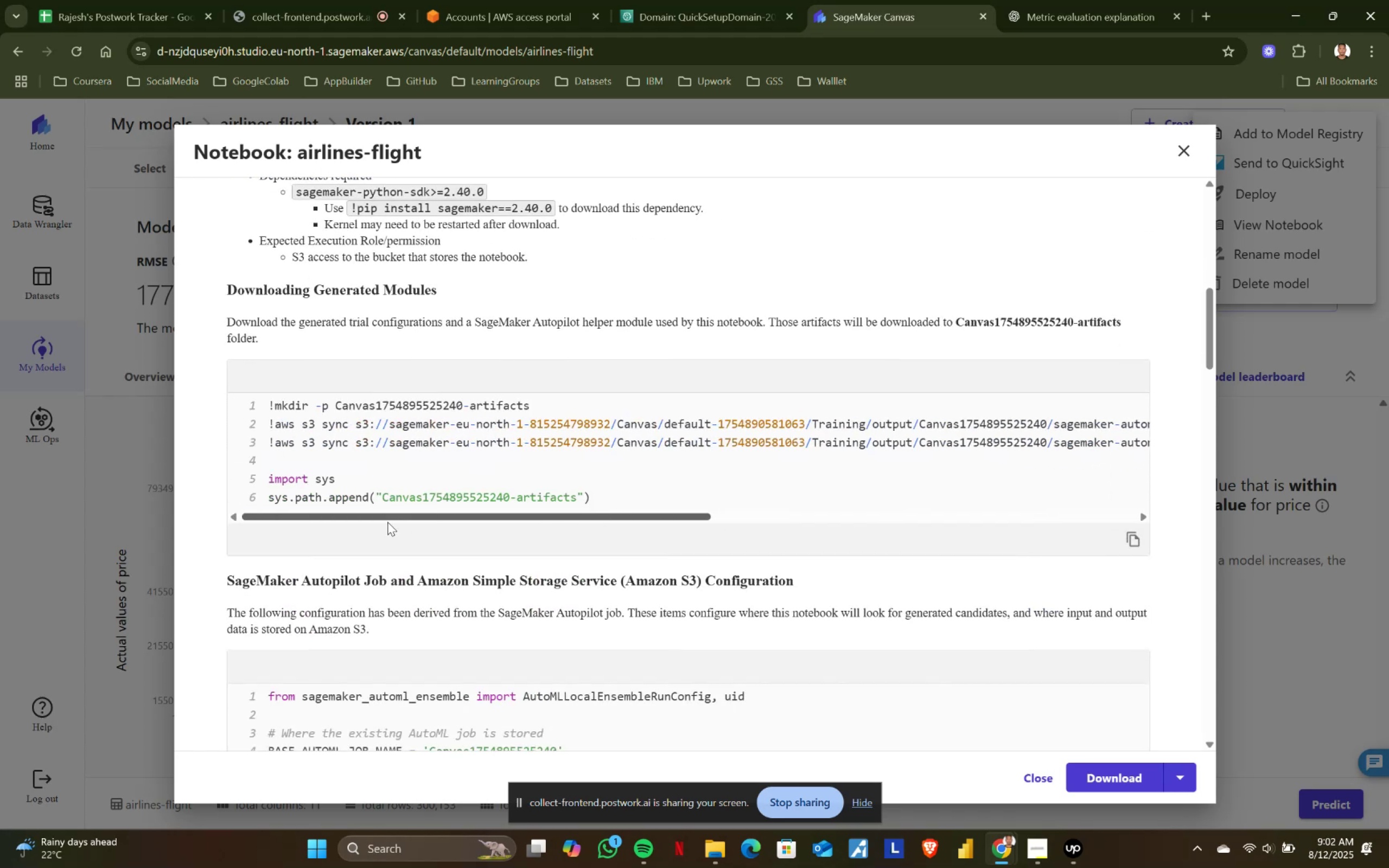 
scroll: coordinate [387, 522], scroll_direction: down, amount: 2.0
 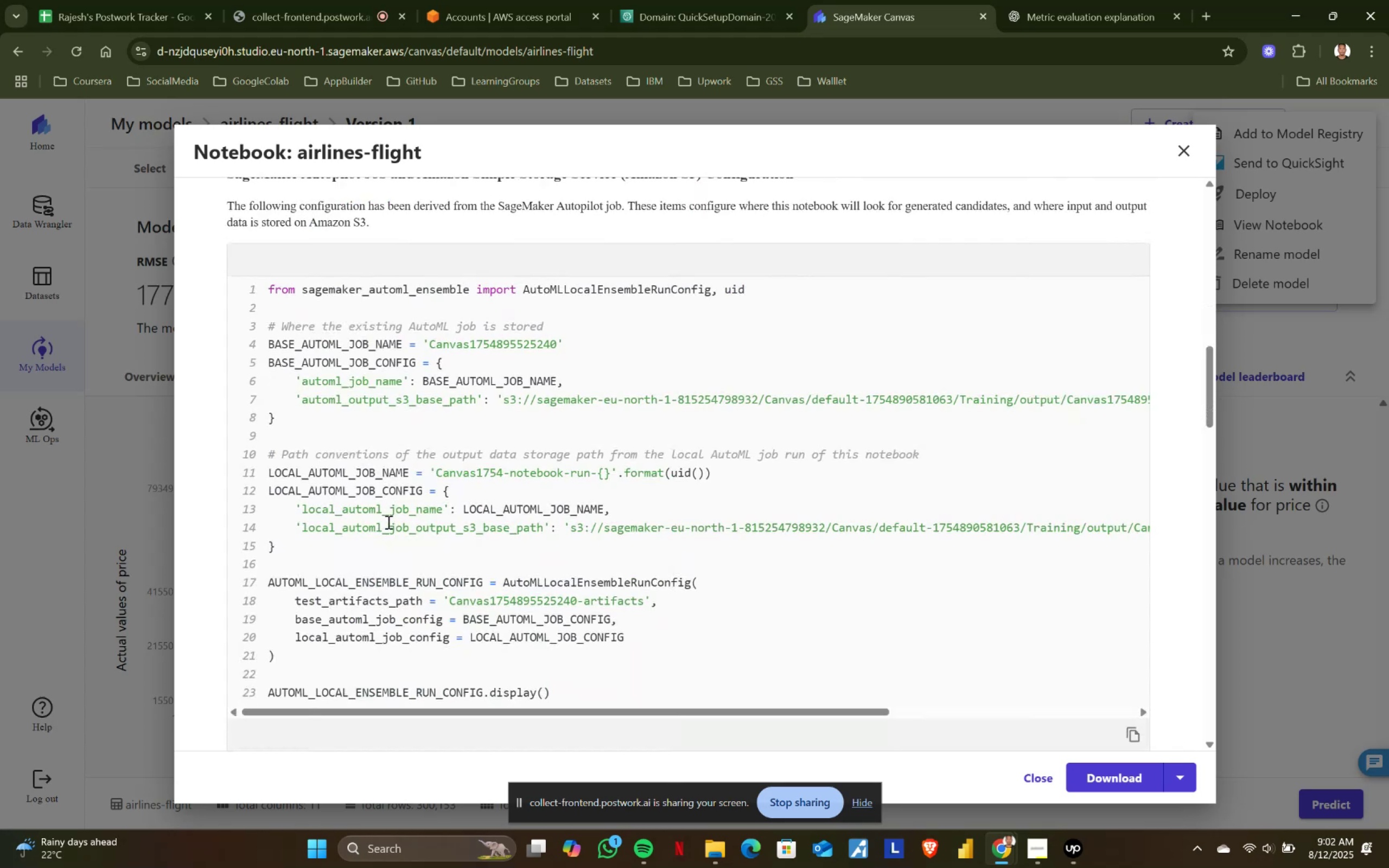 
wait(7.03)
 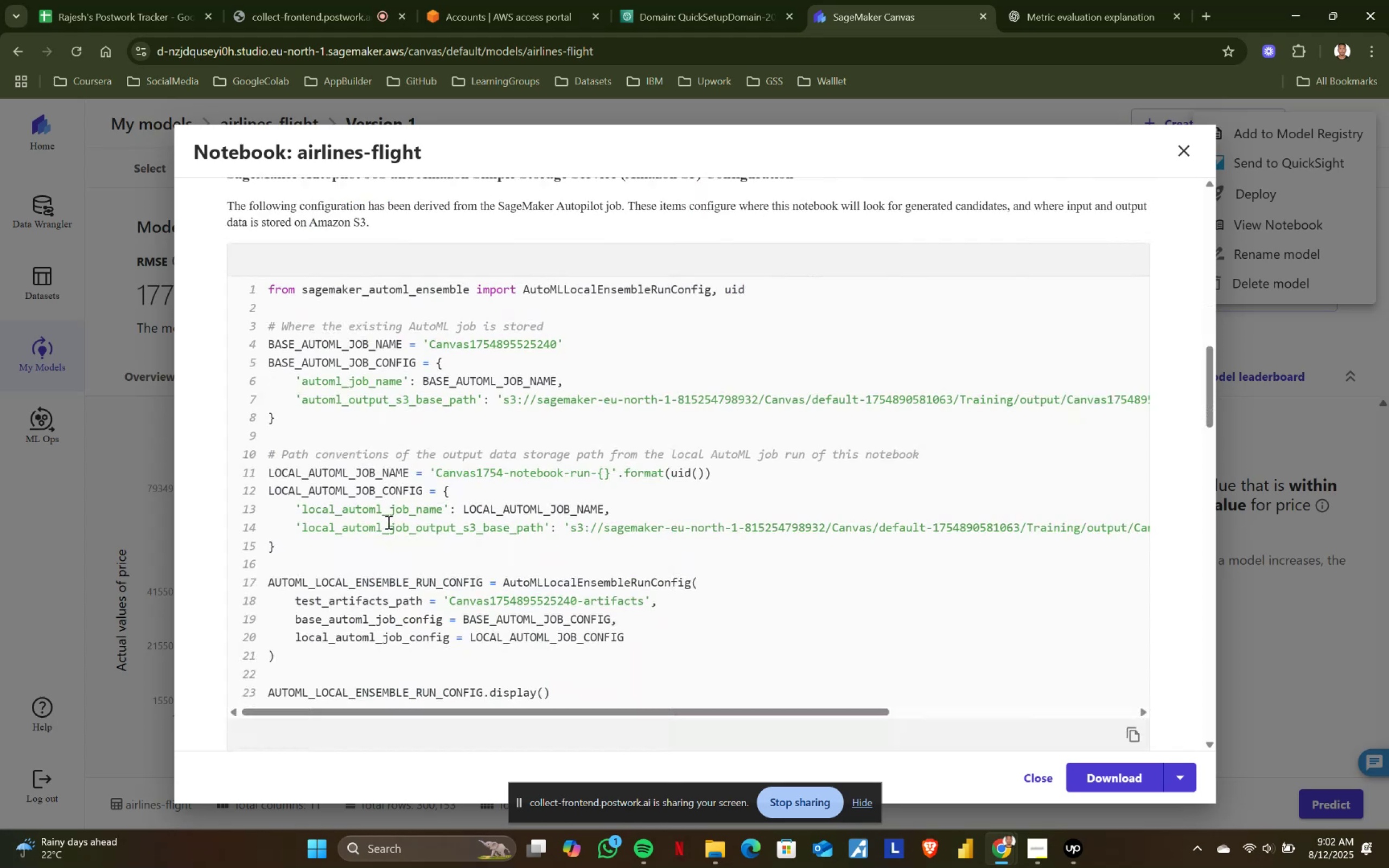 
scroll: coordinate [387, 522], scroll_direction: down, amount: 4.0
 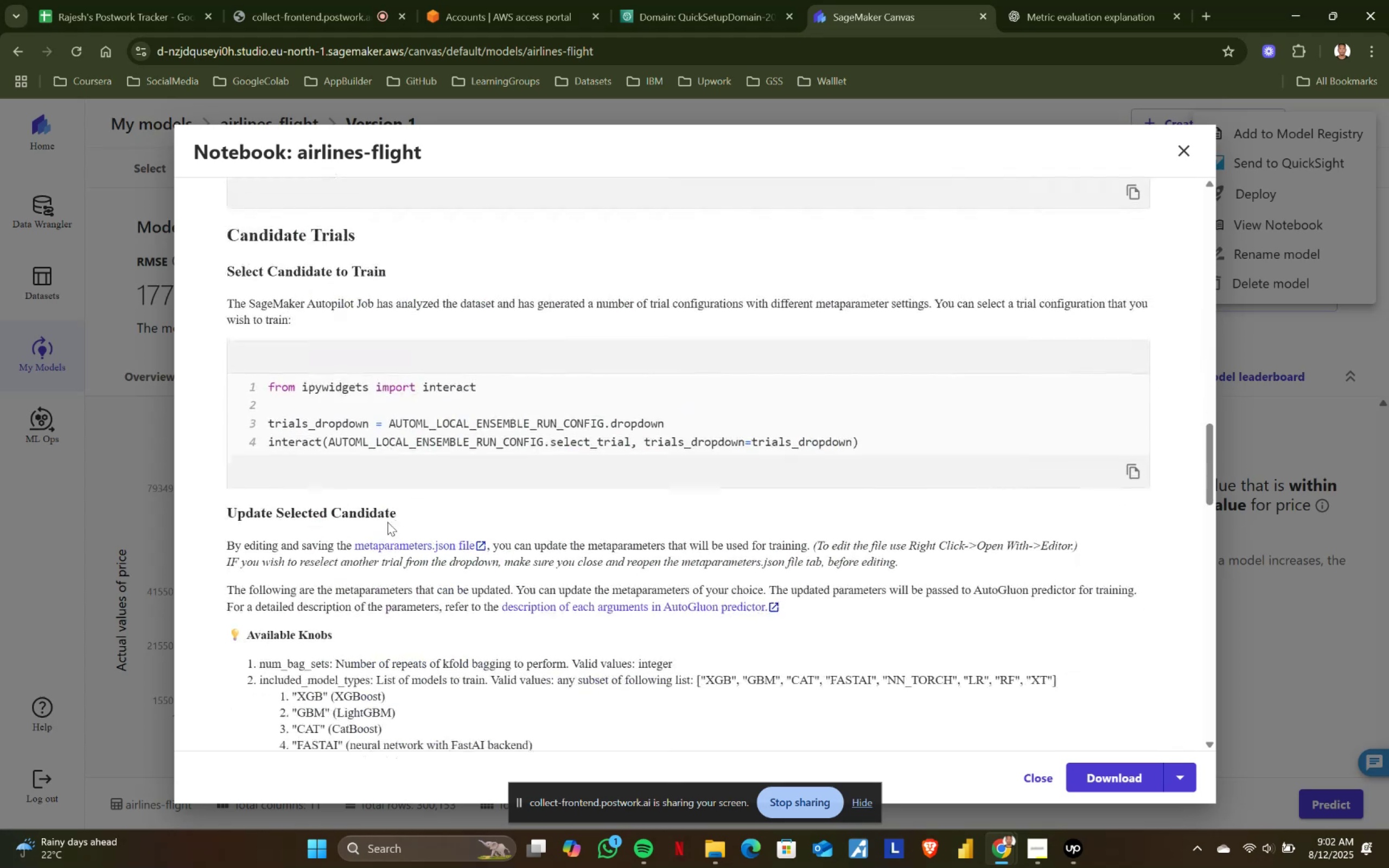 
scroll: coordinate [387, 522], scroll_direction: up, amount: 1.0
 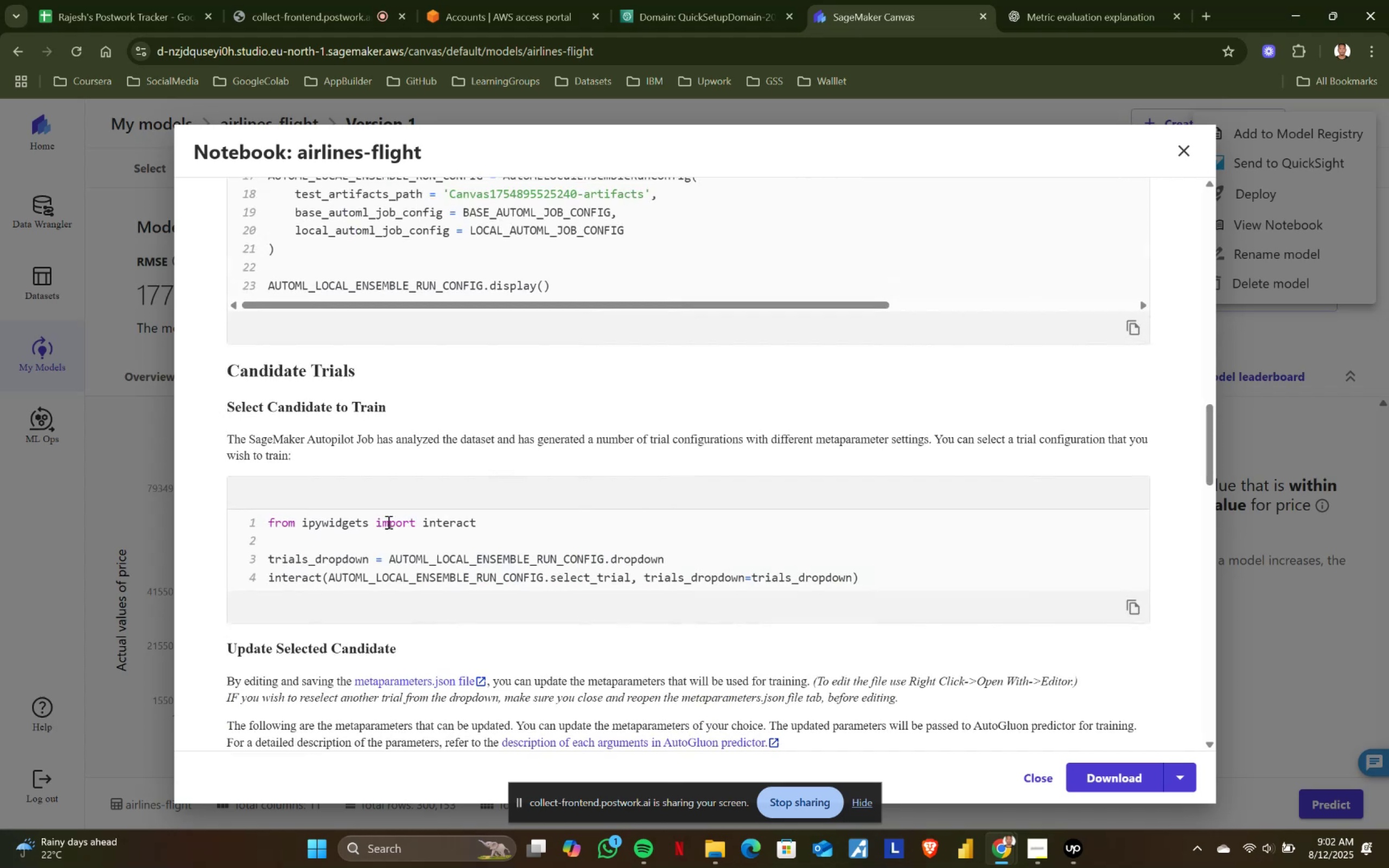 
scroll: coordinate [387, 522], scroll_direction: down, amount: 5.0
 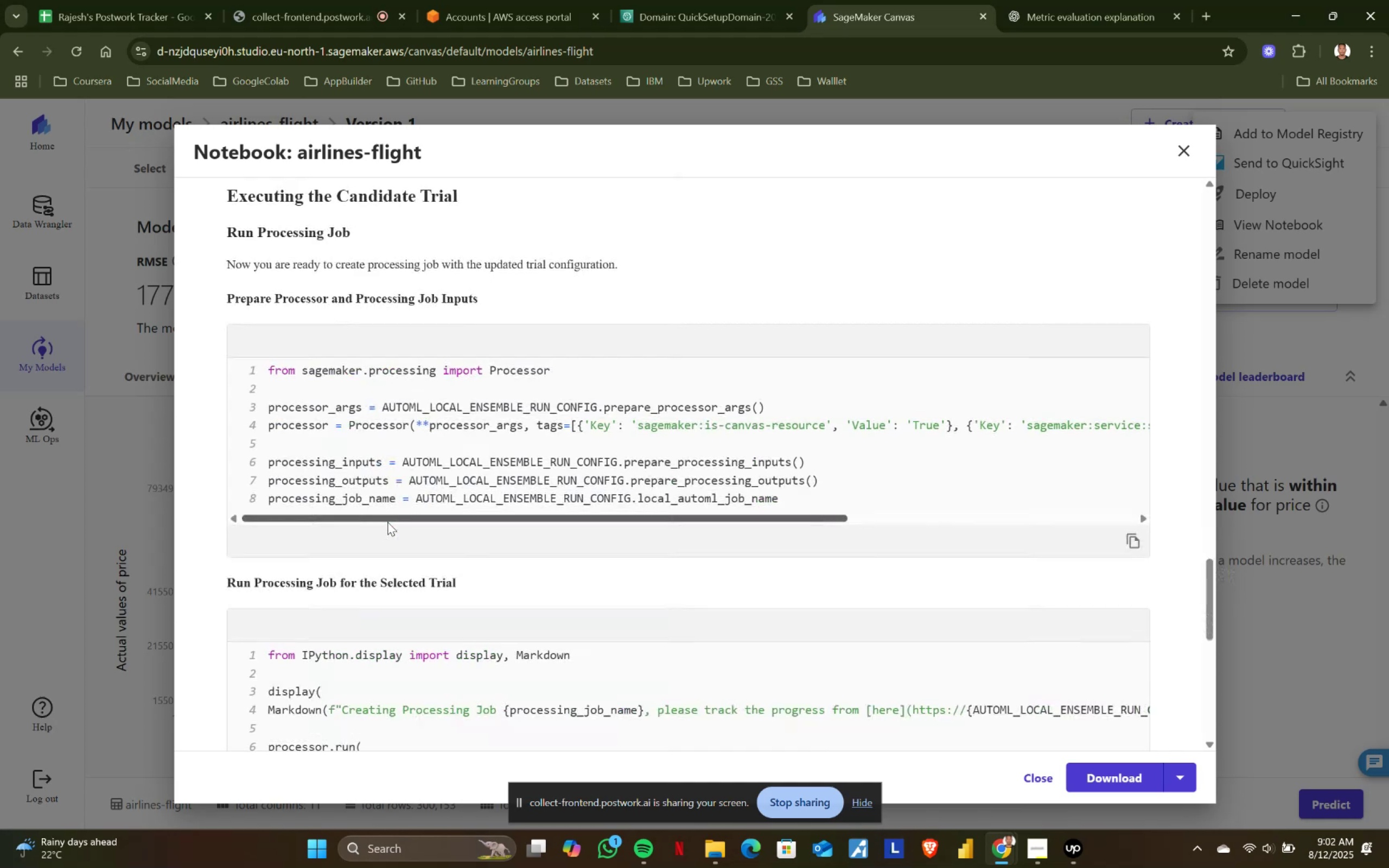 
wait(5.06)
 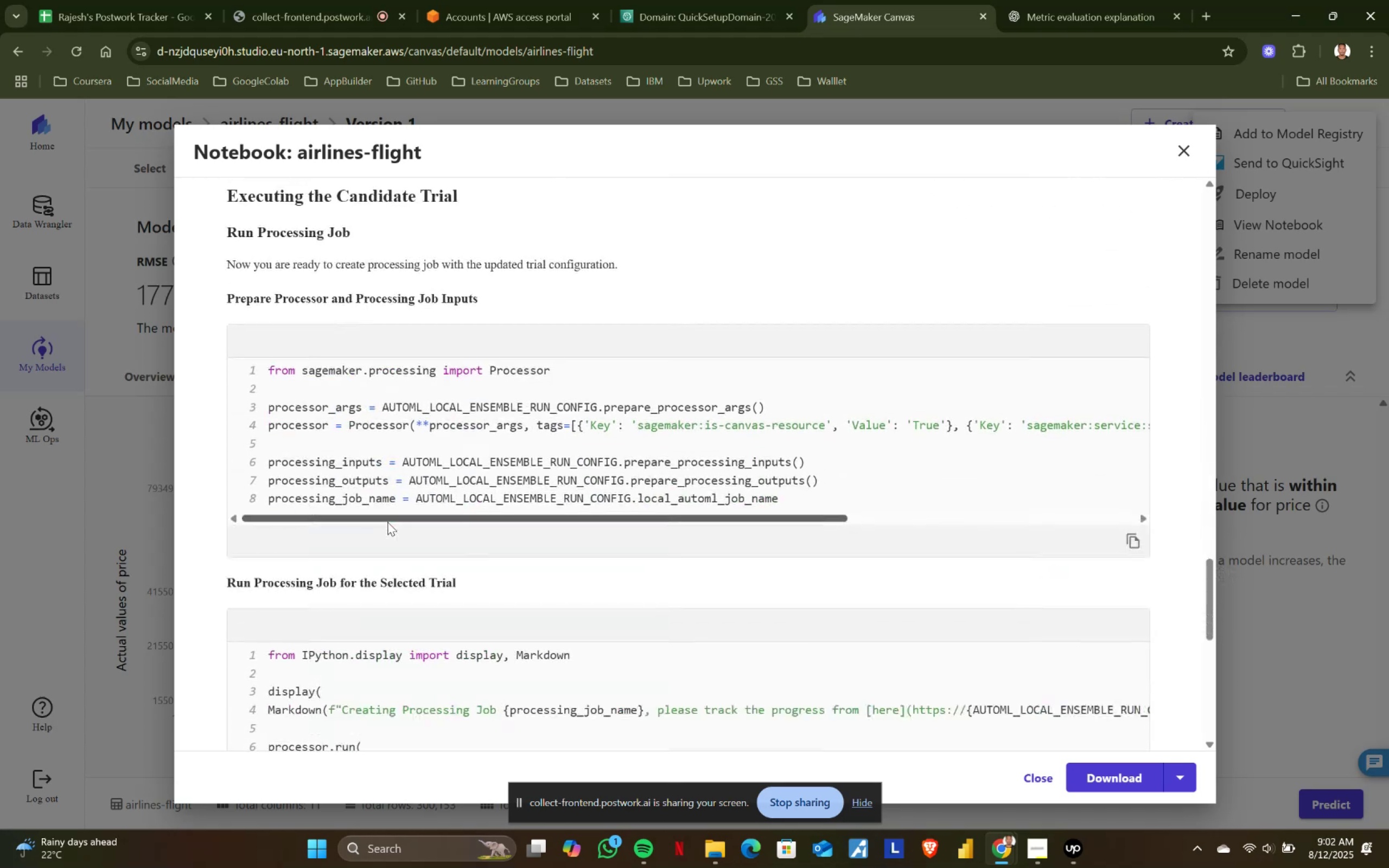 
left_click_drag(start_coordinate=[406, 515], to_coordinate=[797, 523])
 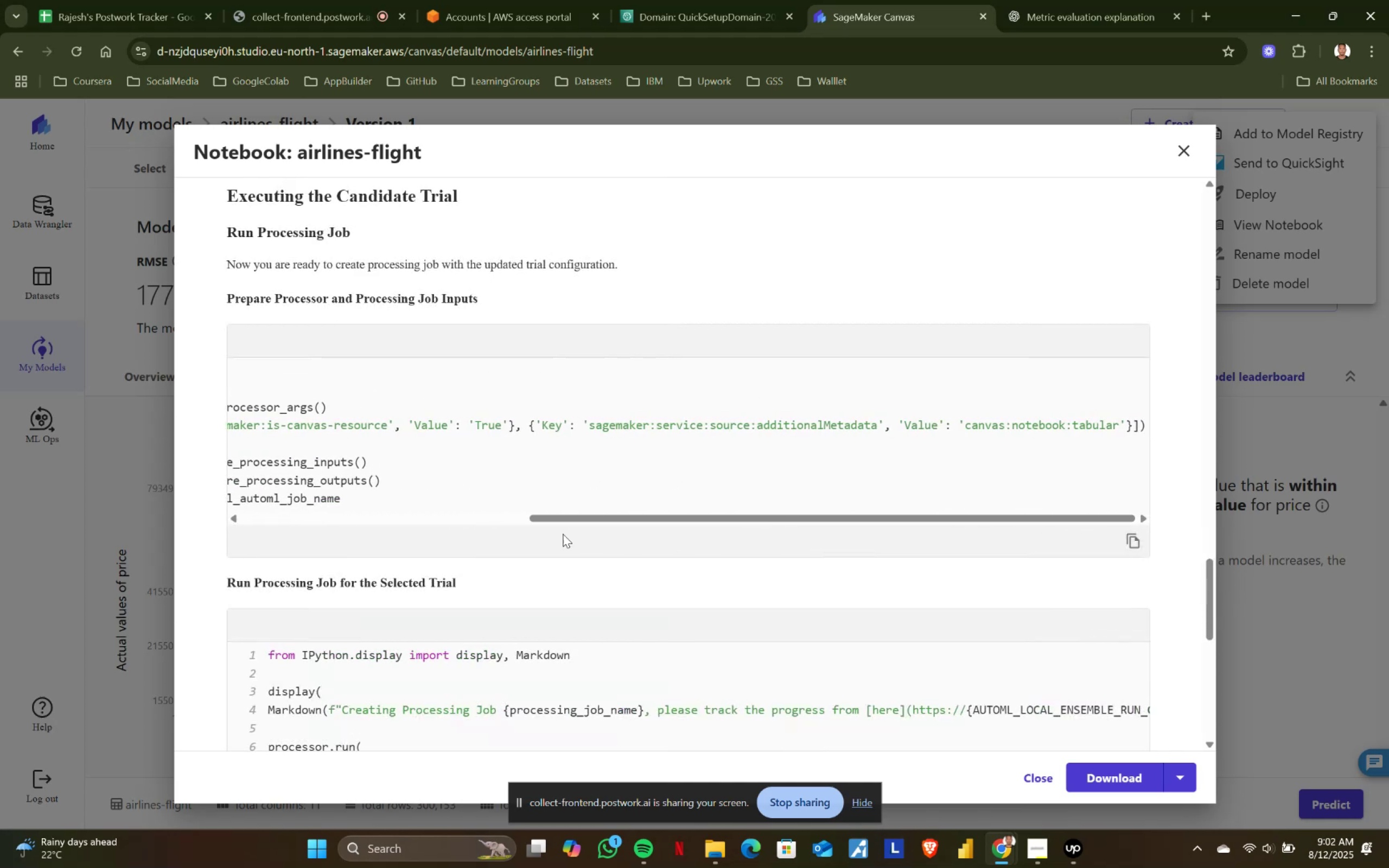 
scroll: coordinate [557, 534], scroll_direction: down, amount: 4.0
 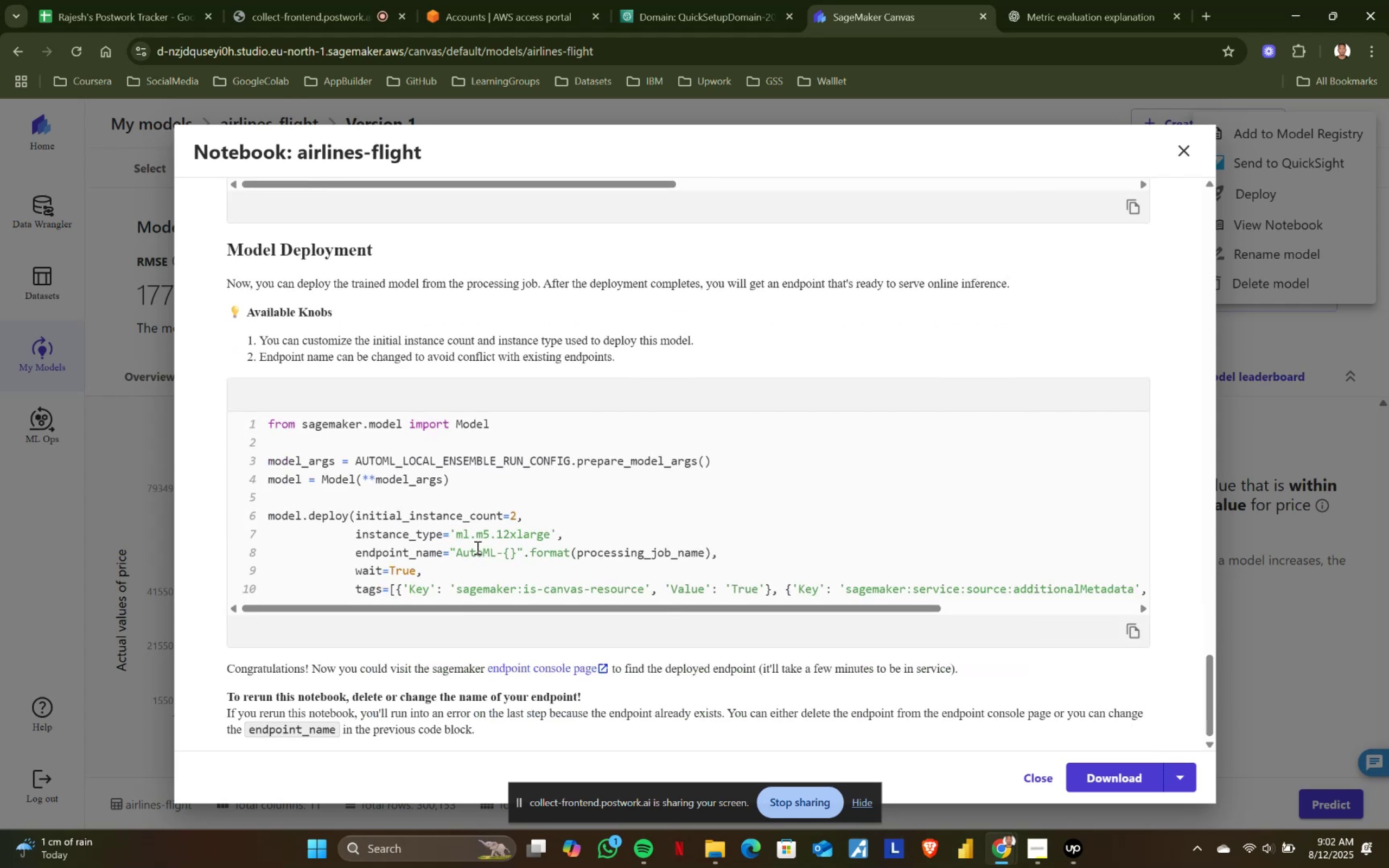 
wait(6.67)
 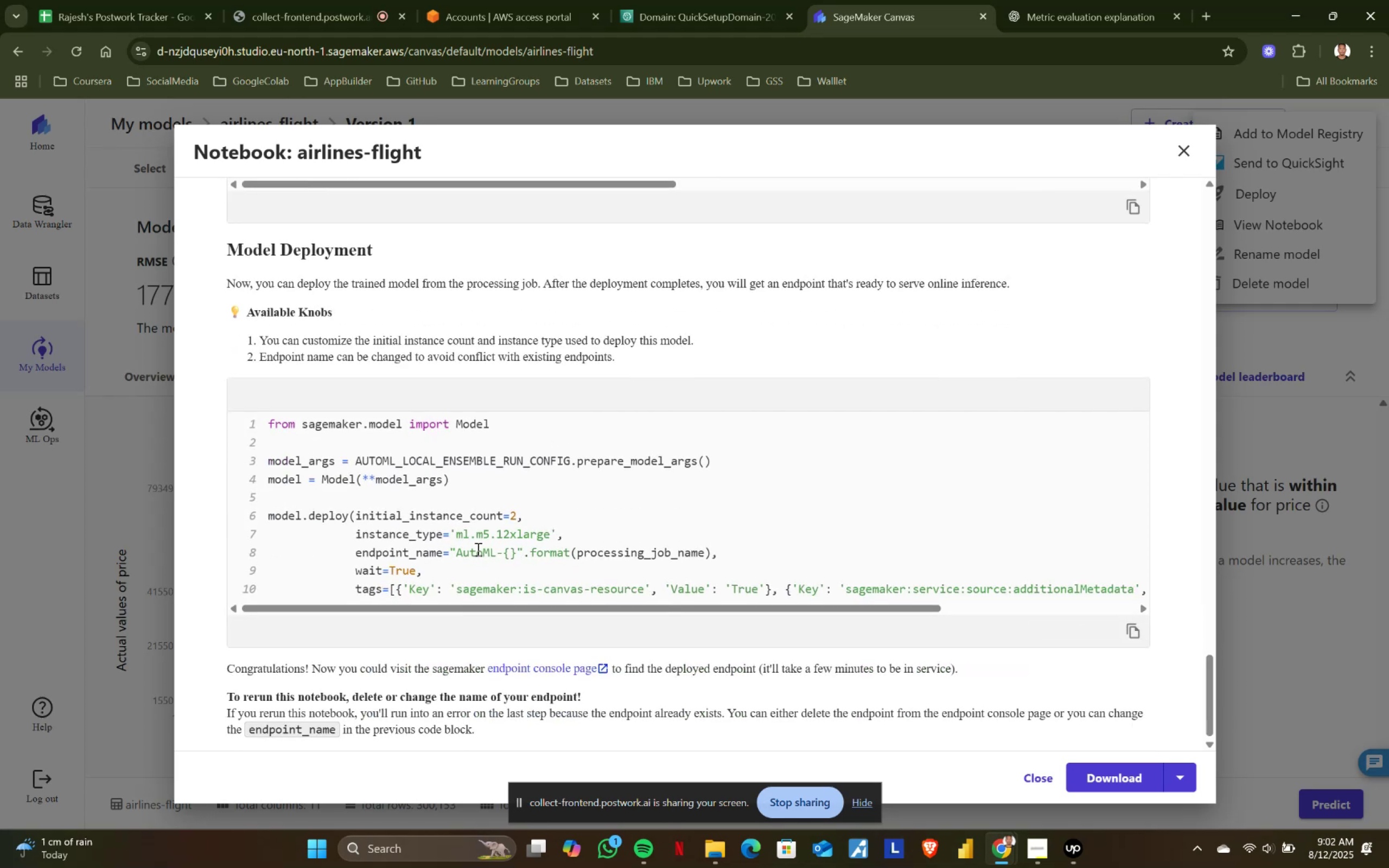 
left_click_drag(start_coordinate=[439, 606], to_coordinate=[368, 622])
 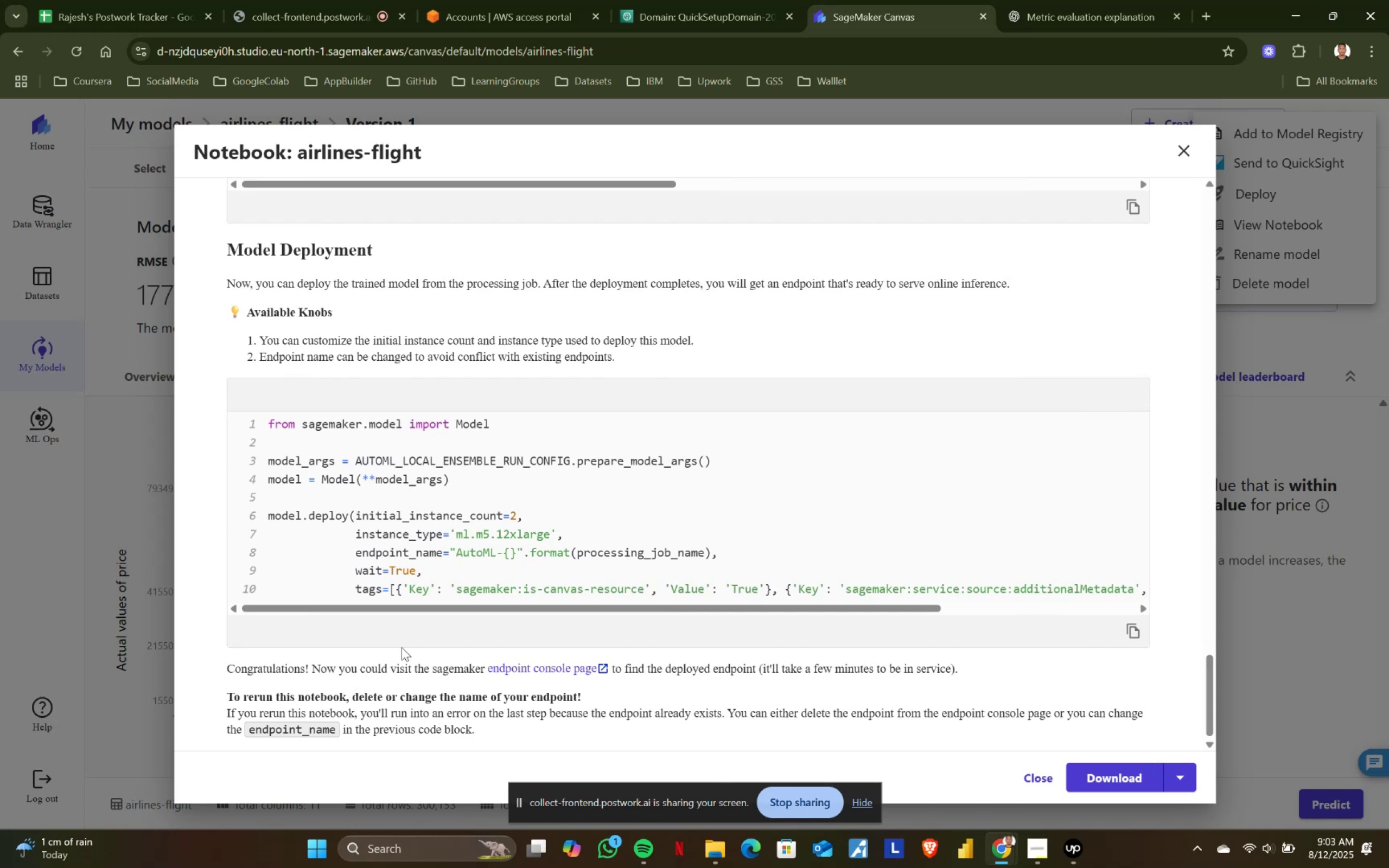 
scroll: coordinate [512, 679], scroll_direction: down, amount: 3.0
 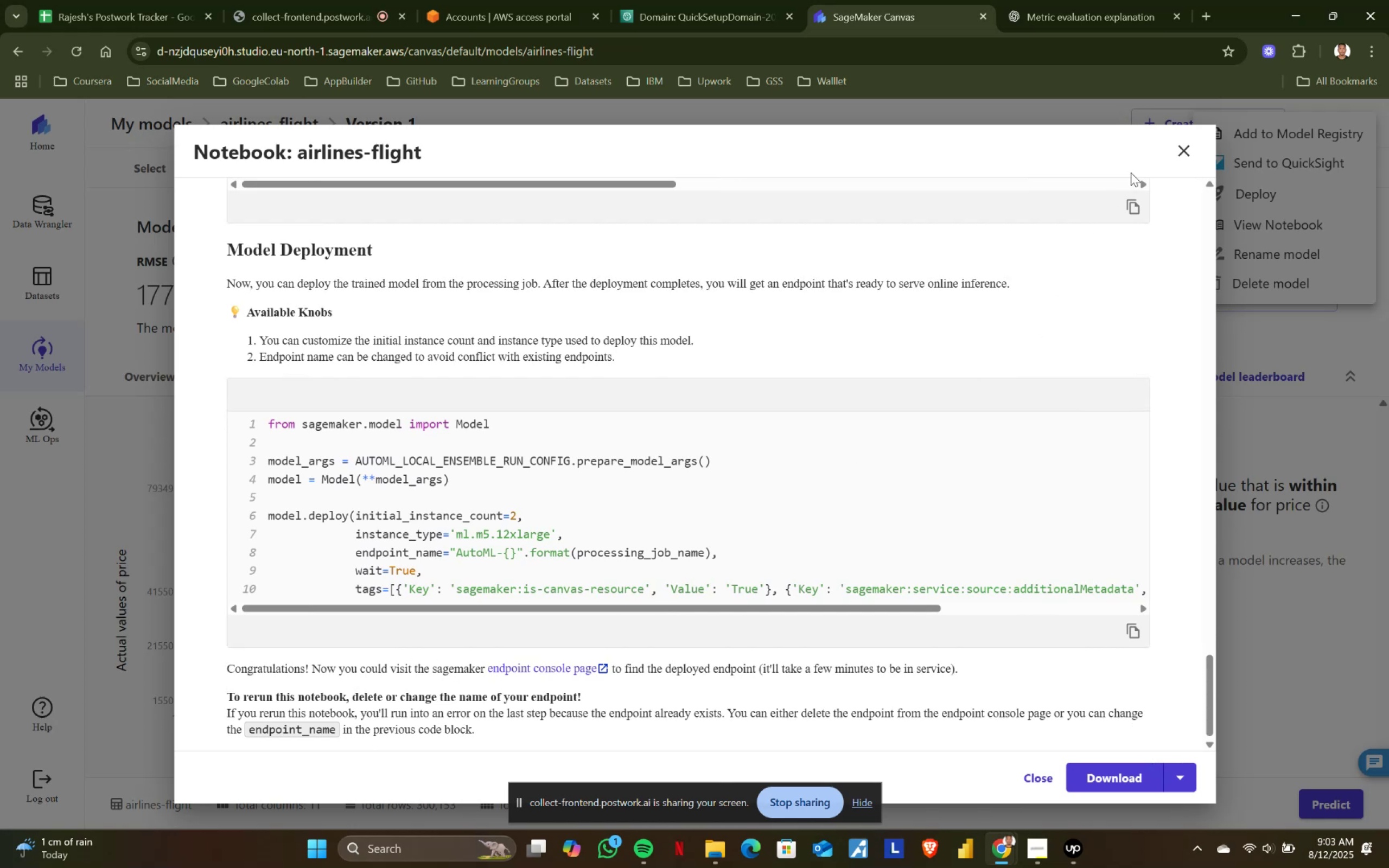 
left_click([1180, 148])
 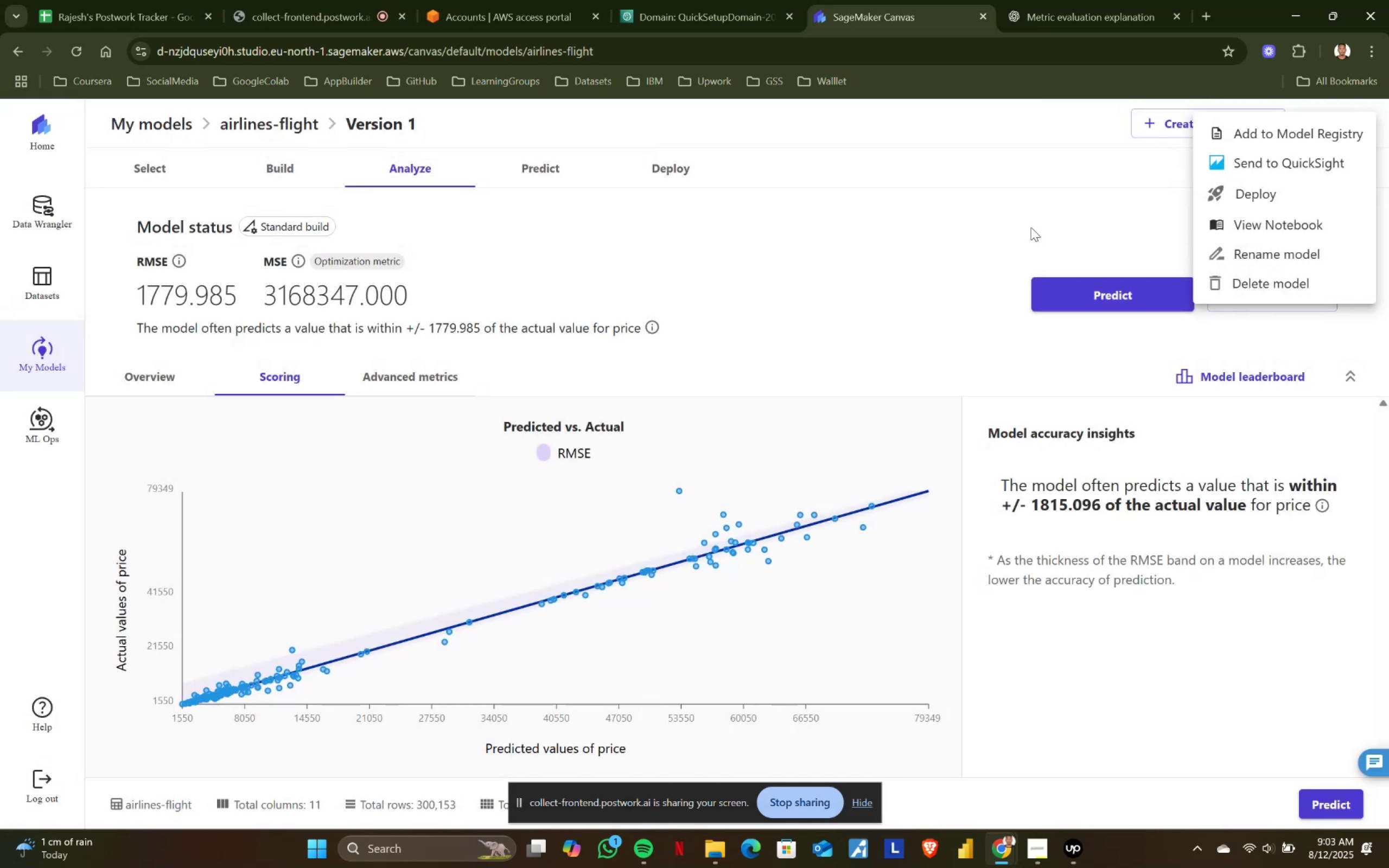 
left_click([1031, 227])
 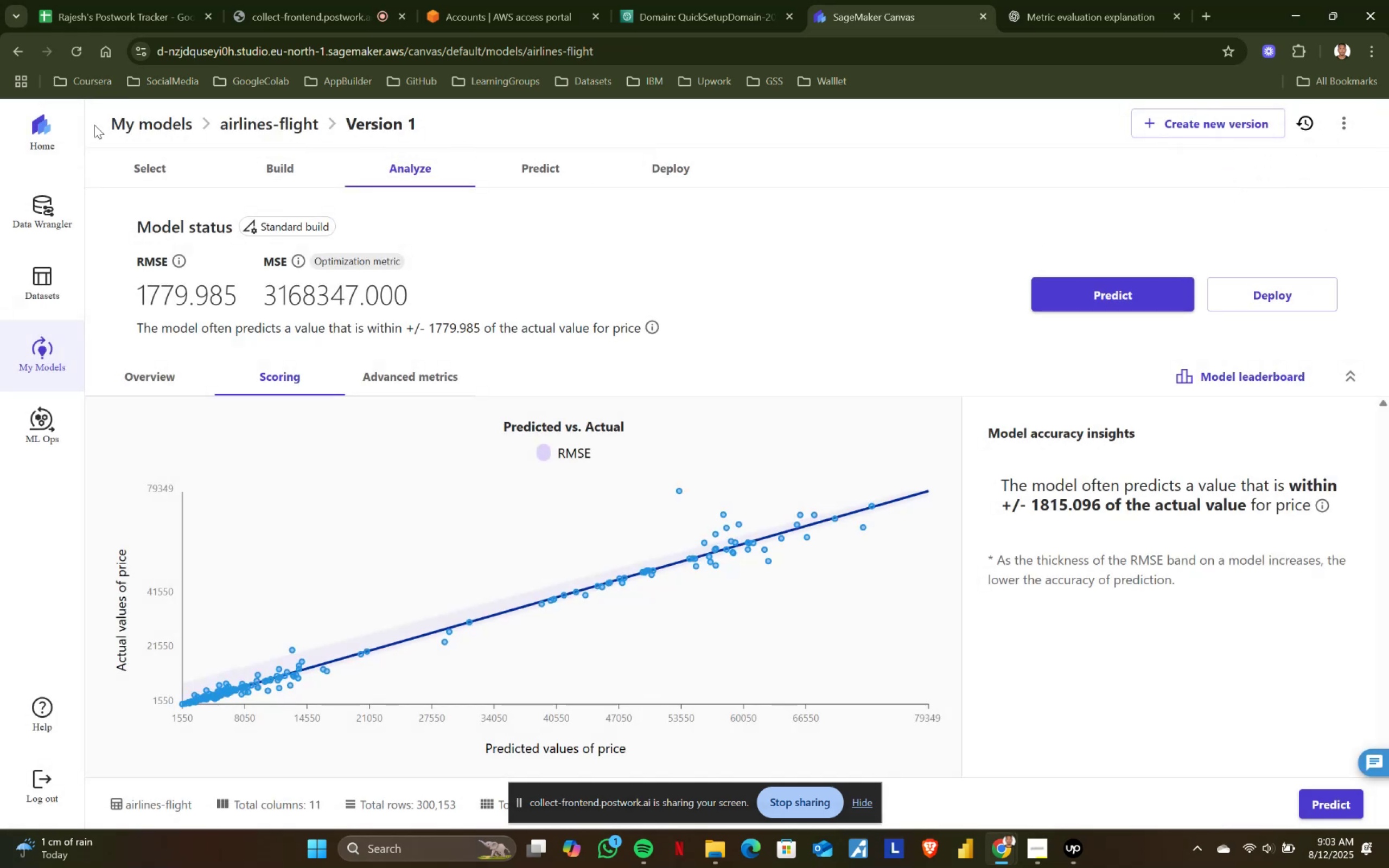 
left_click([168, 124])
 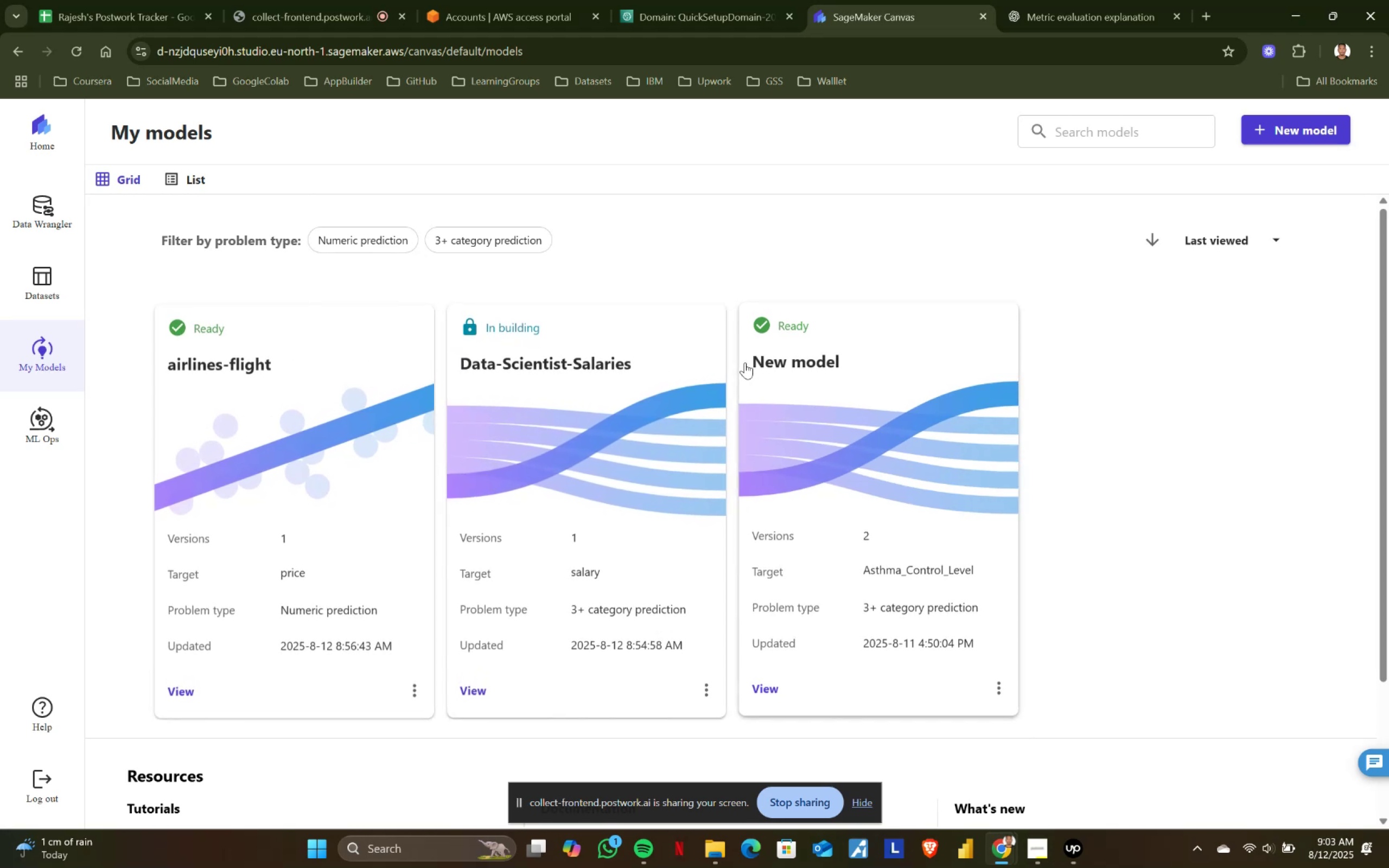 
left_click([785, 361])
 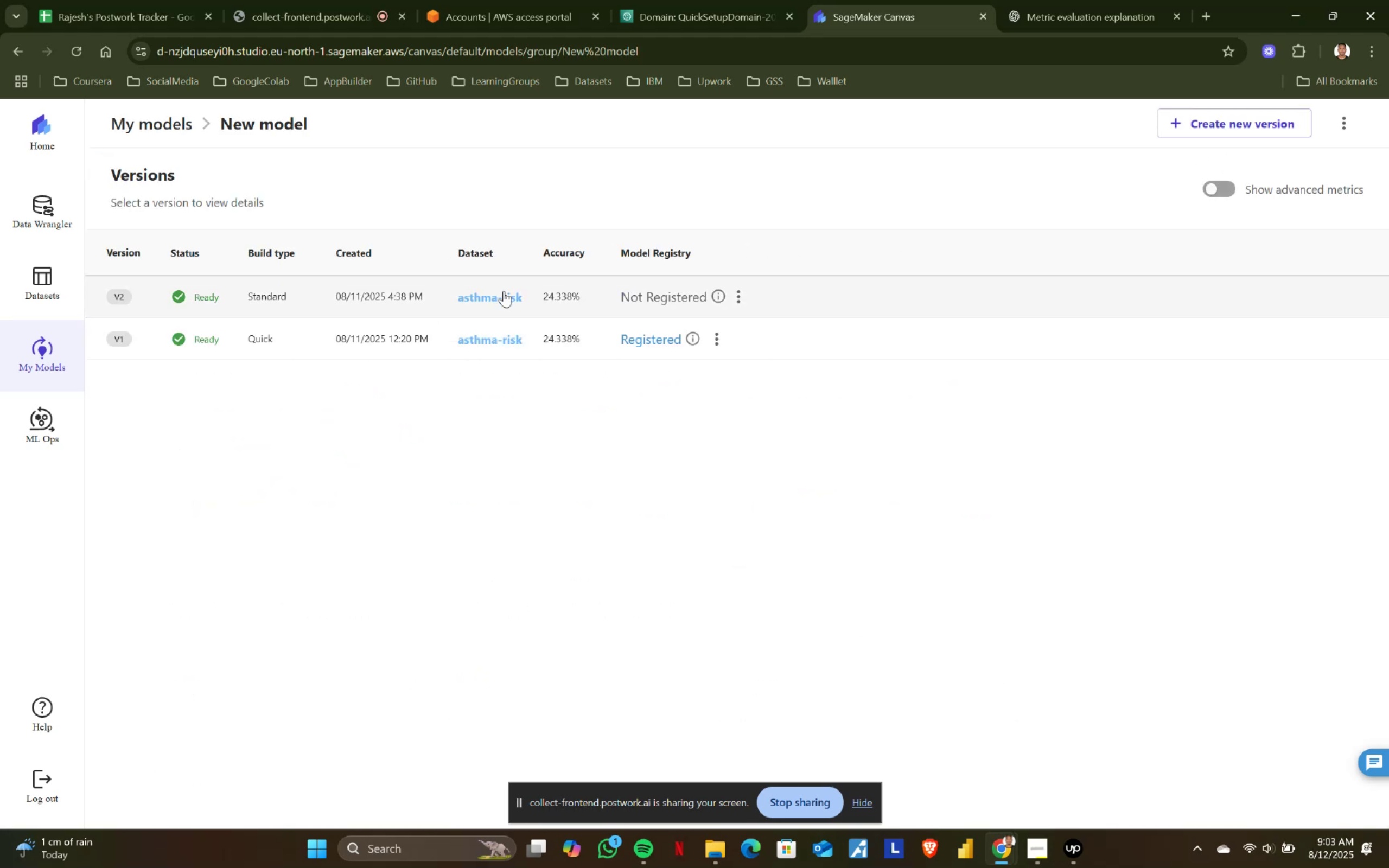 
left_click([265, 290])
 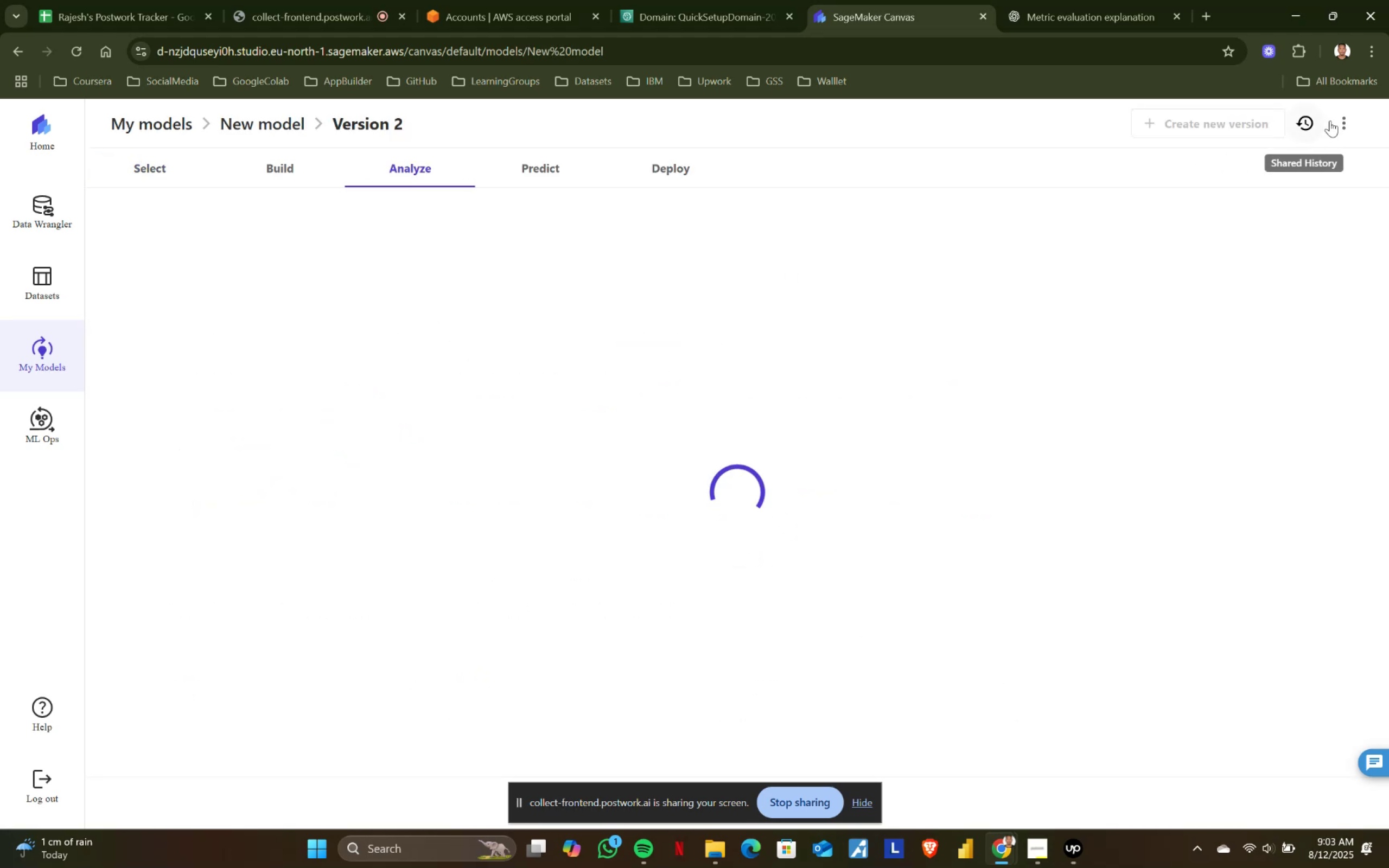 
left_click([1336, 118])
 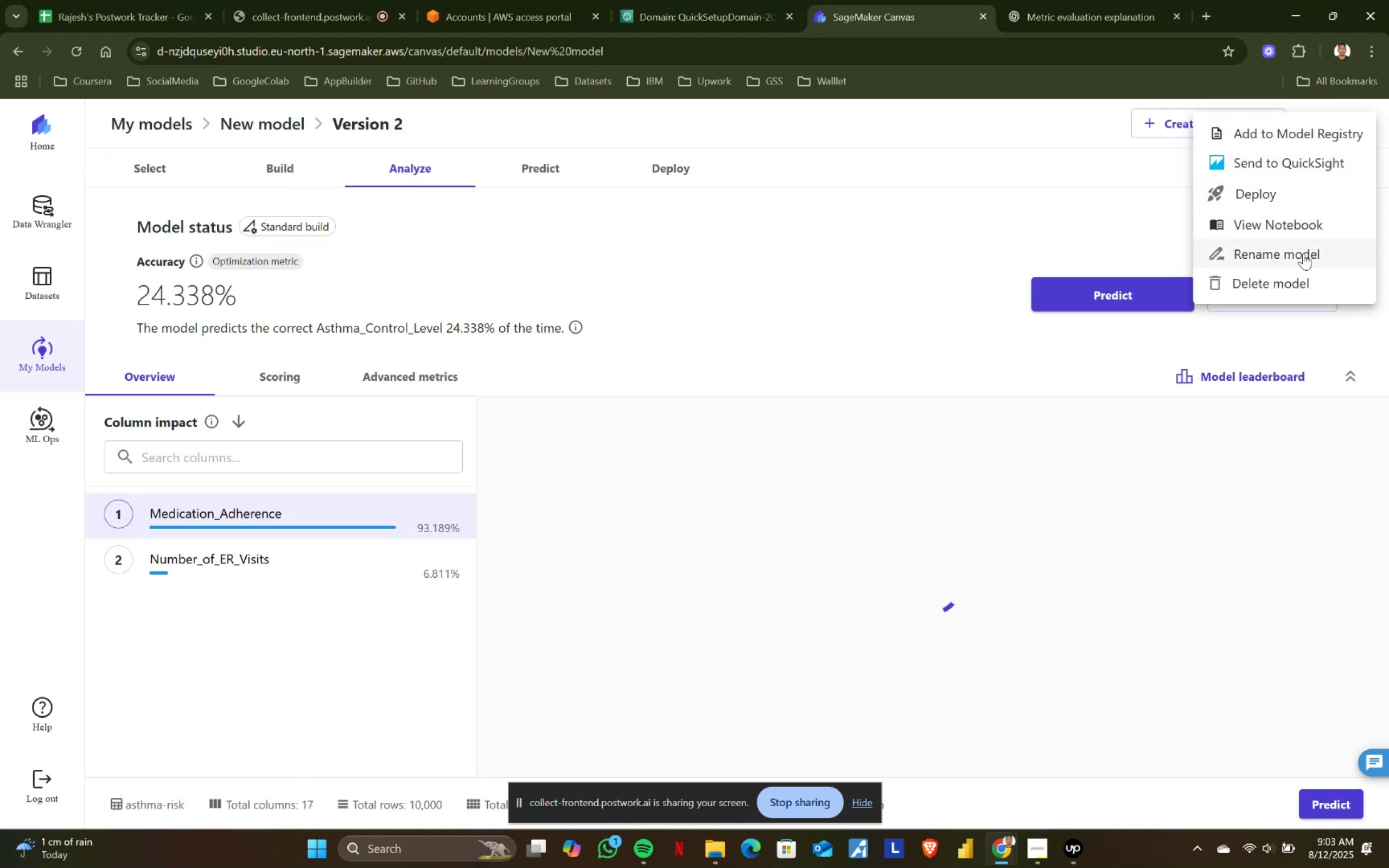 
left_click([1303, 253])
 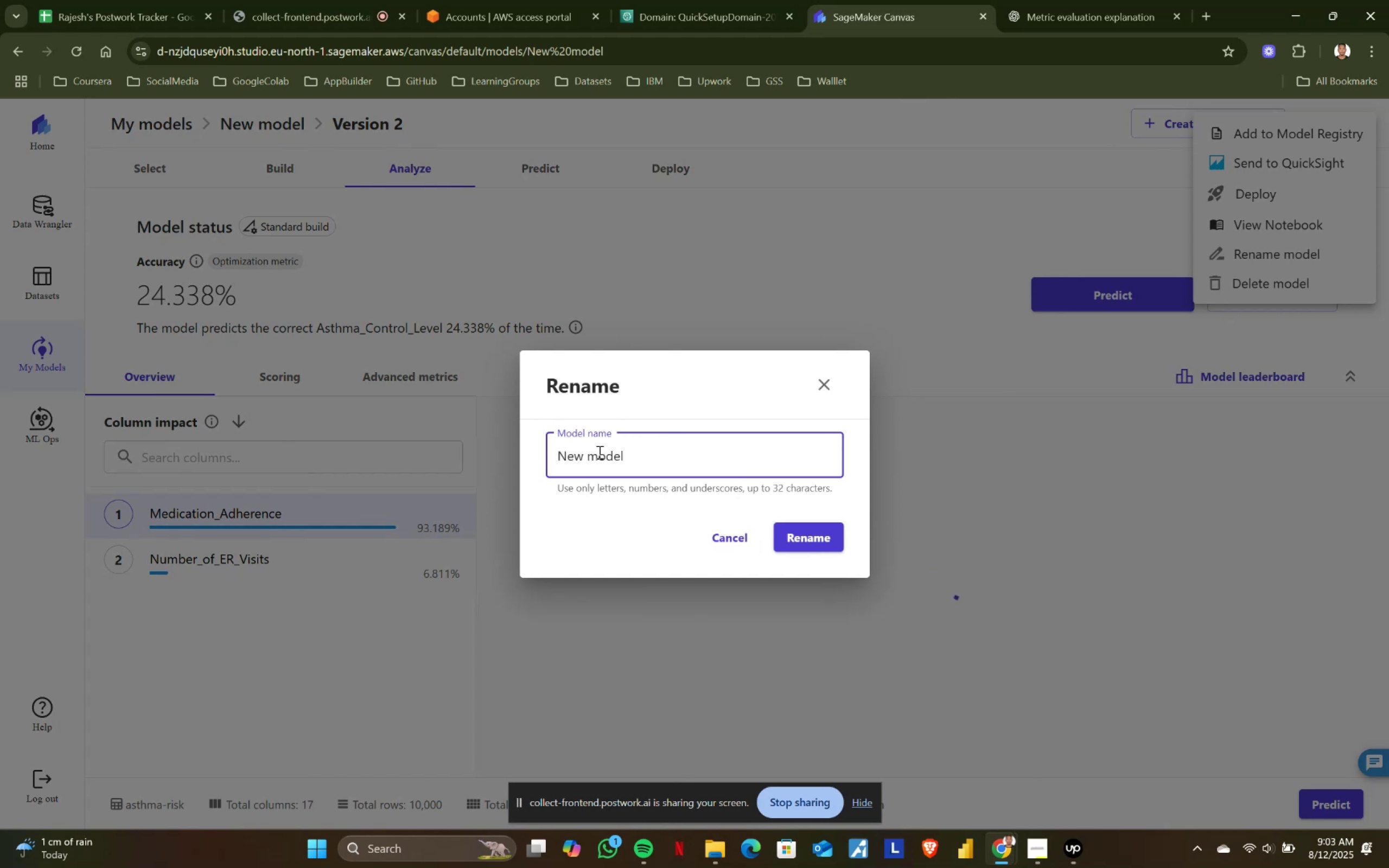 
left_click_drag(start_coordinate=[654, 454], to_coordinate=[351, 454])
 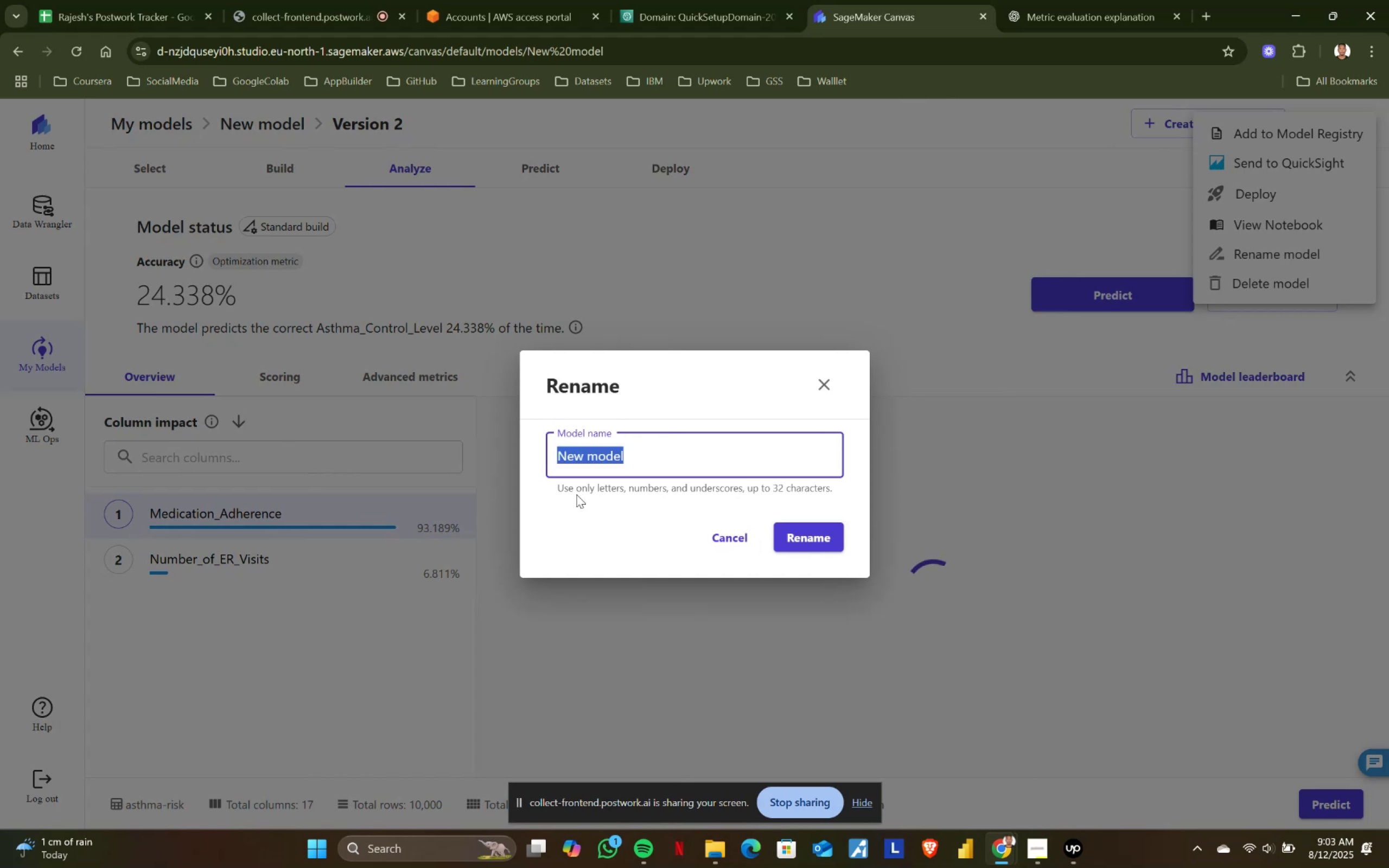 
type(Asthma-Risk)
 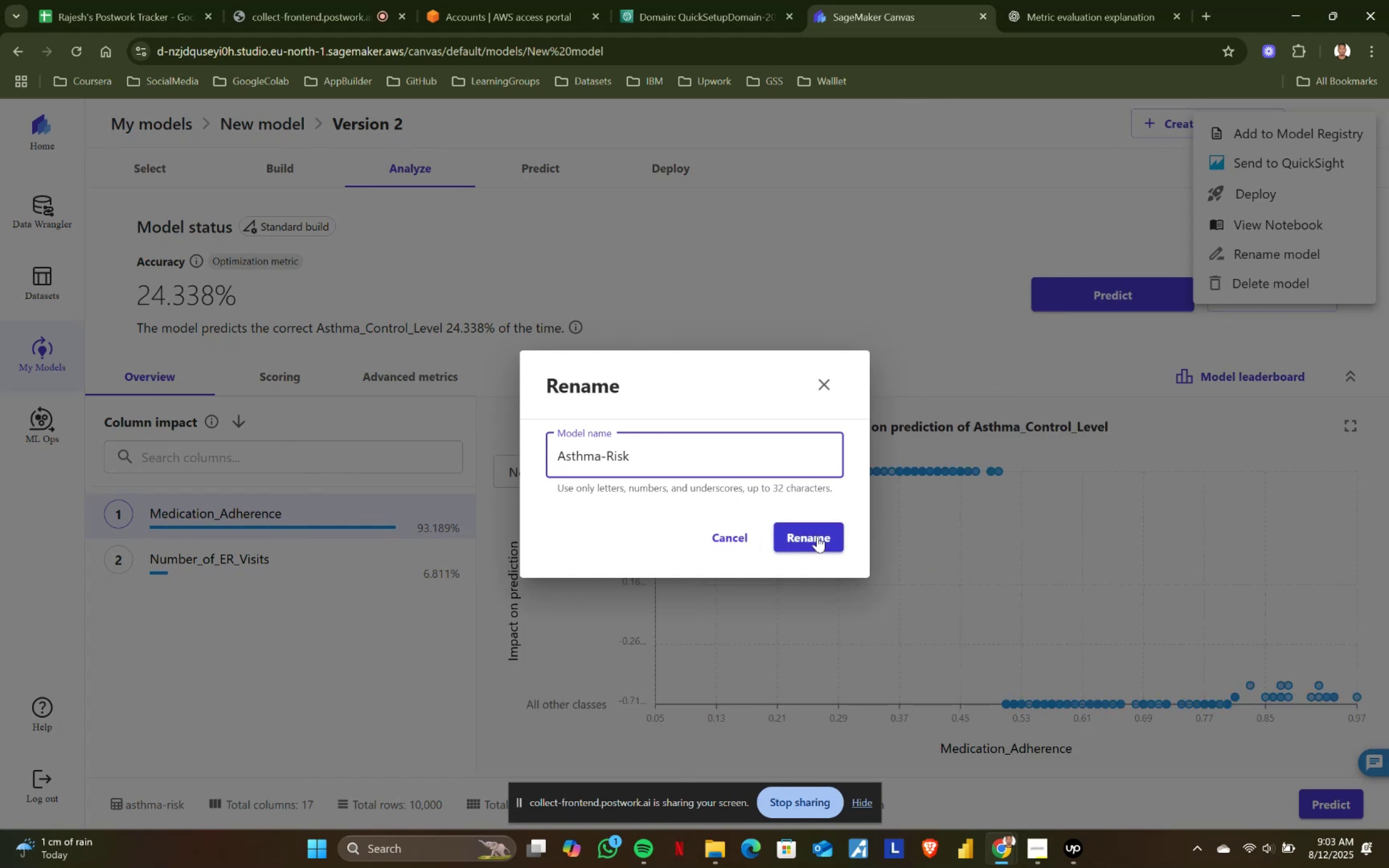 
left_click([823, 534])
 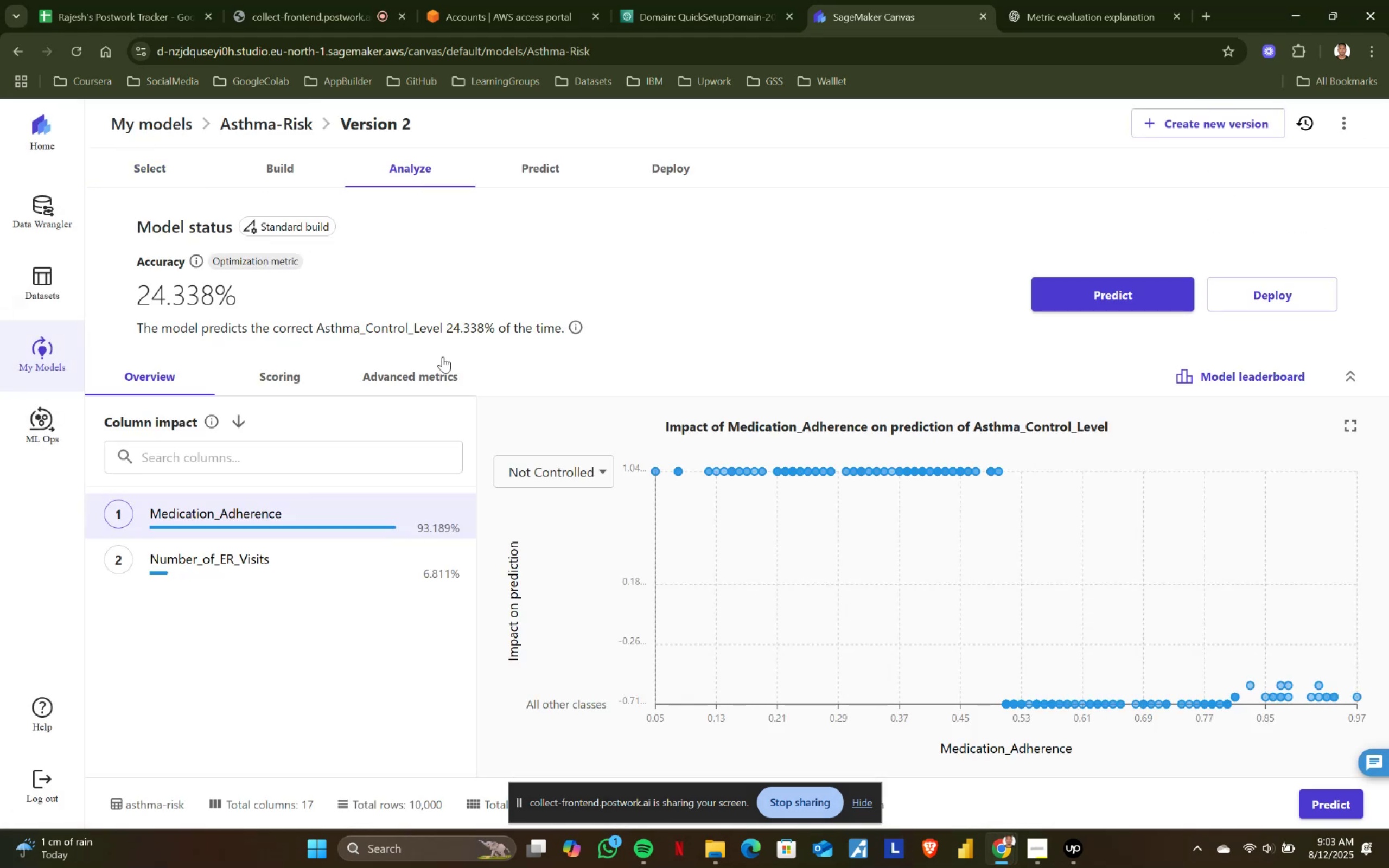 
left_click([295, 127])
 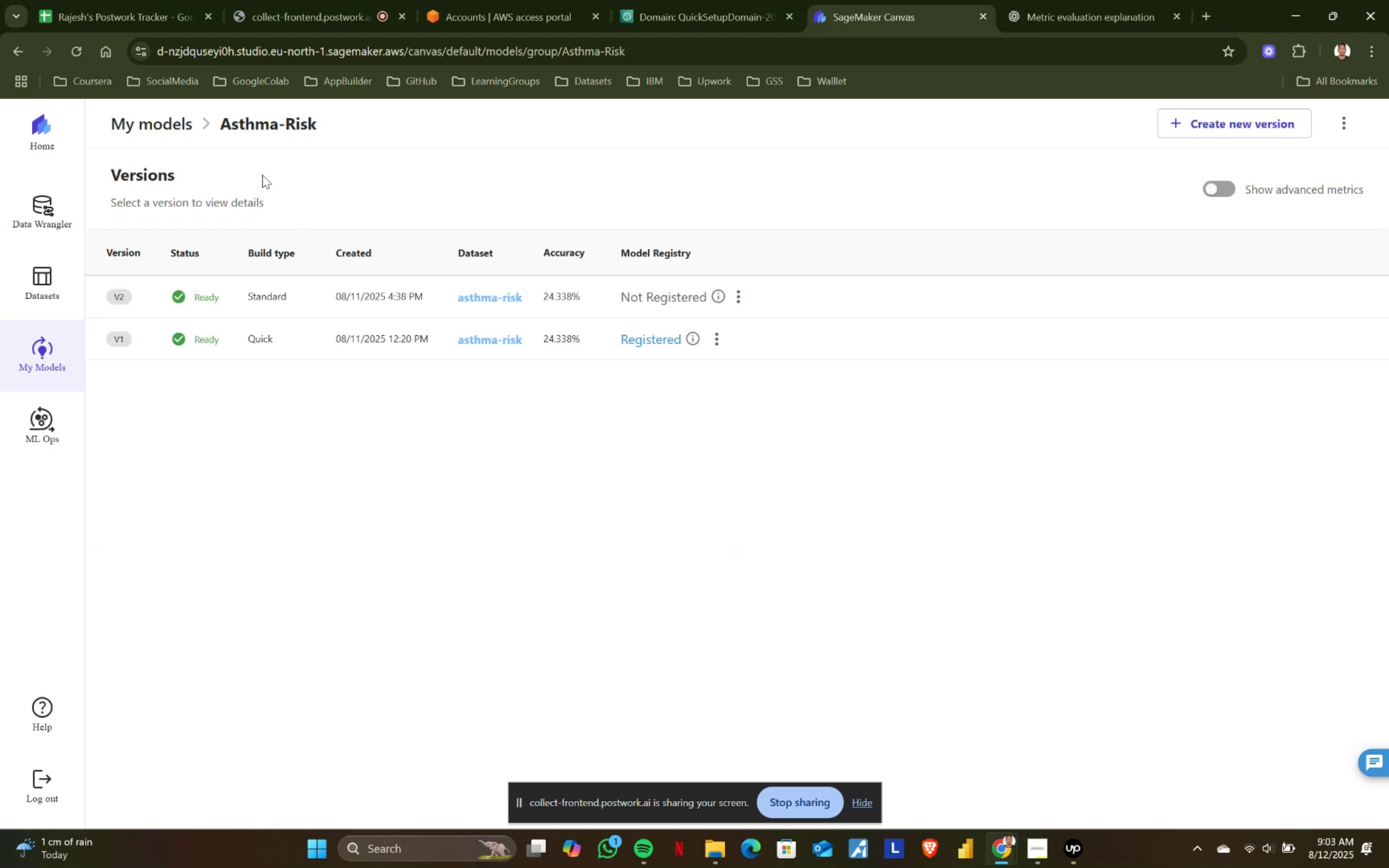 
left_click([254, 342])
 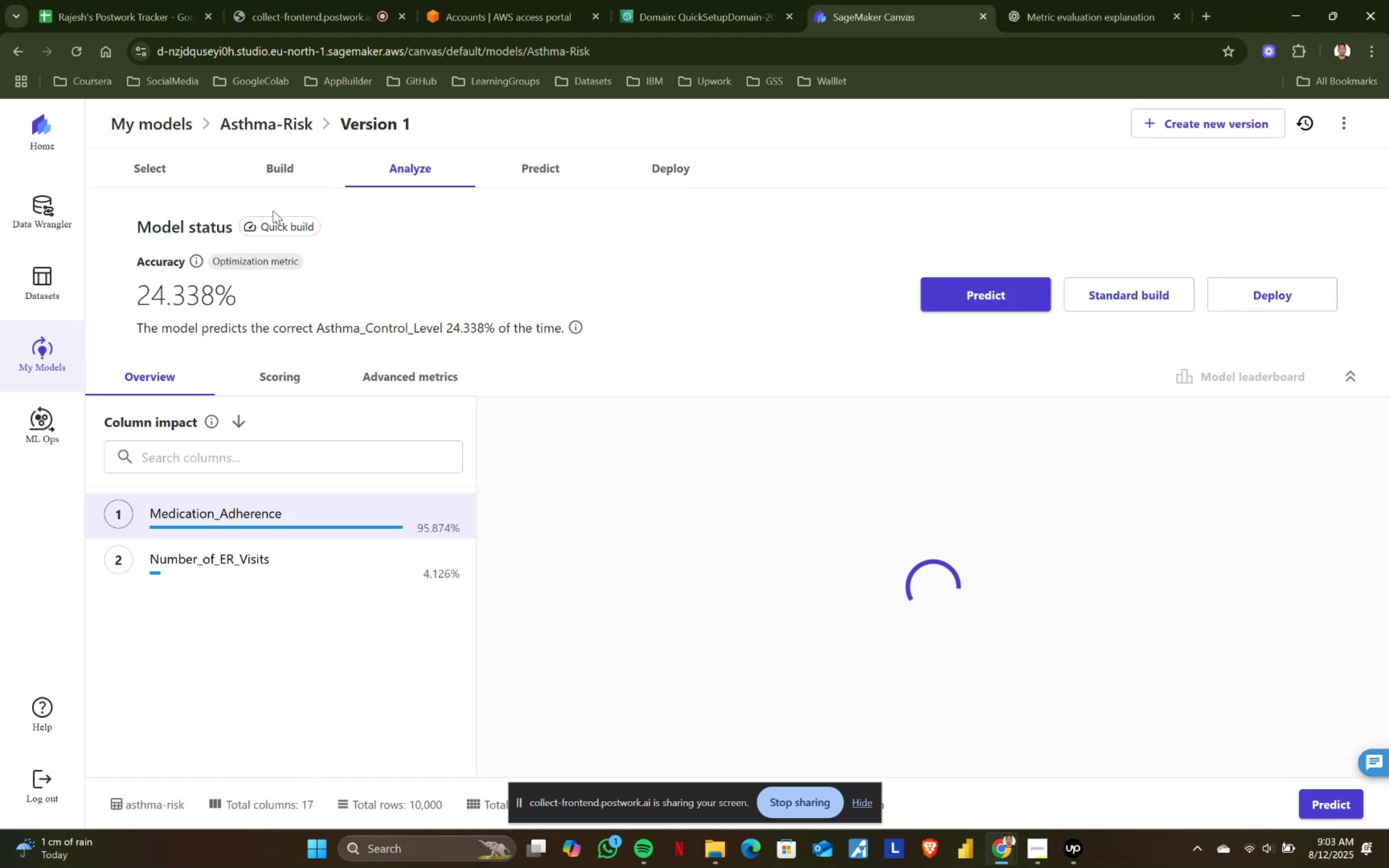 
left_click([283, 122])
 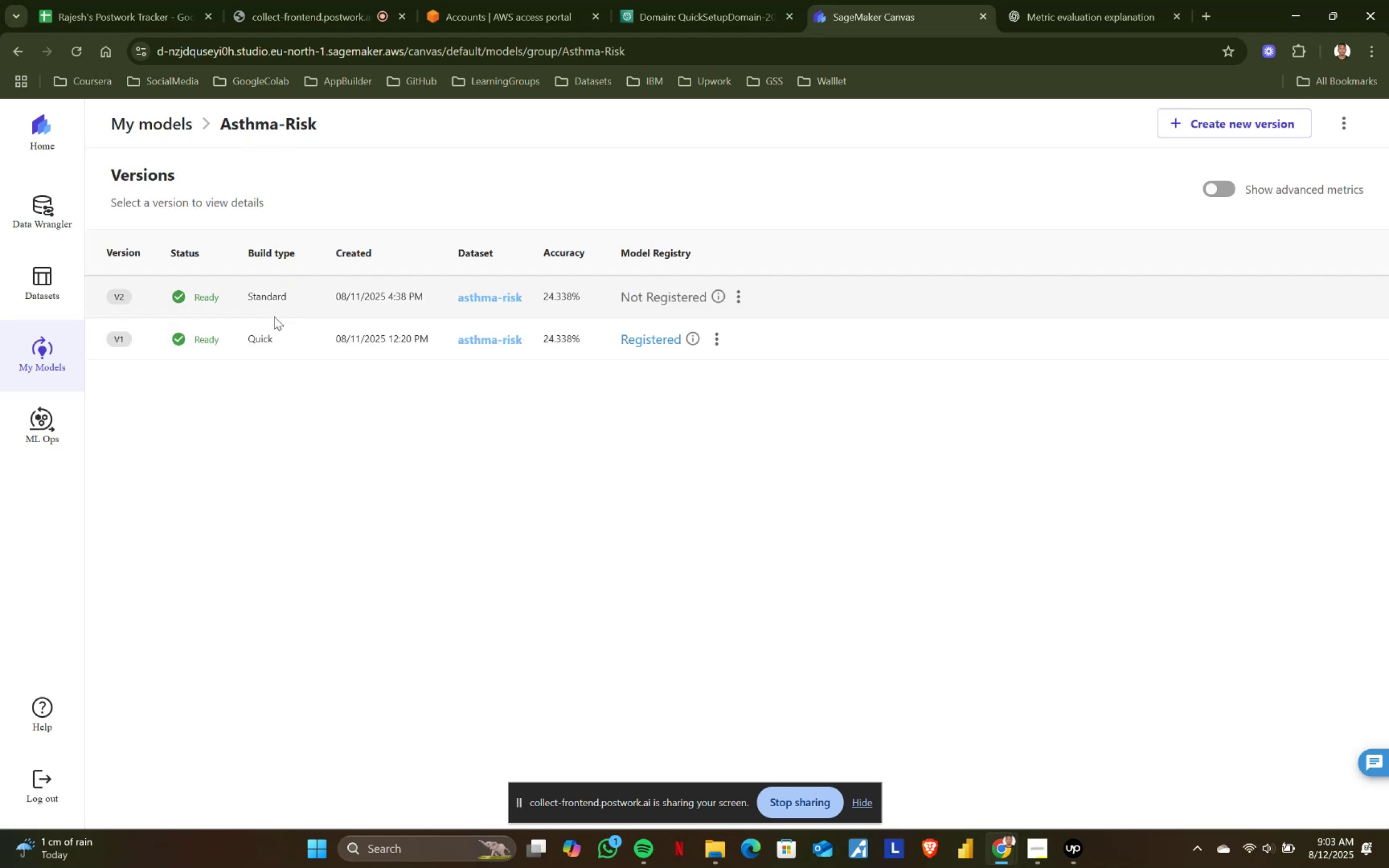 
left_click([275, 307])
 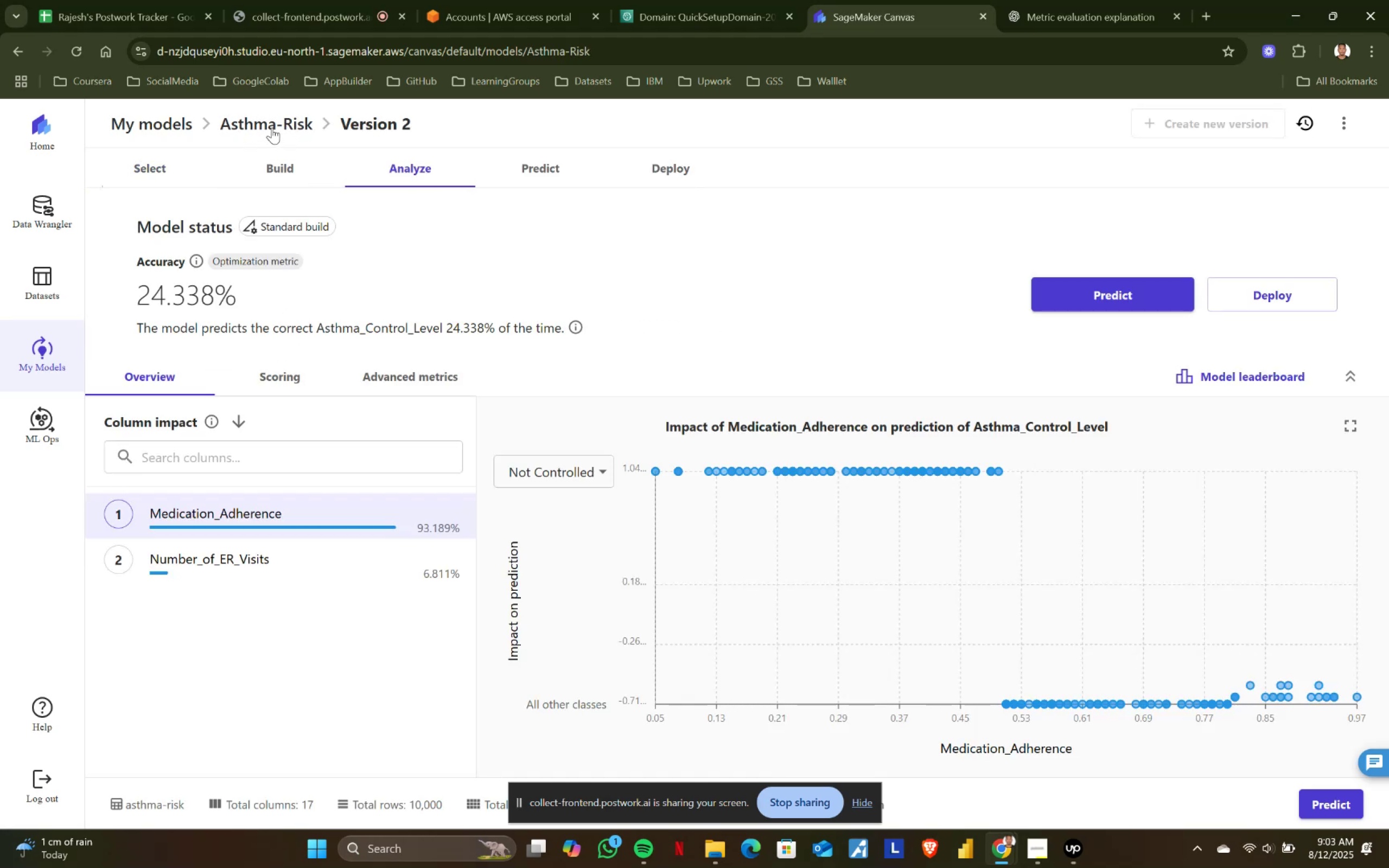 
left_click([272, 125])
 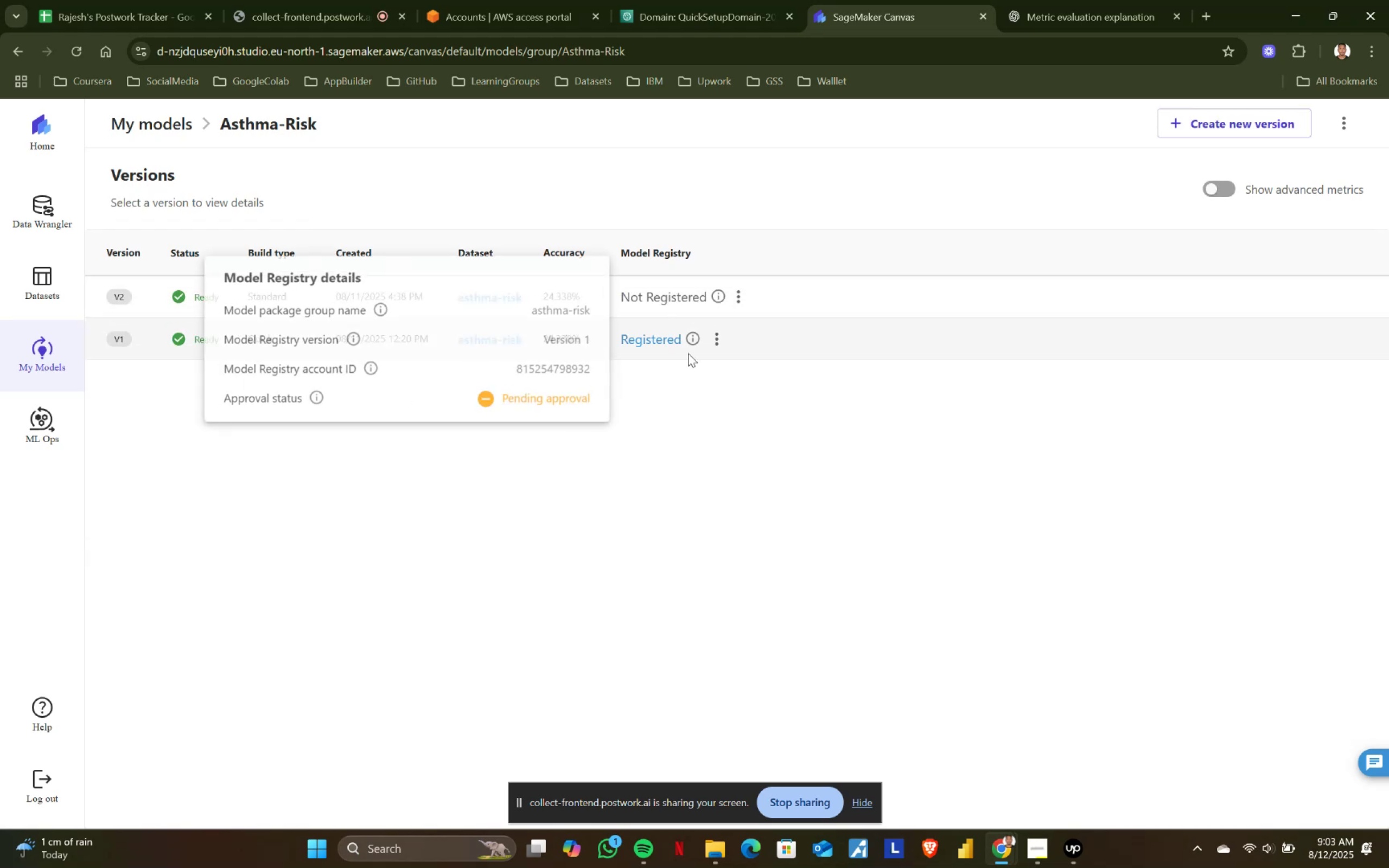 
wait(5.49)
 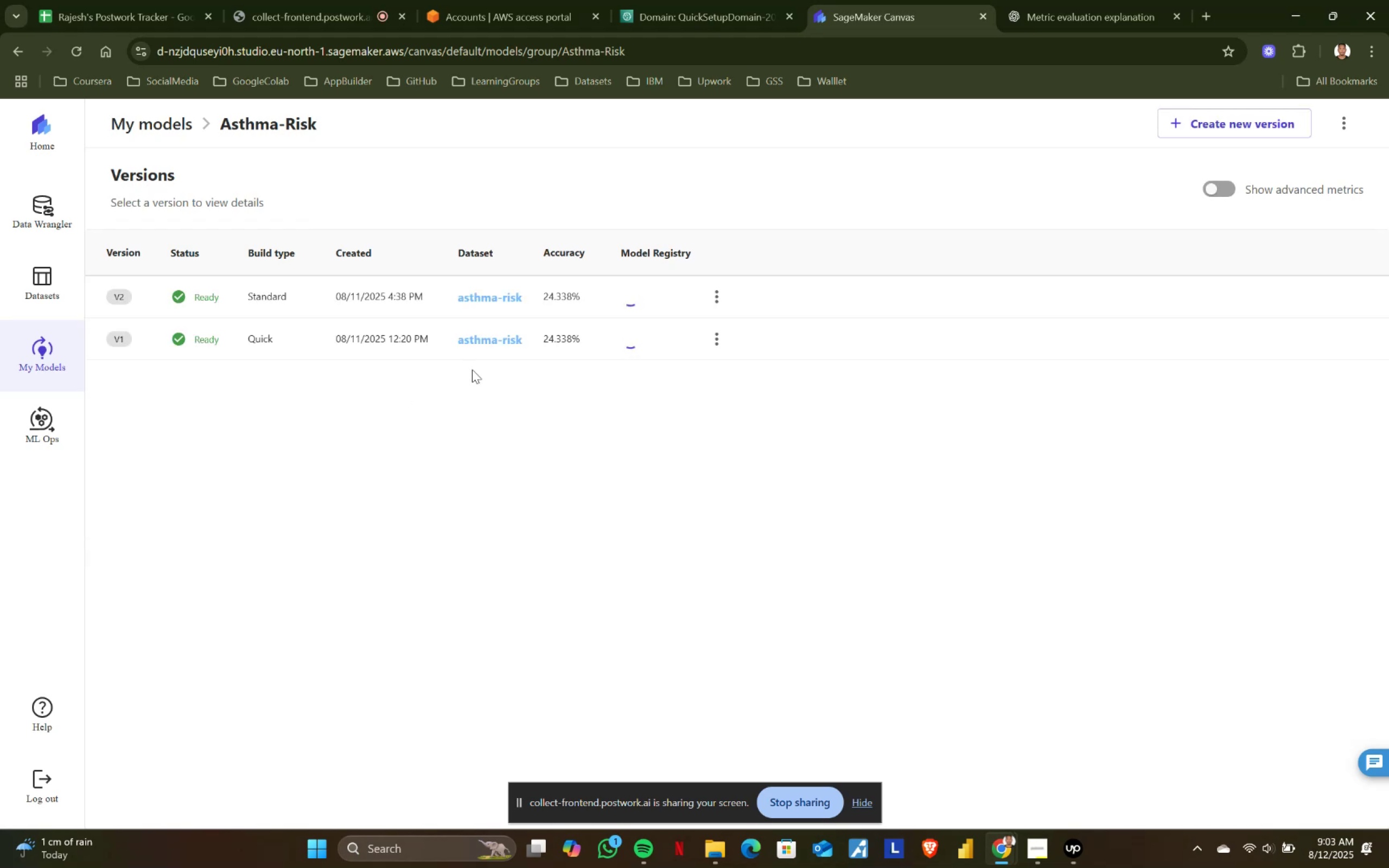 
left_click([713, 340])
 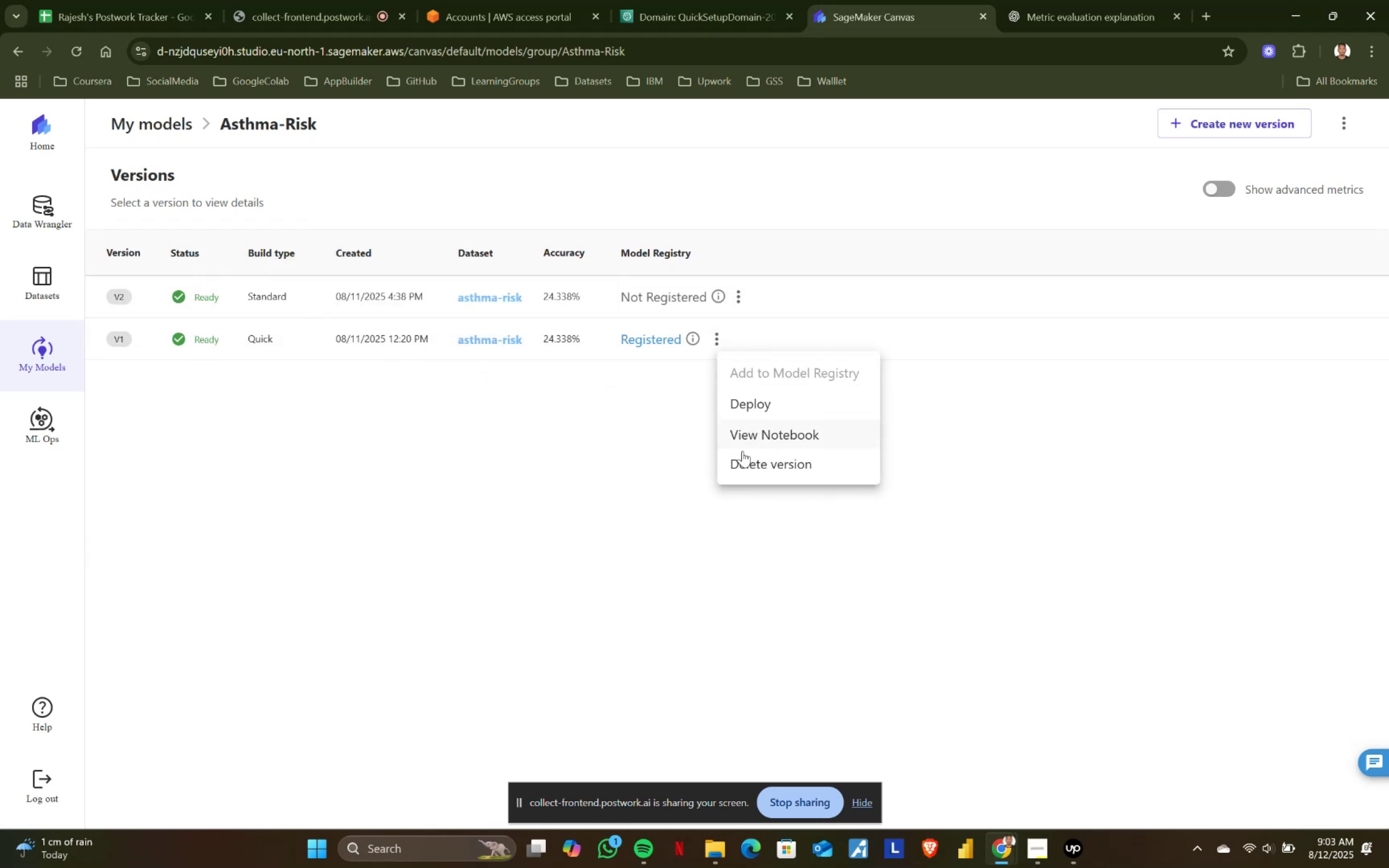 
left_click([744, 457])
 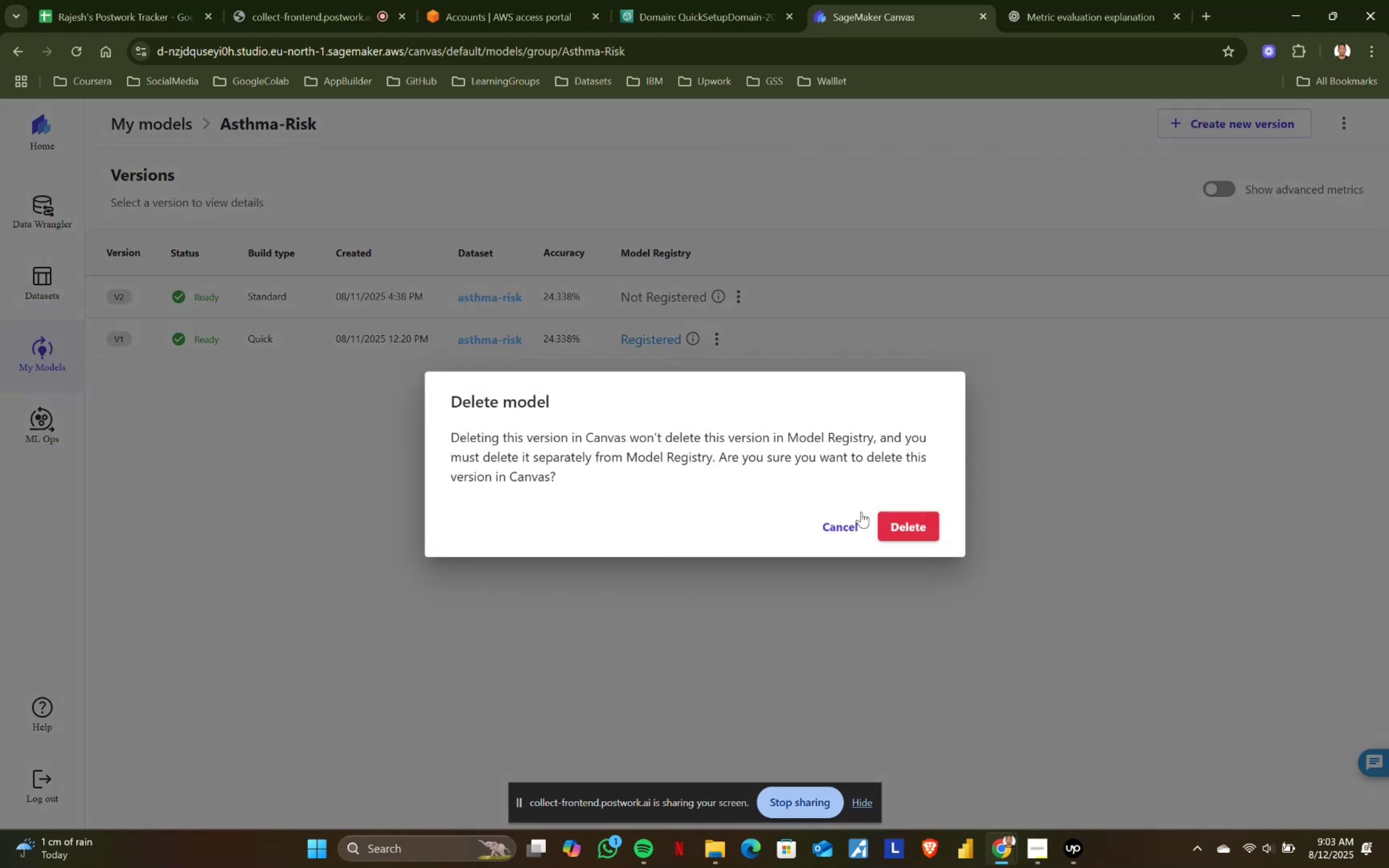 
left_click([894, 524])
 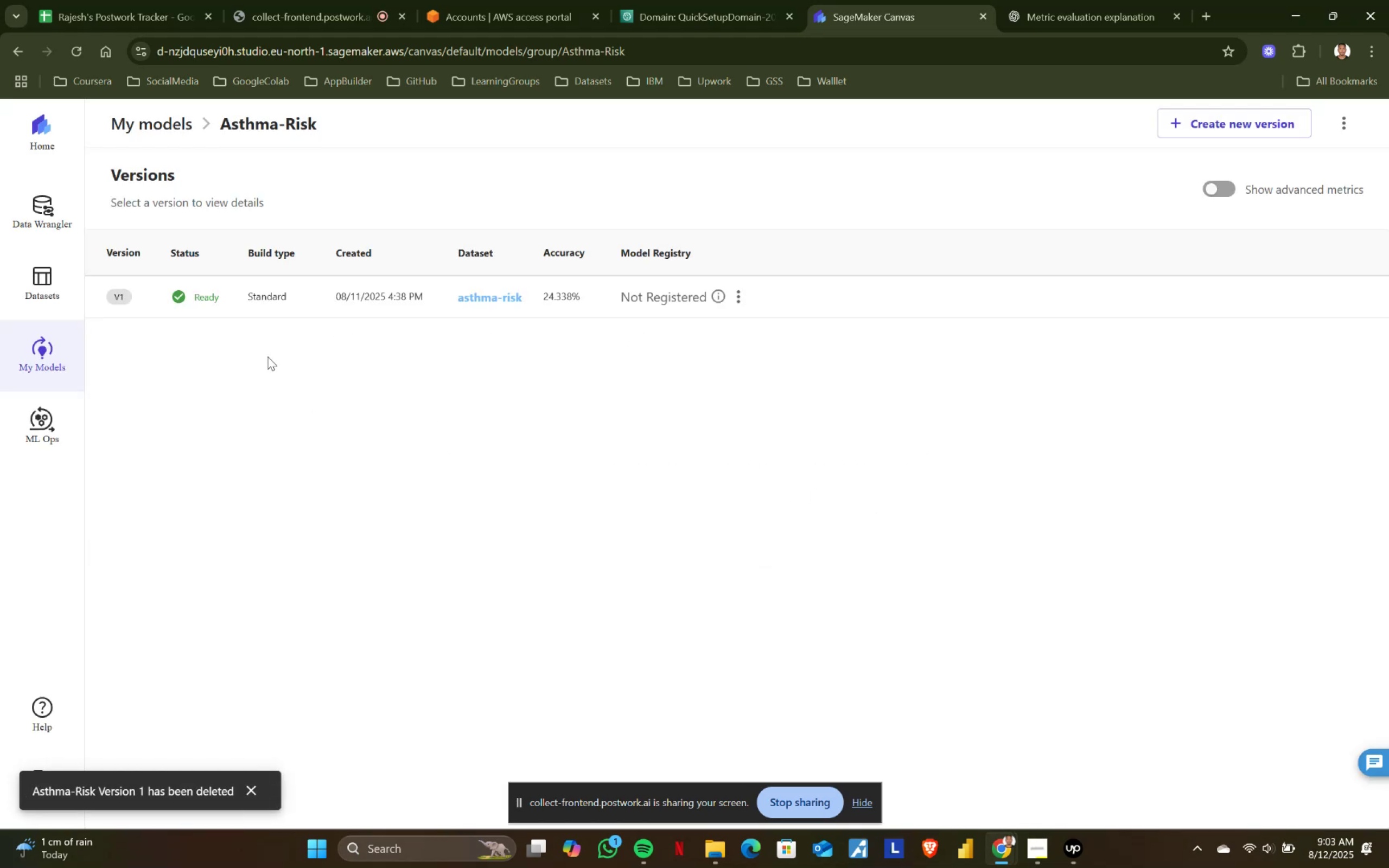 
left_click([250, 302])
 